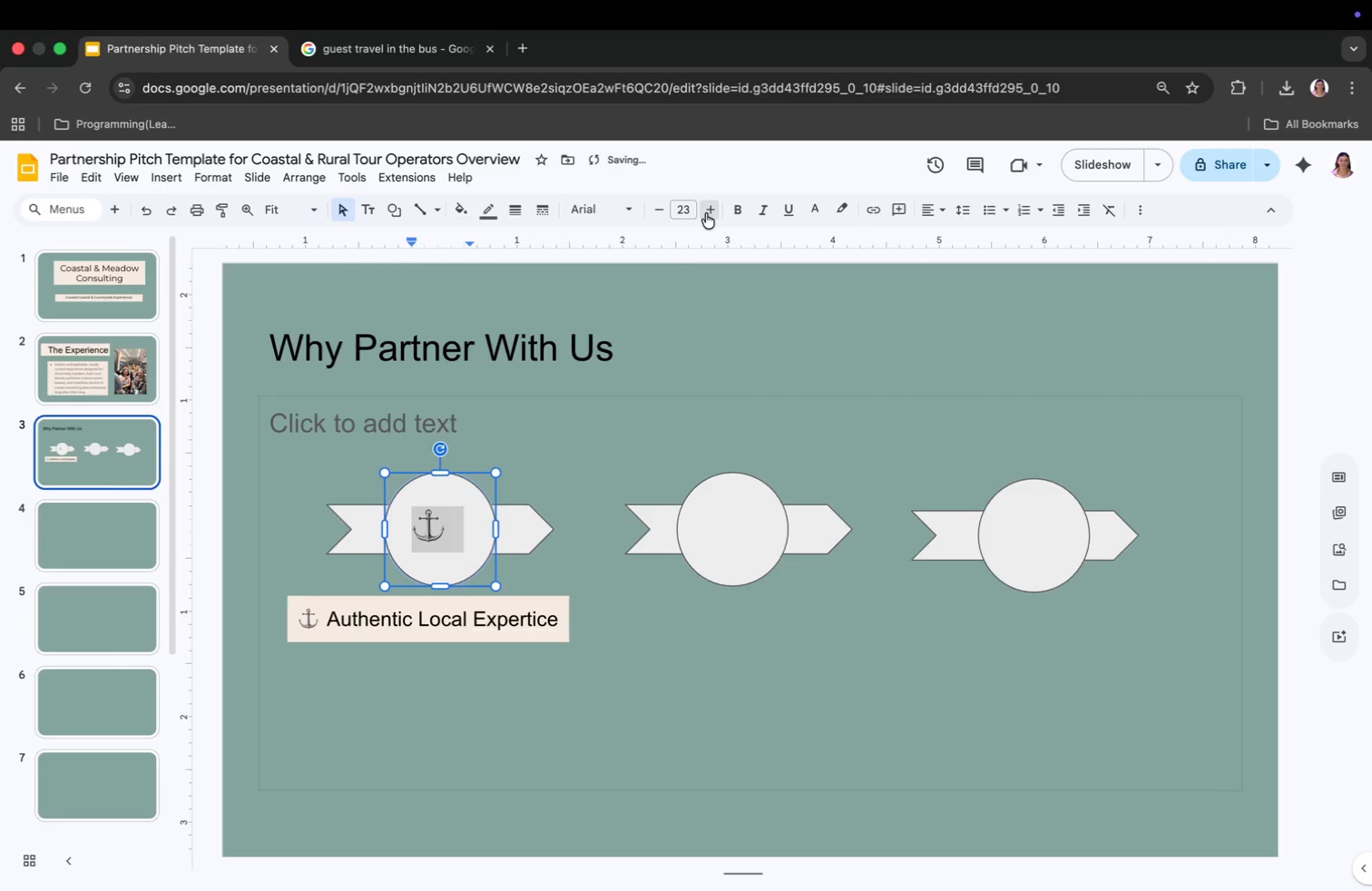 
triple_click([706, 213])
 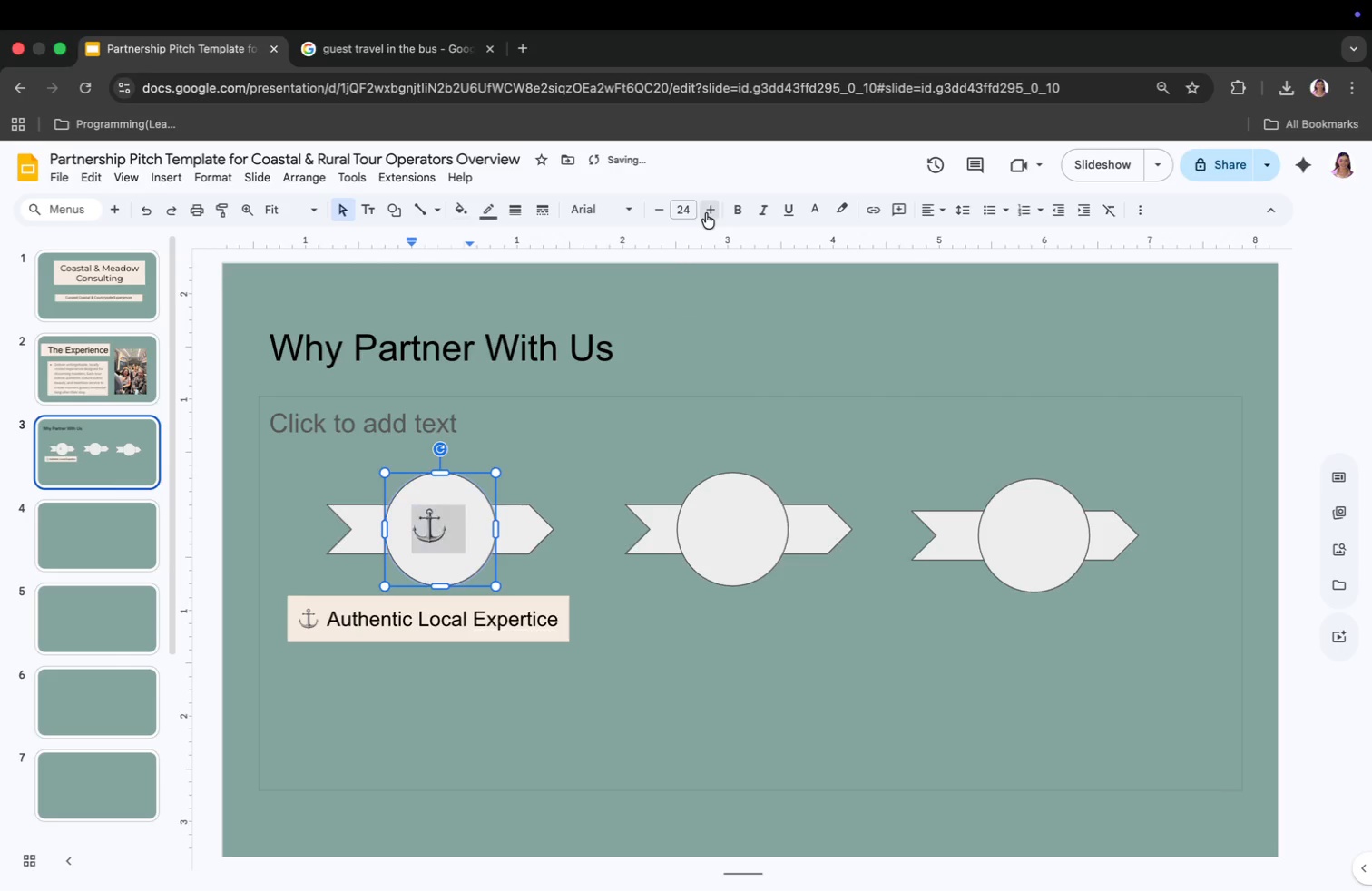 
triple_click([706, 213])
 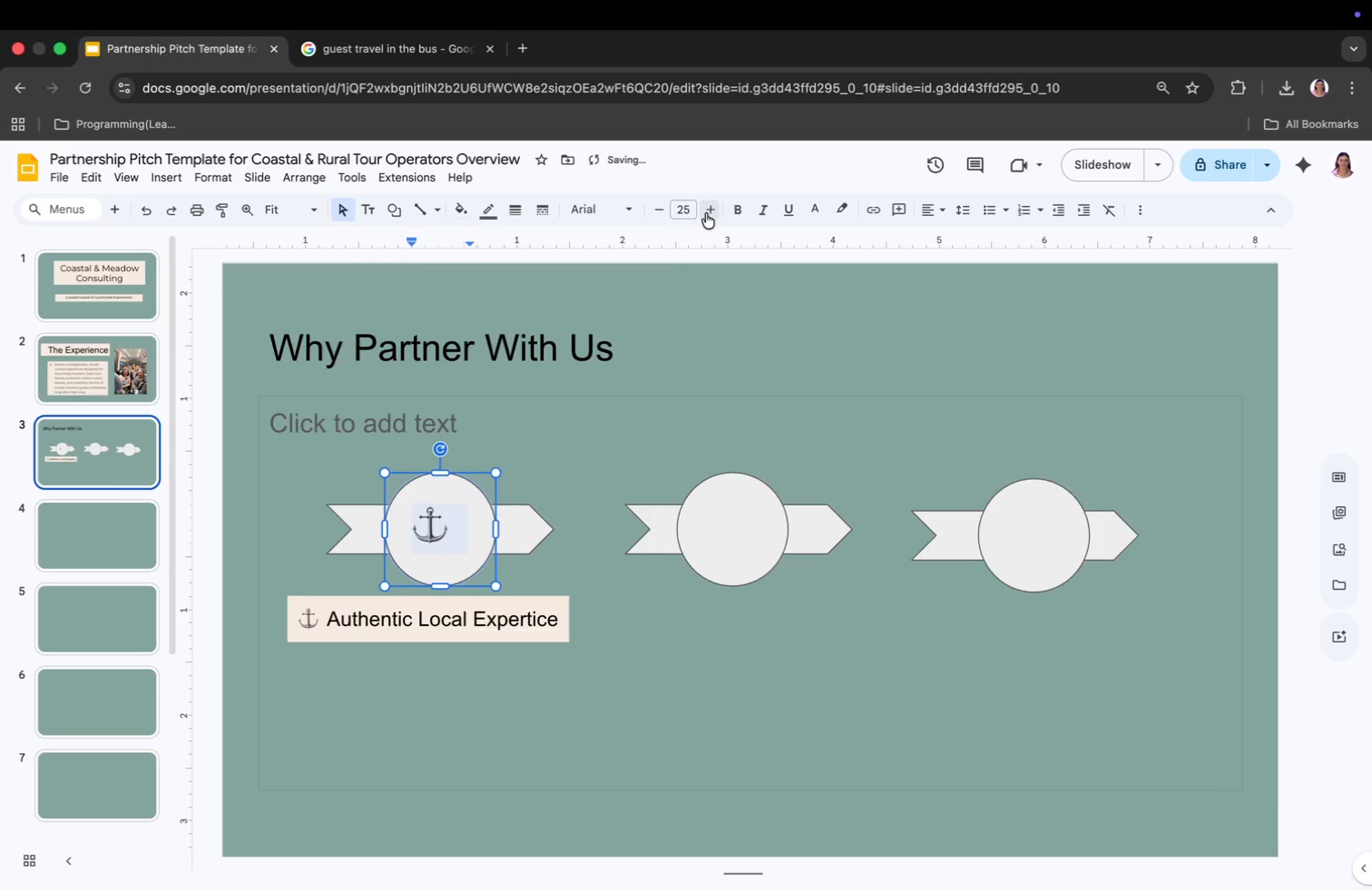 
triple_click([706, 213])
 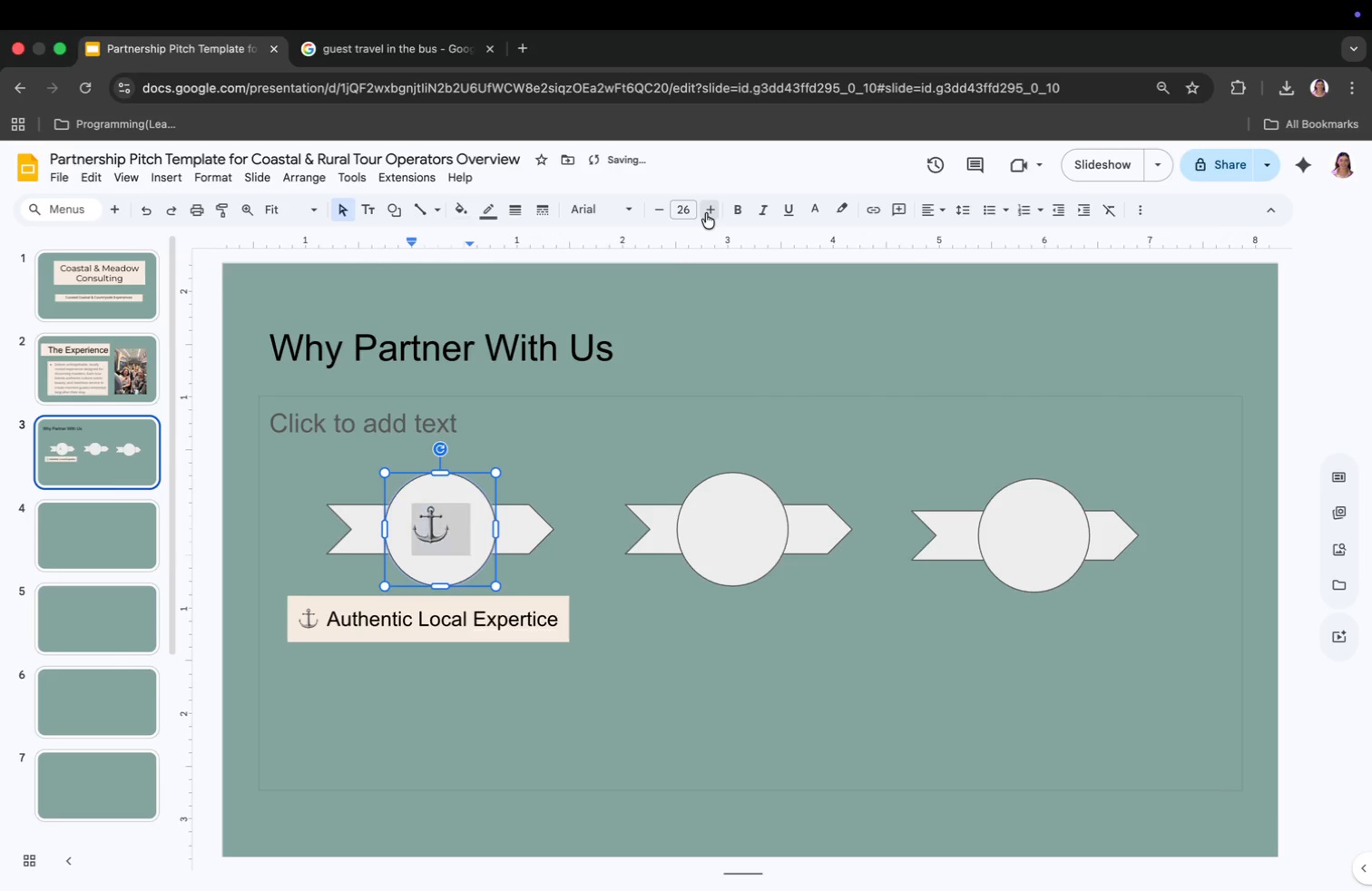 
triple_click([706, 213])
 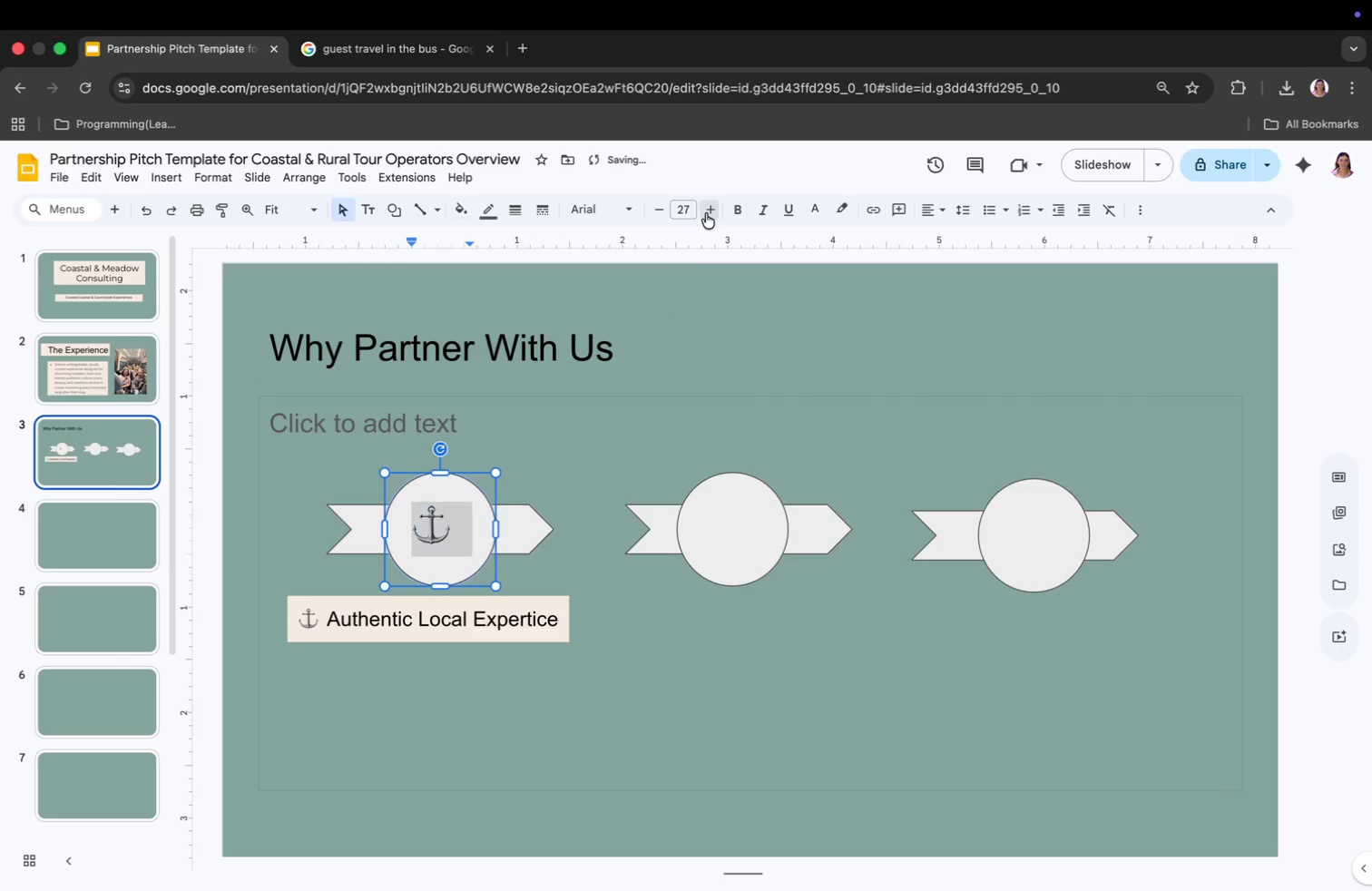 
triple_click([706, 213])
 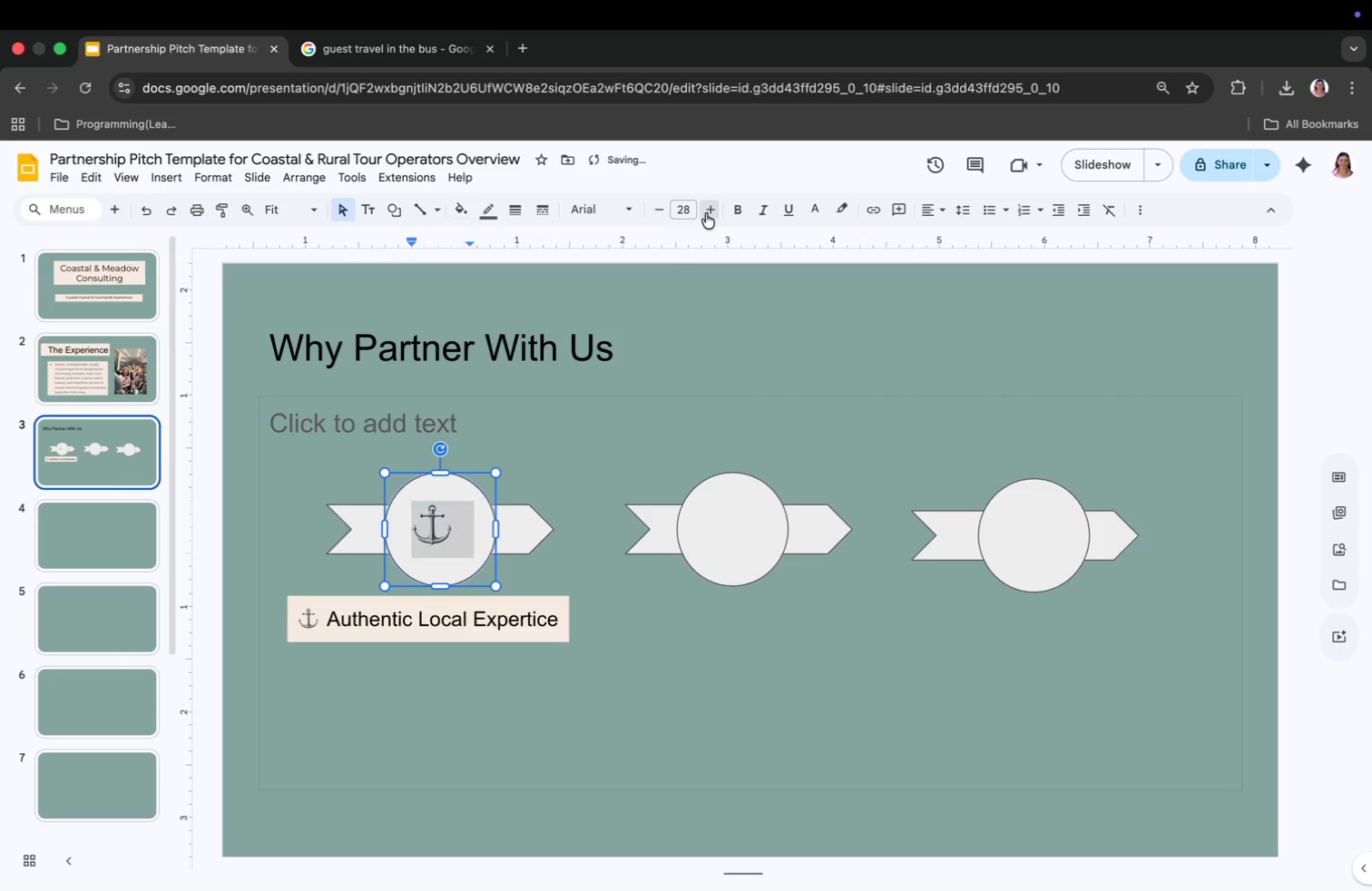 
triple_click([706, 213])
 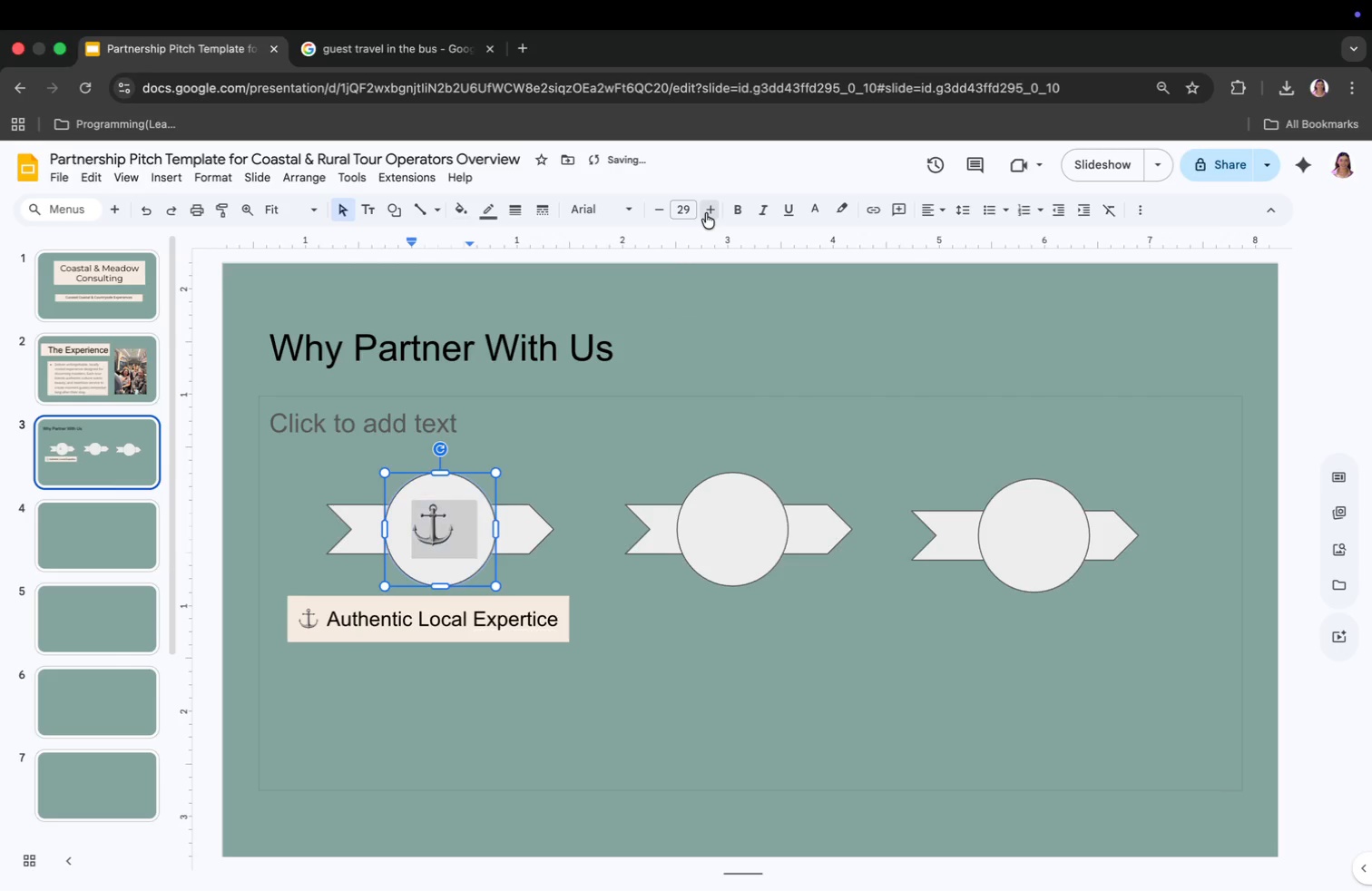 
triple_click([706, 213])
 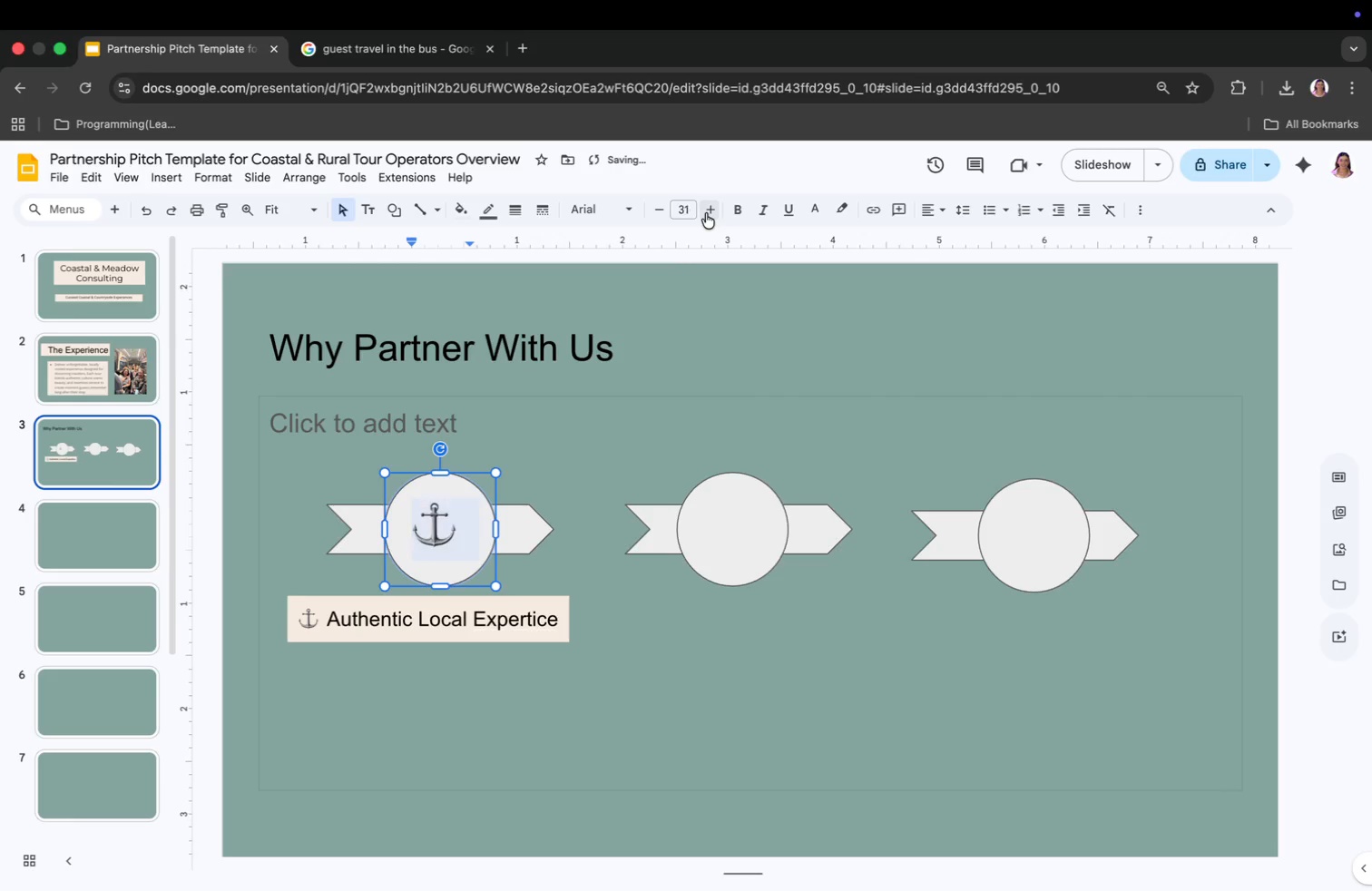 
triple_click([706, 213])
 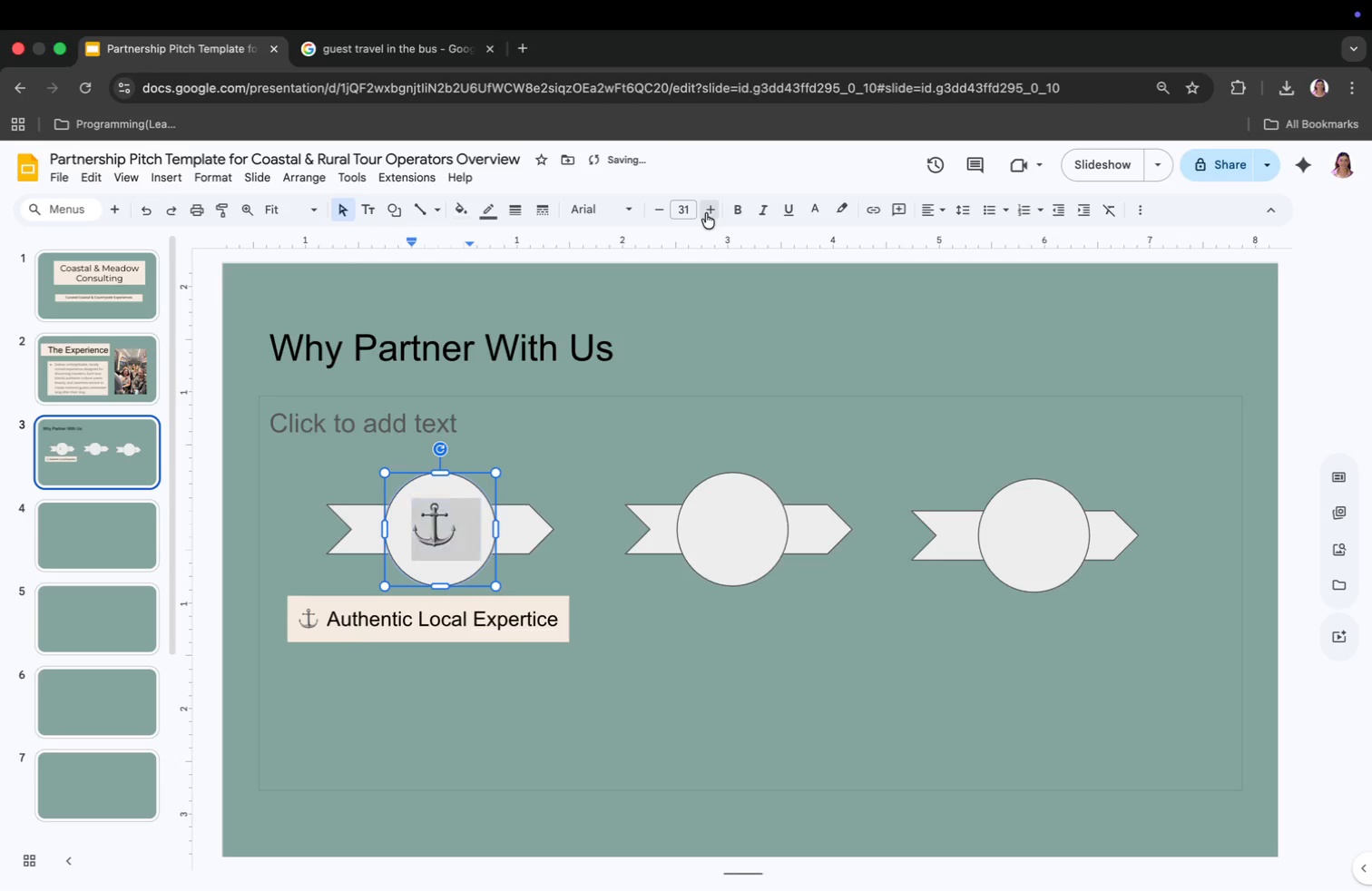 
triple_click([706, 213])
 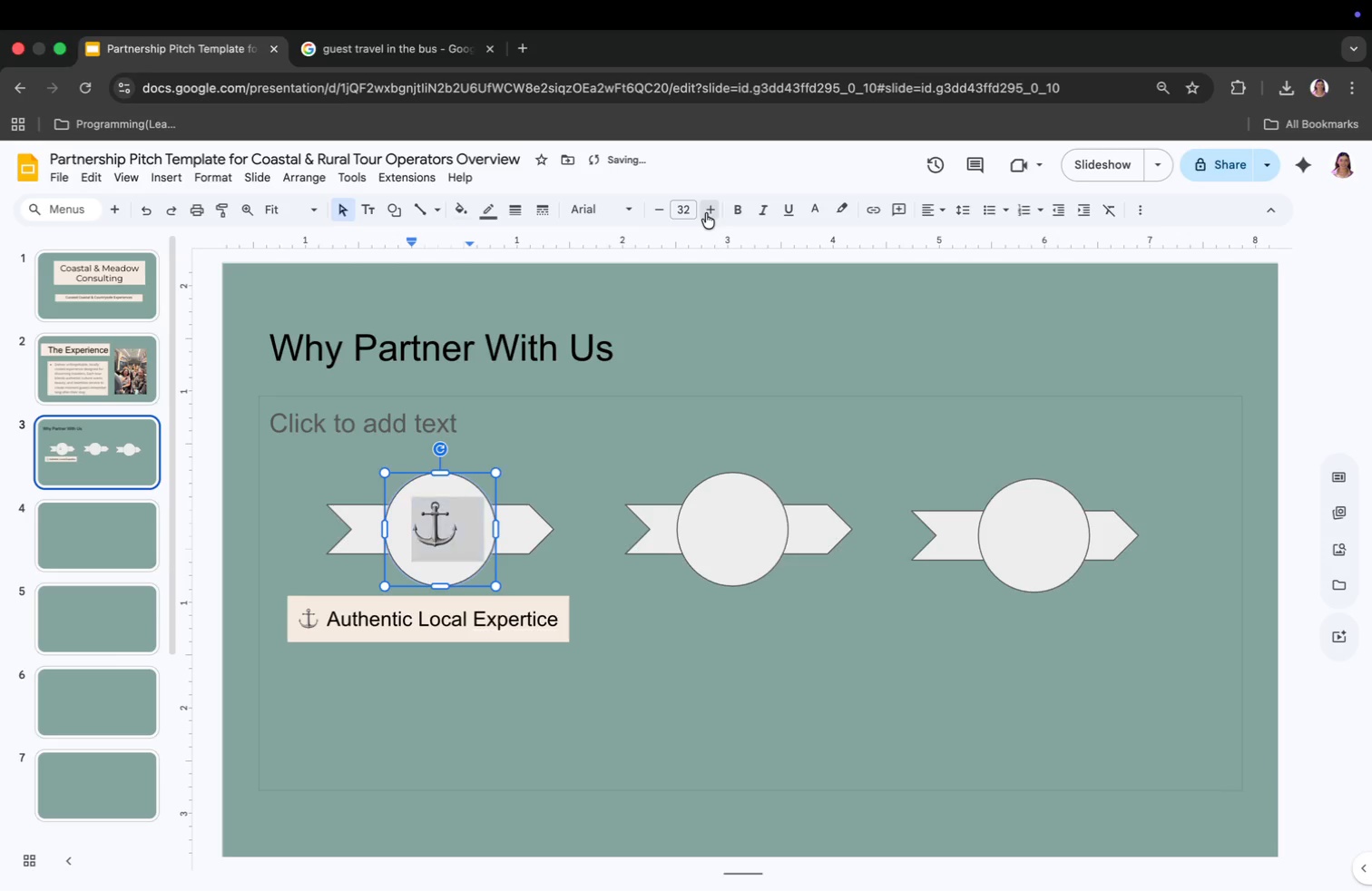 
triple_click([706, 213])
 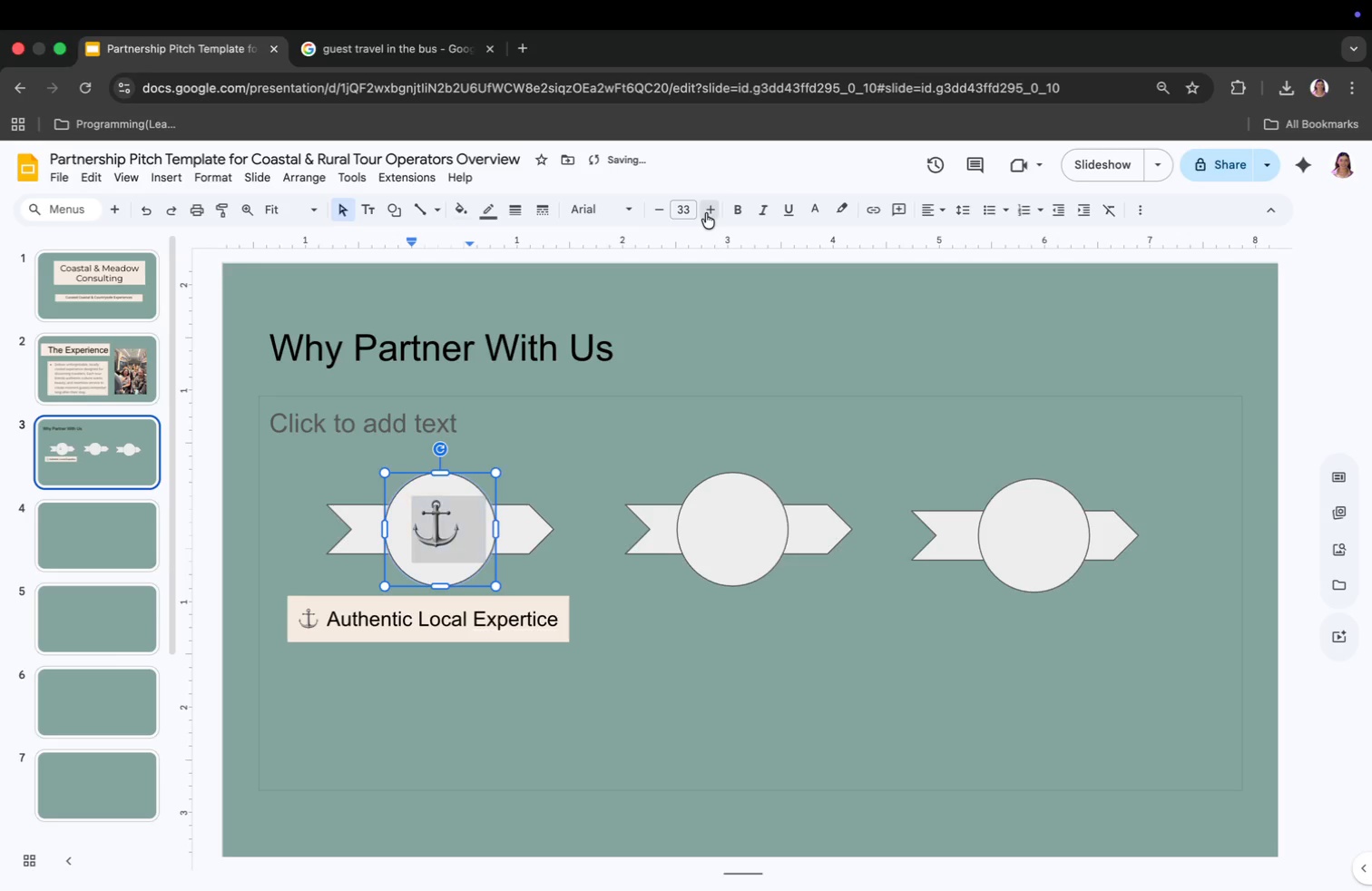 
triple_click([706, 213])
 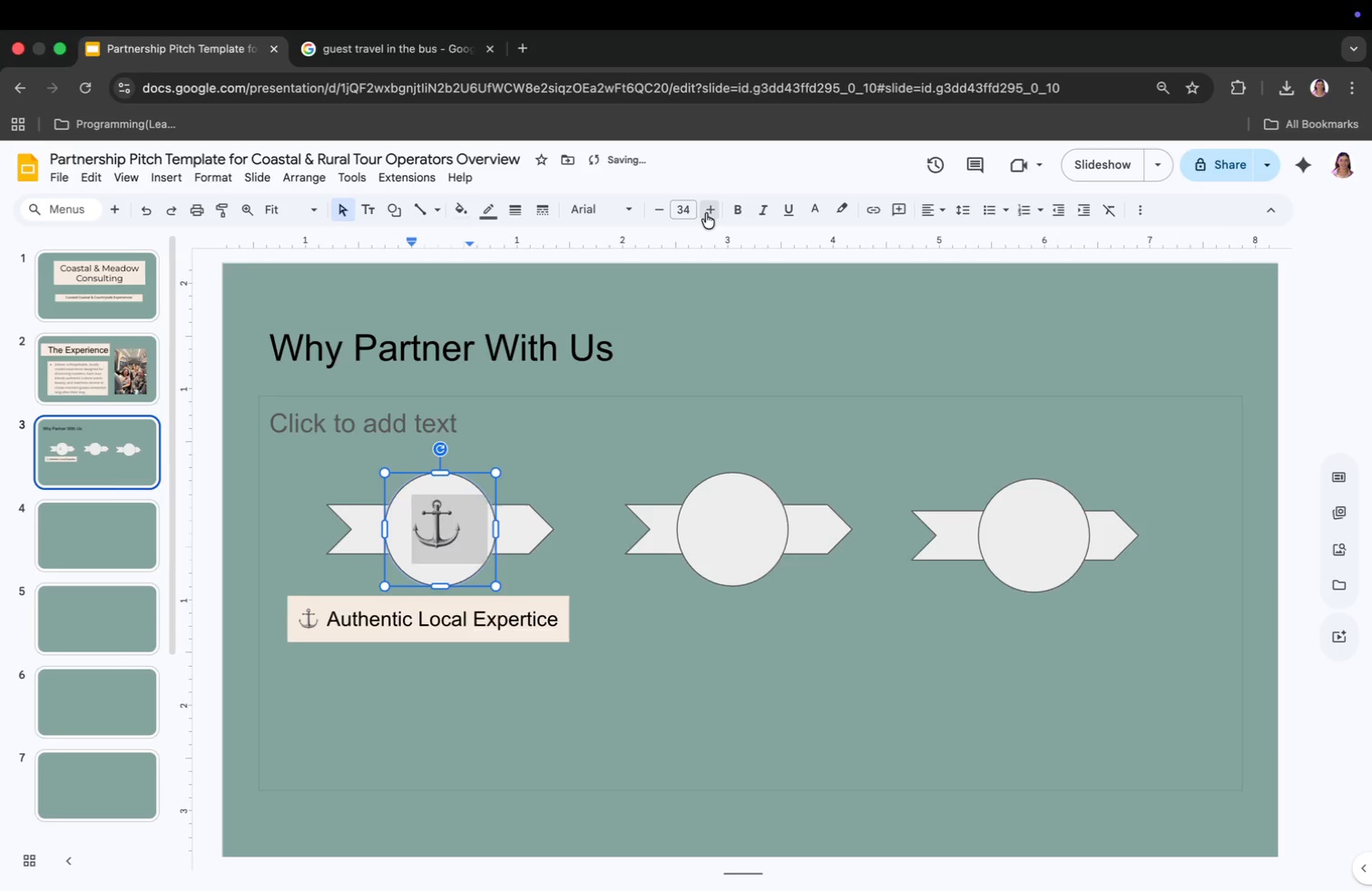 
triple_click([706, 213])
 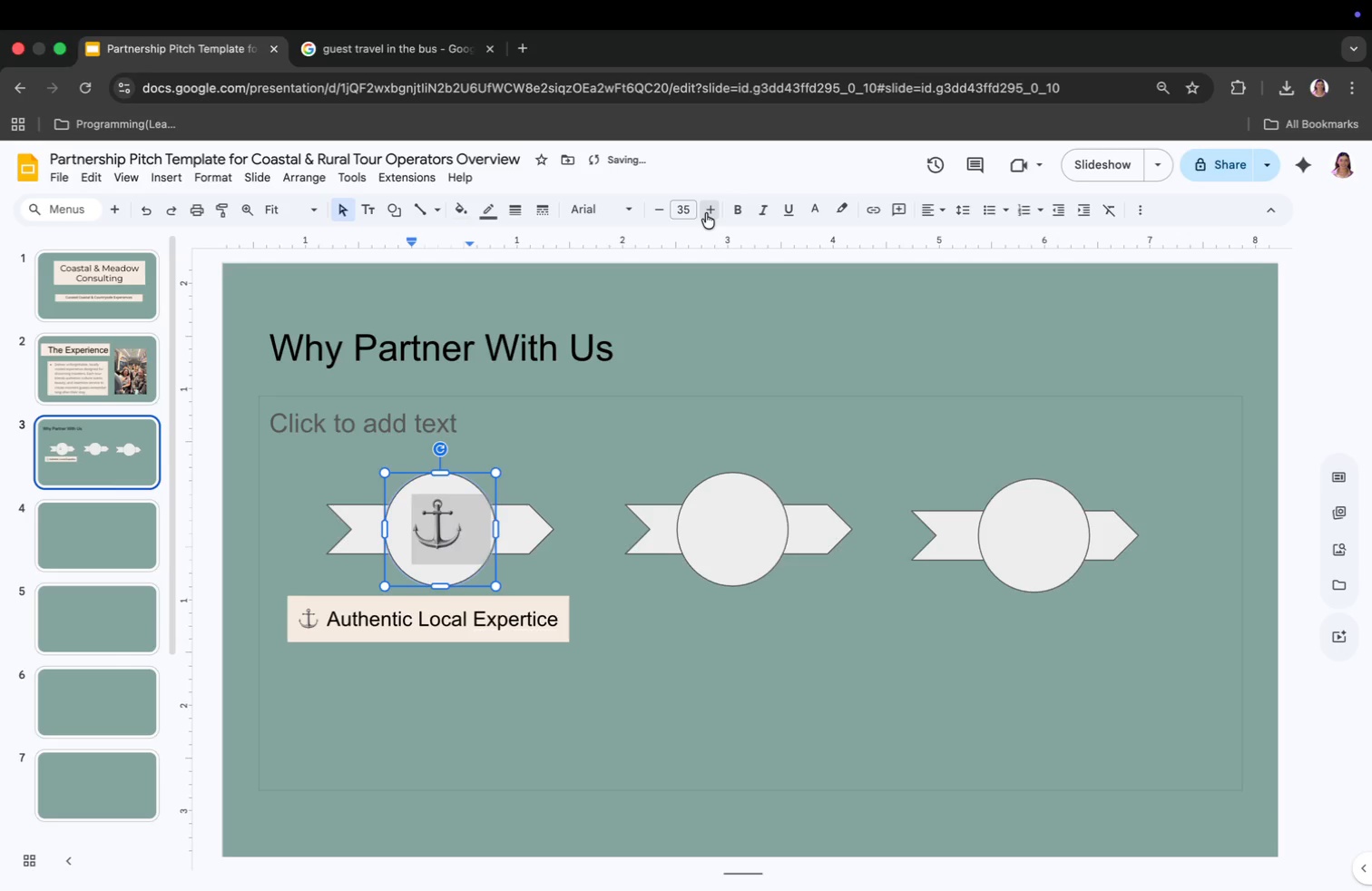 
triple_click([706, 213])
 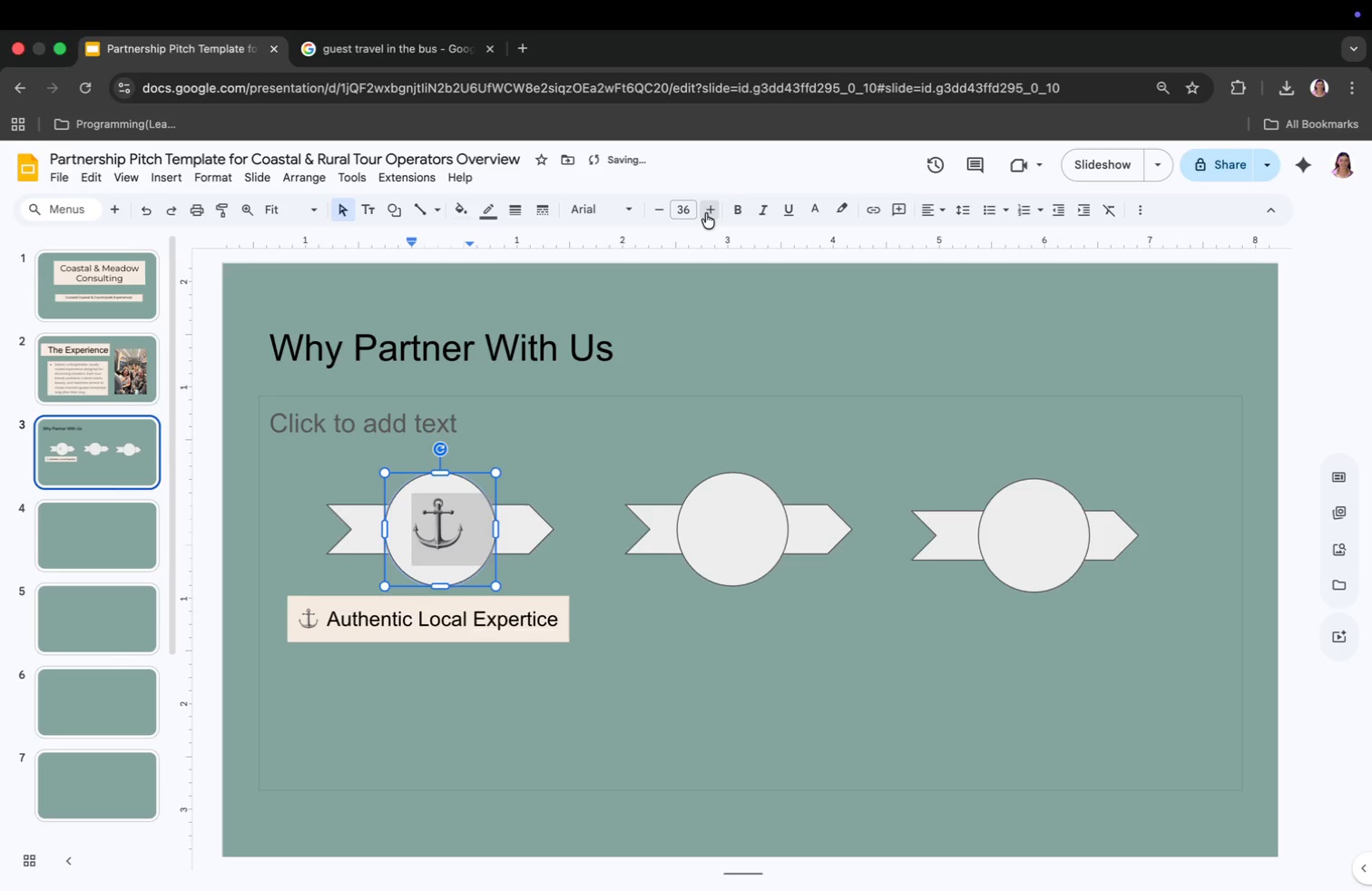 
triple_click([706, 213])
 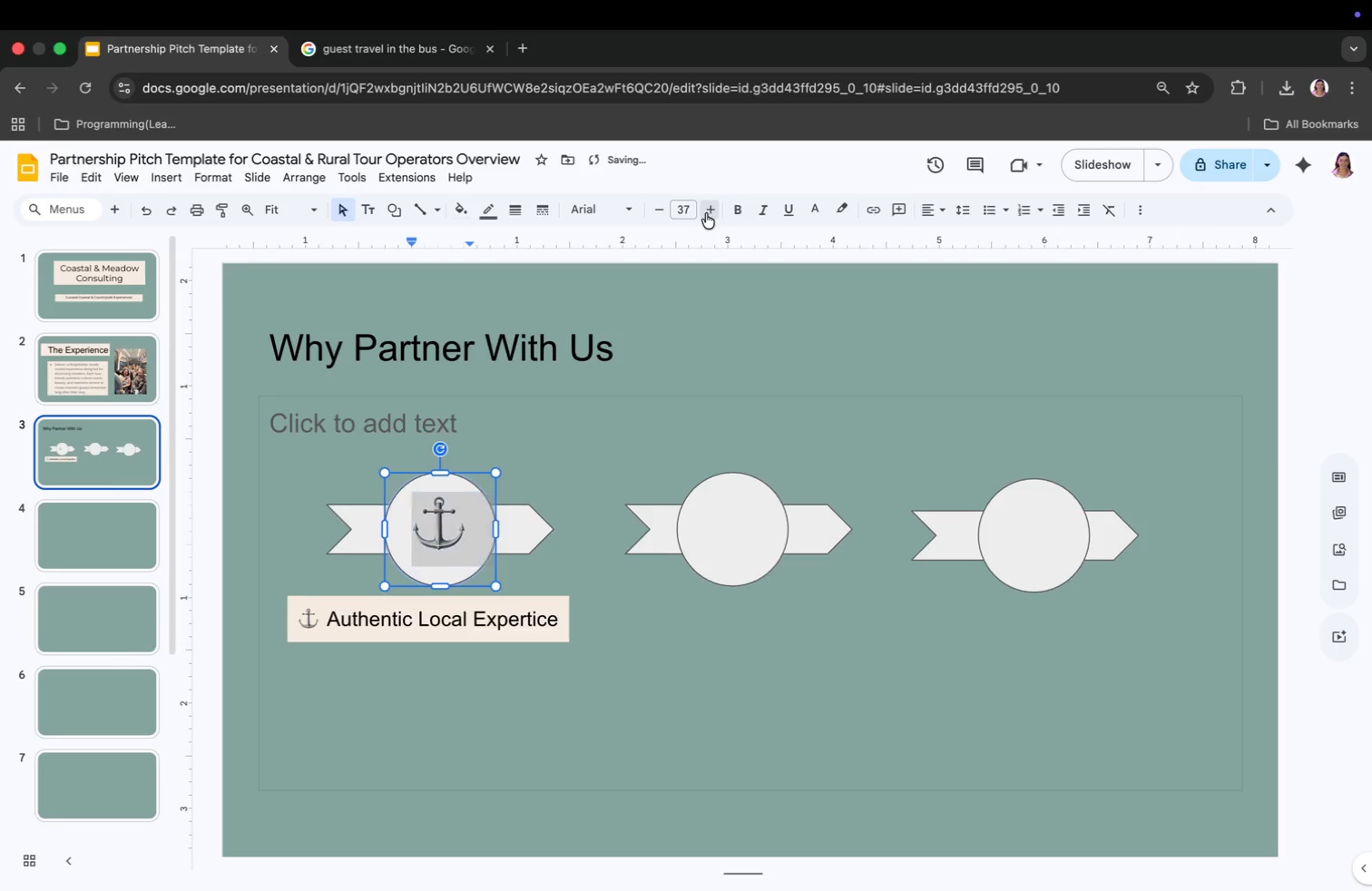 
triple_click([706, 213])
 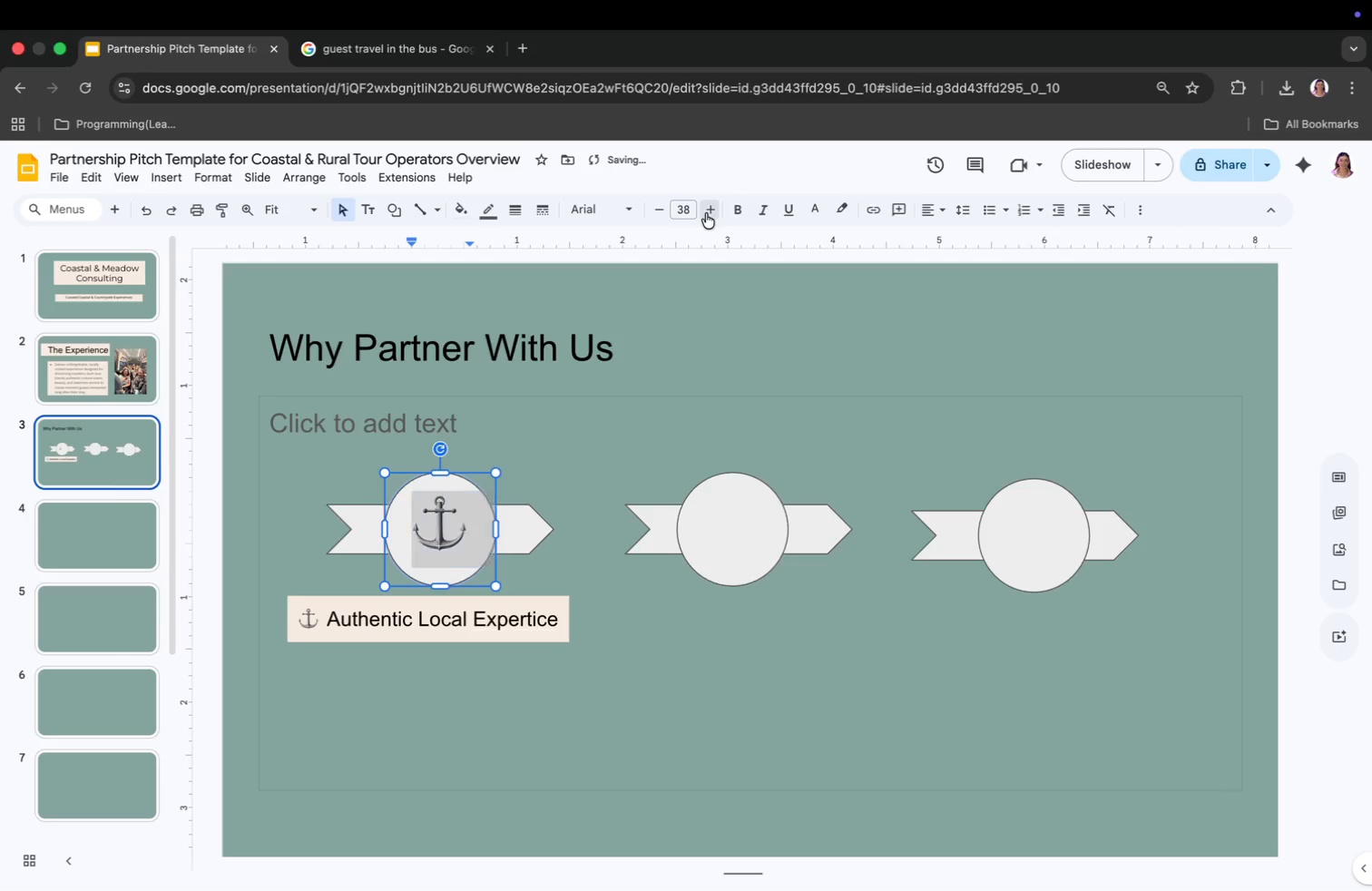 
triple_click([706, 213])
 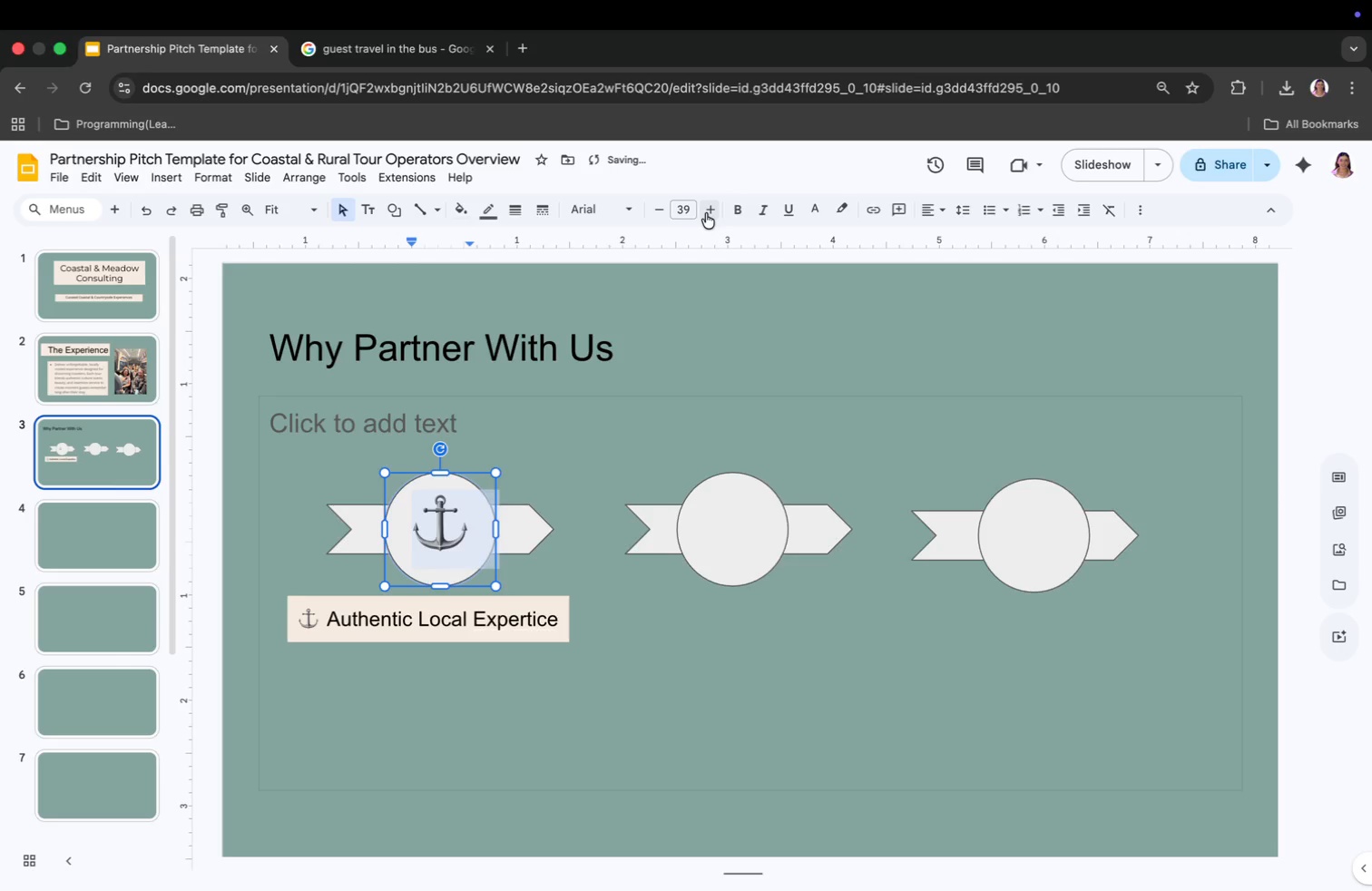 
triple_click([706, 213])
 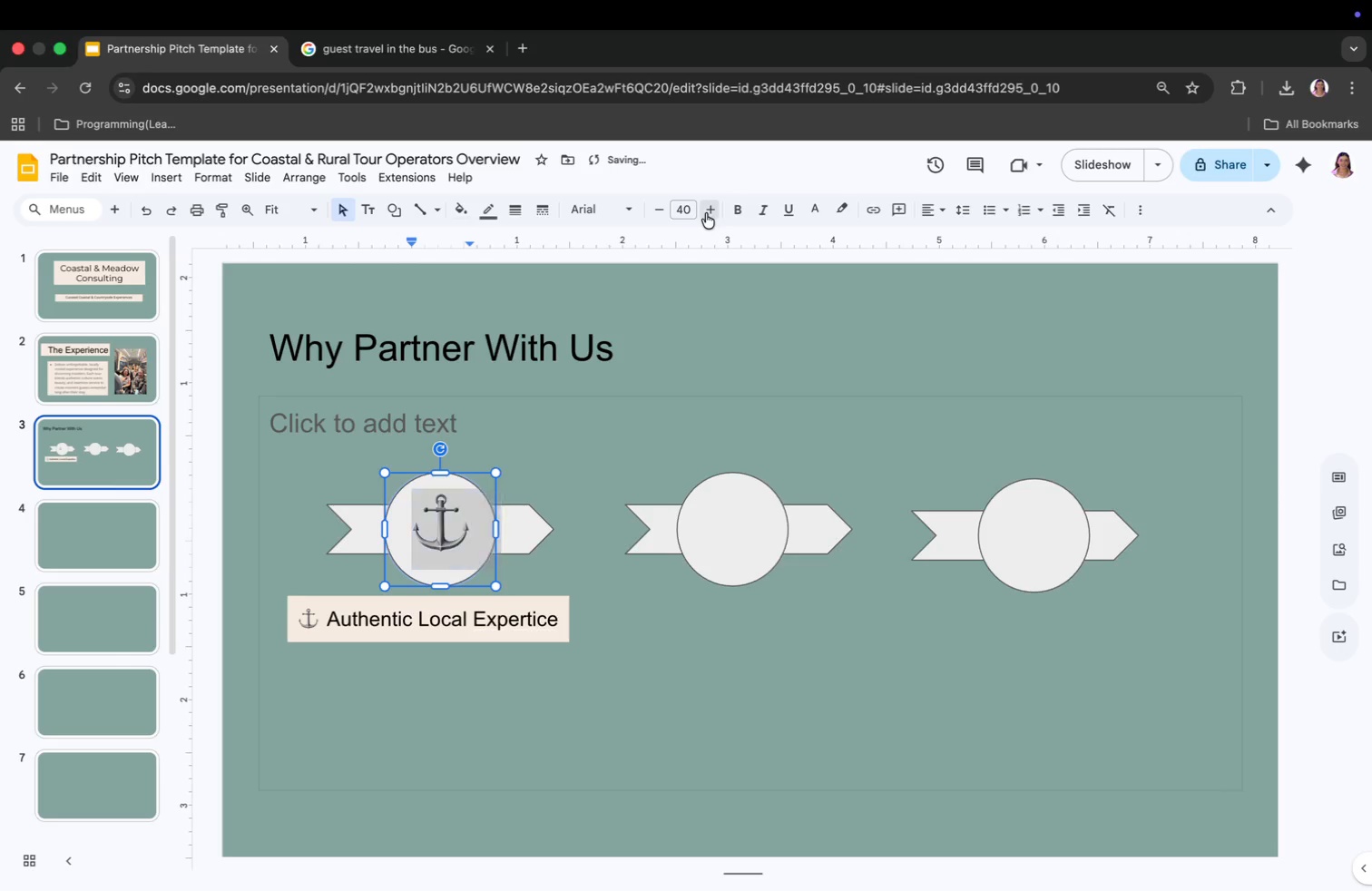 
triple_click([706, 213])
 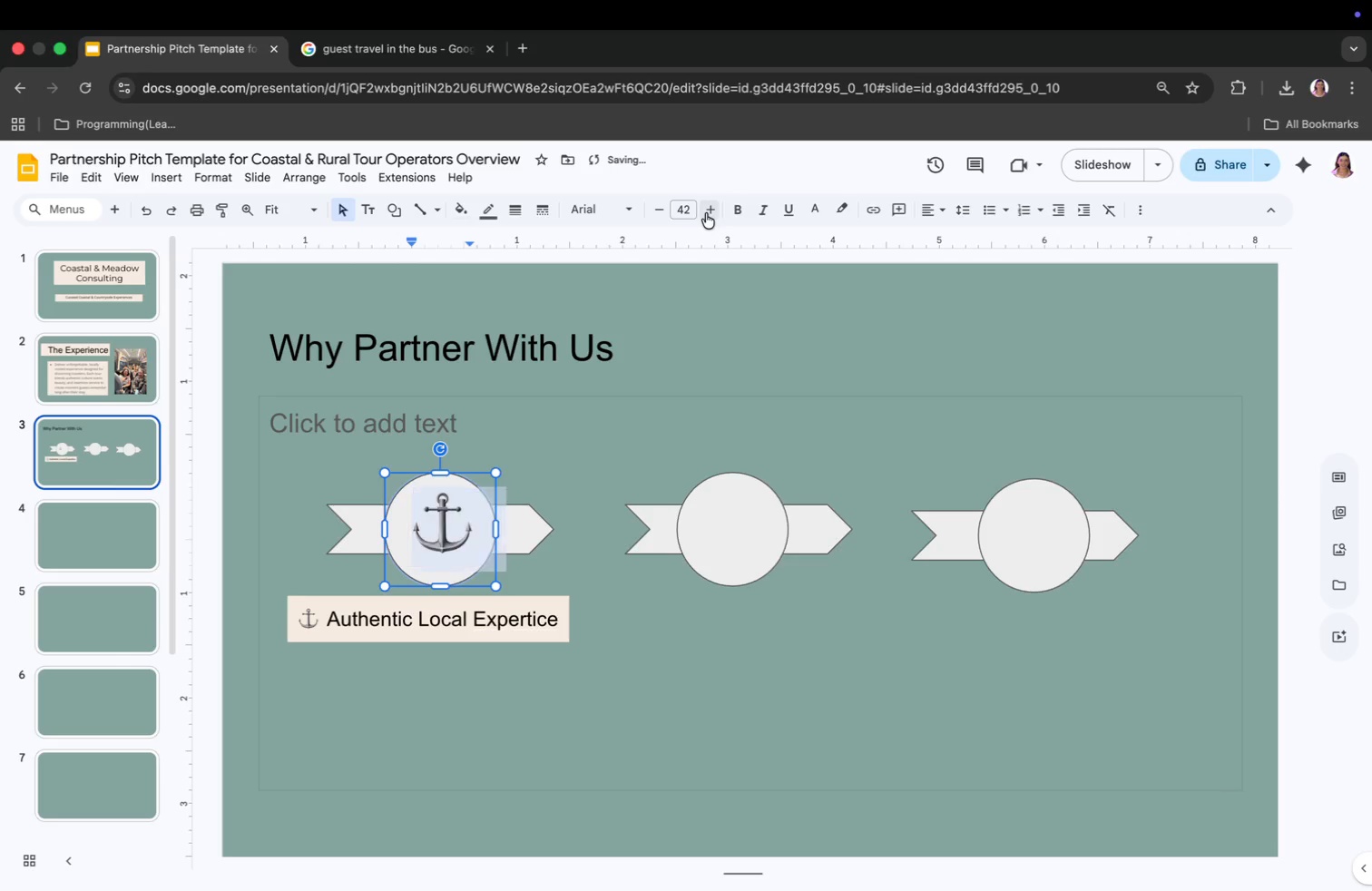 
triple_click([706, 213])
 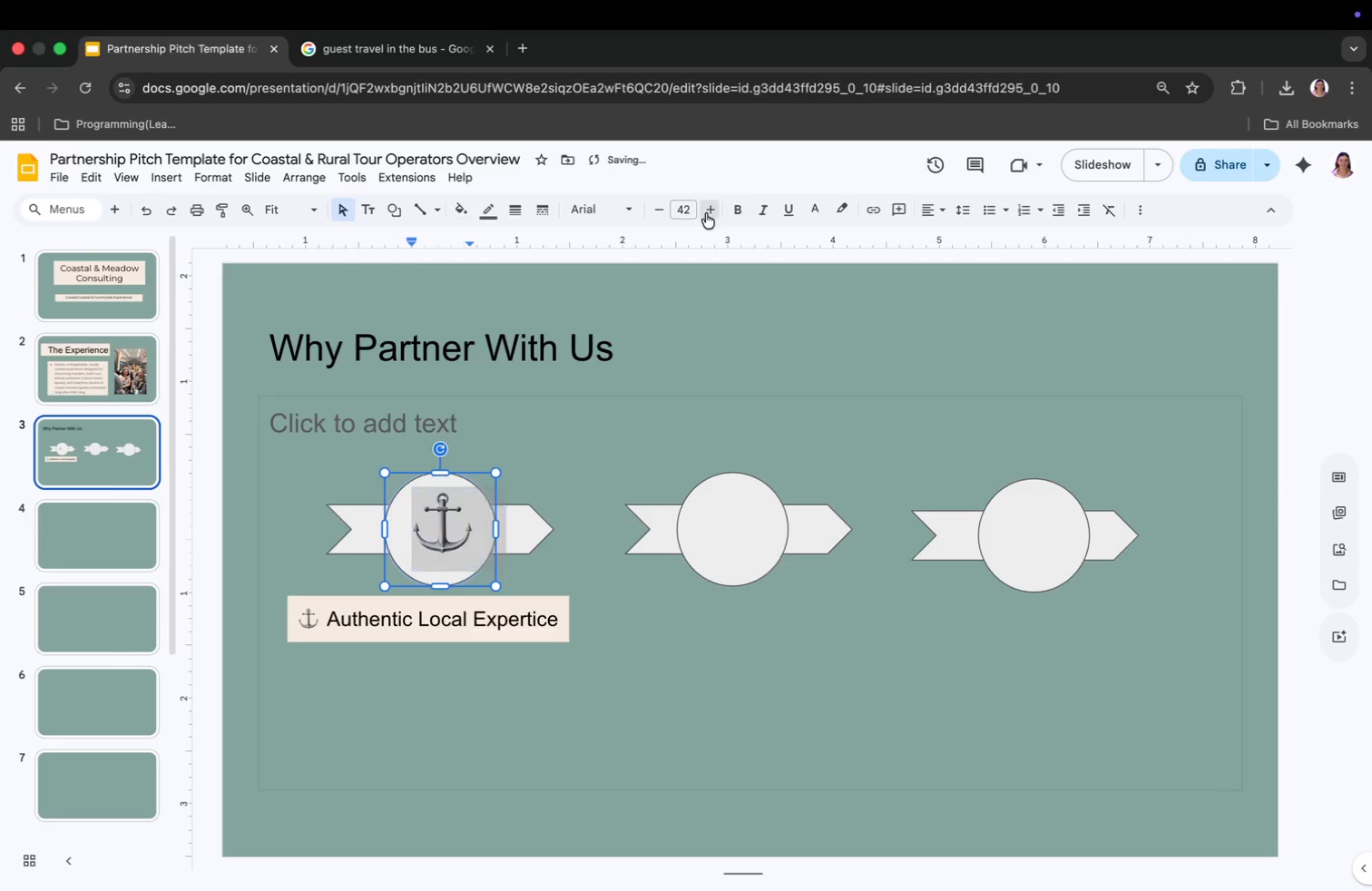 
triple_click([706, 213])
 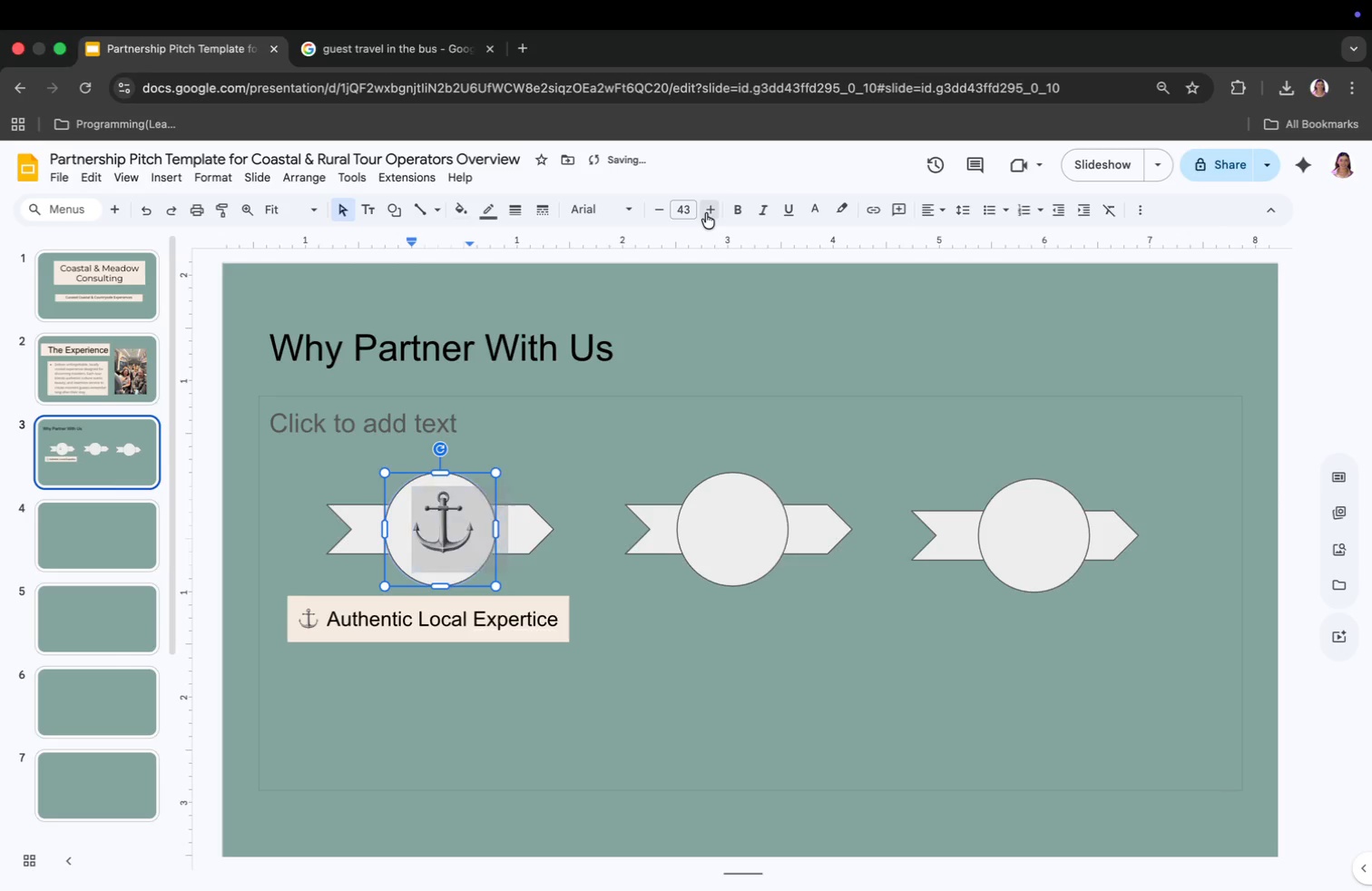 
triple_click([706, 213])
 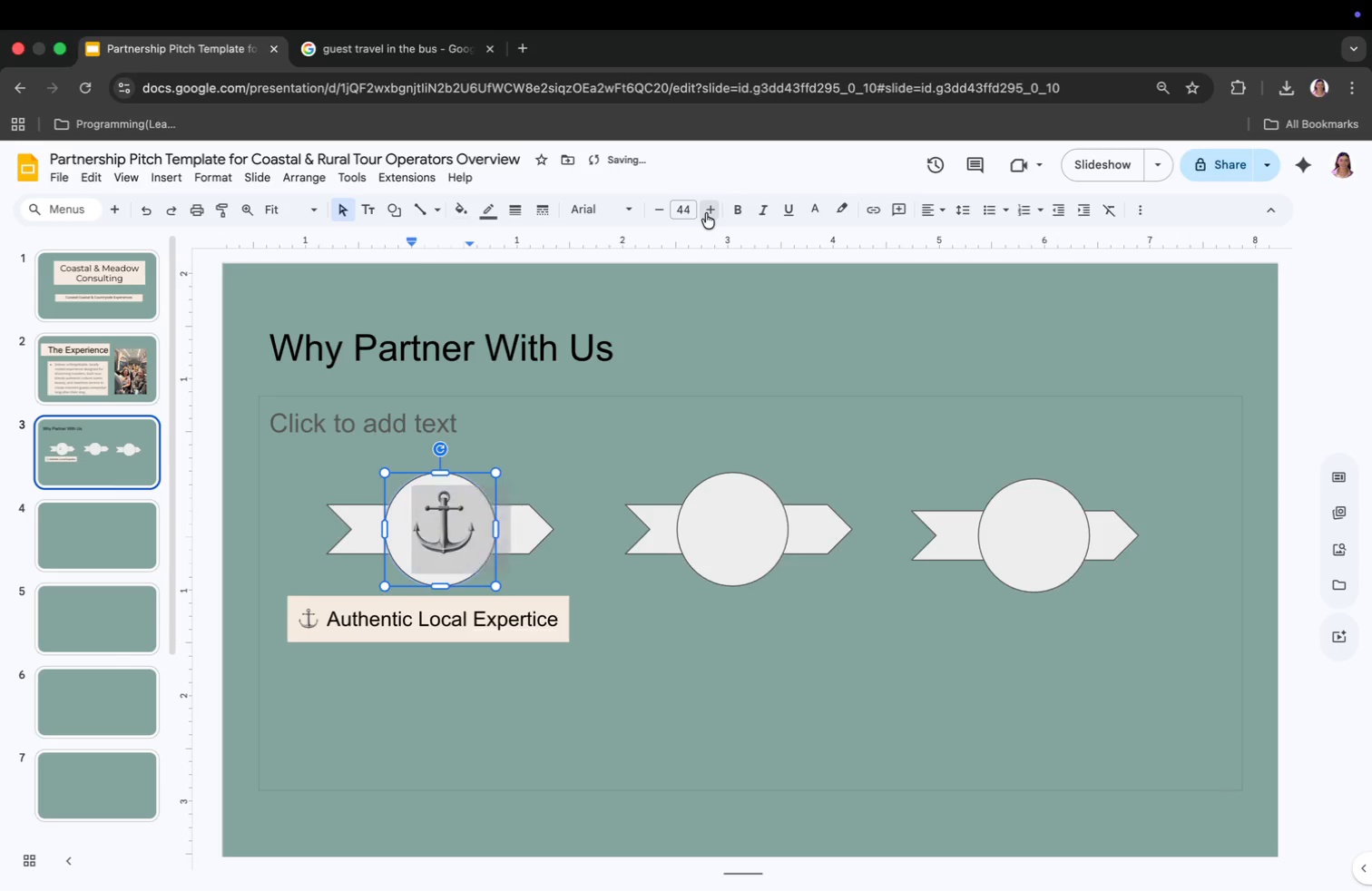 
triple_click([706, 213])
 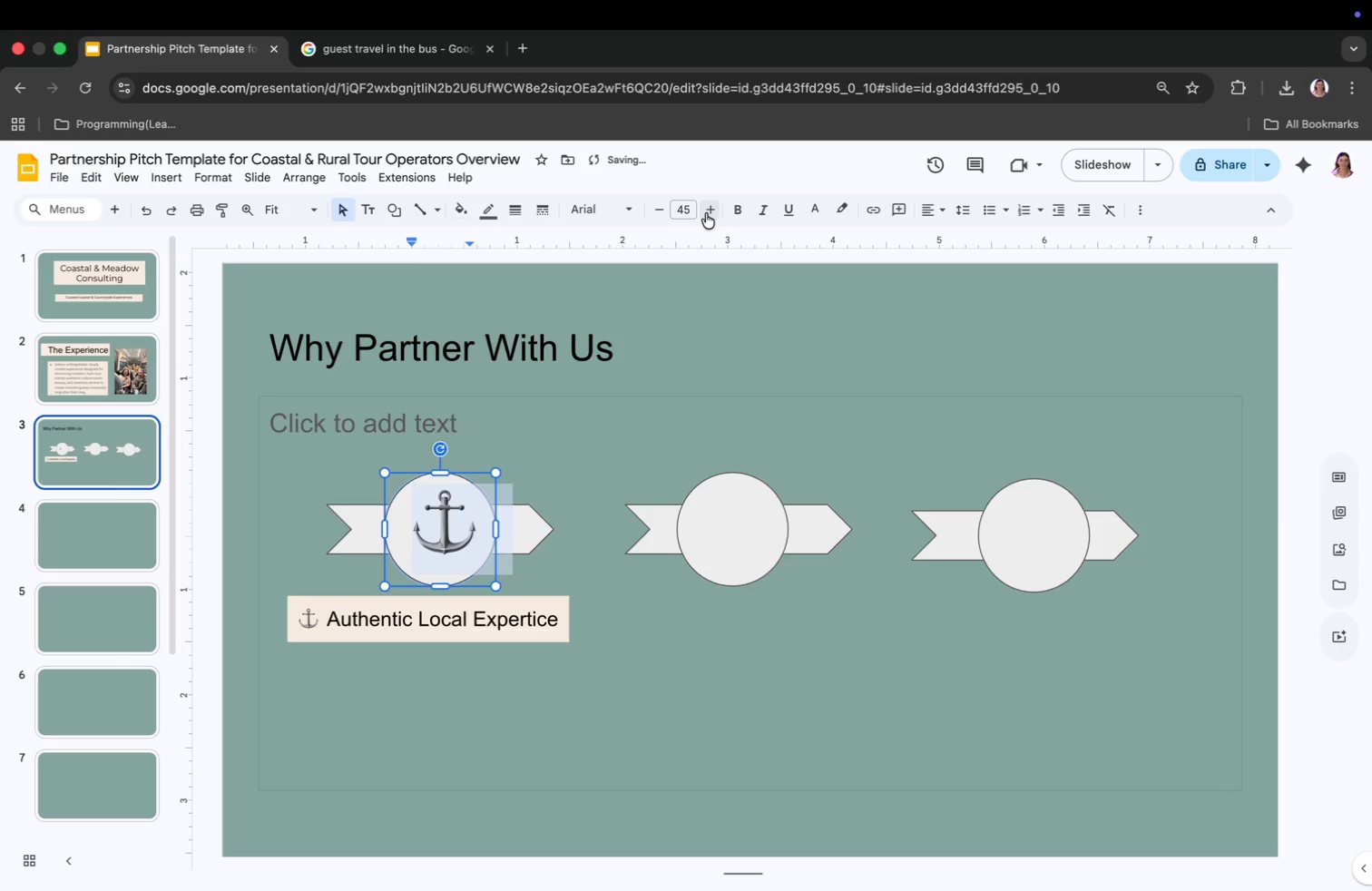 
triple_click([706, 213])
 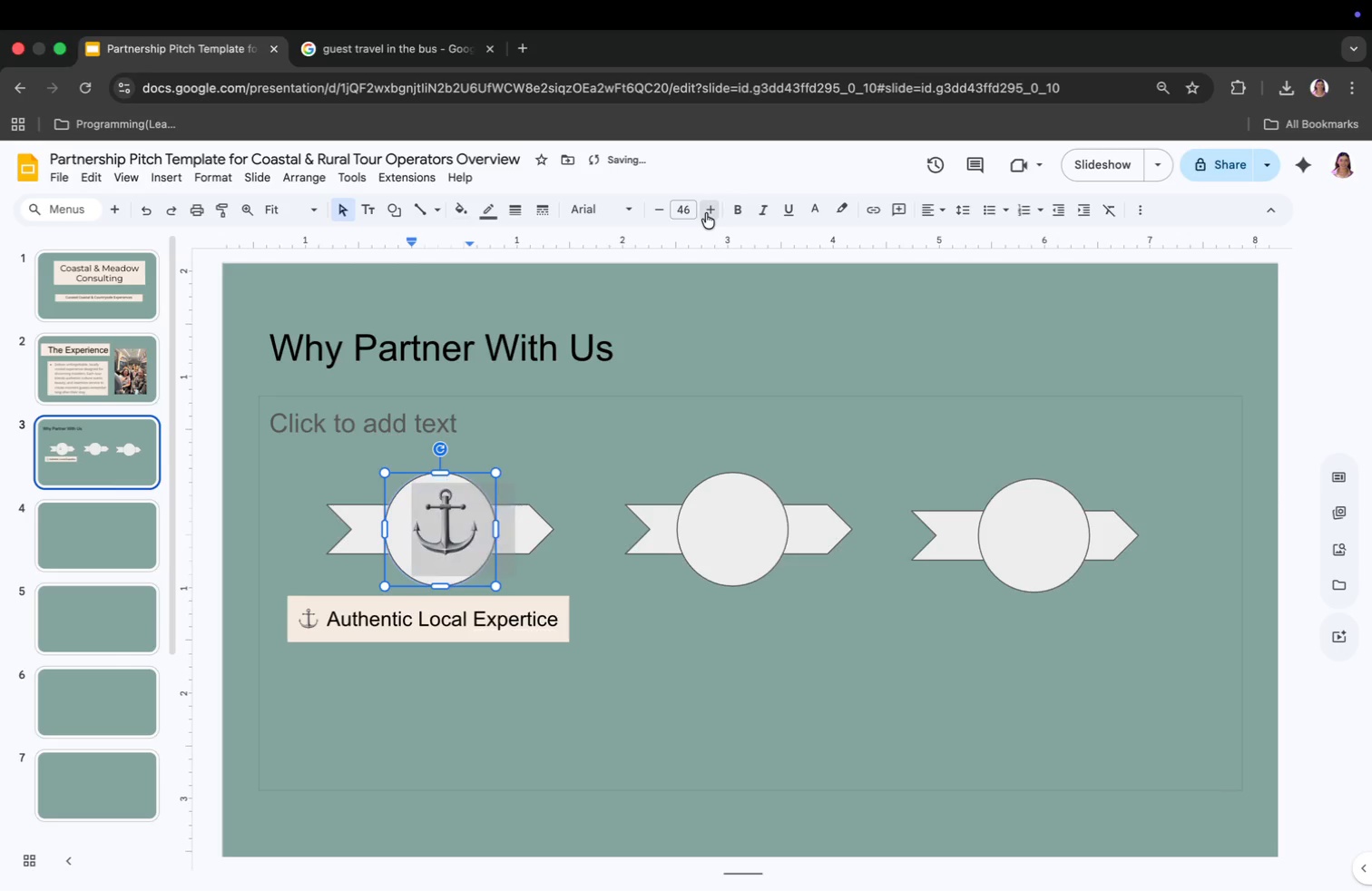 
triple_click([706, 213])
 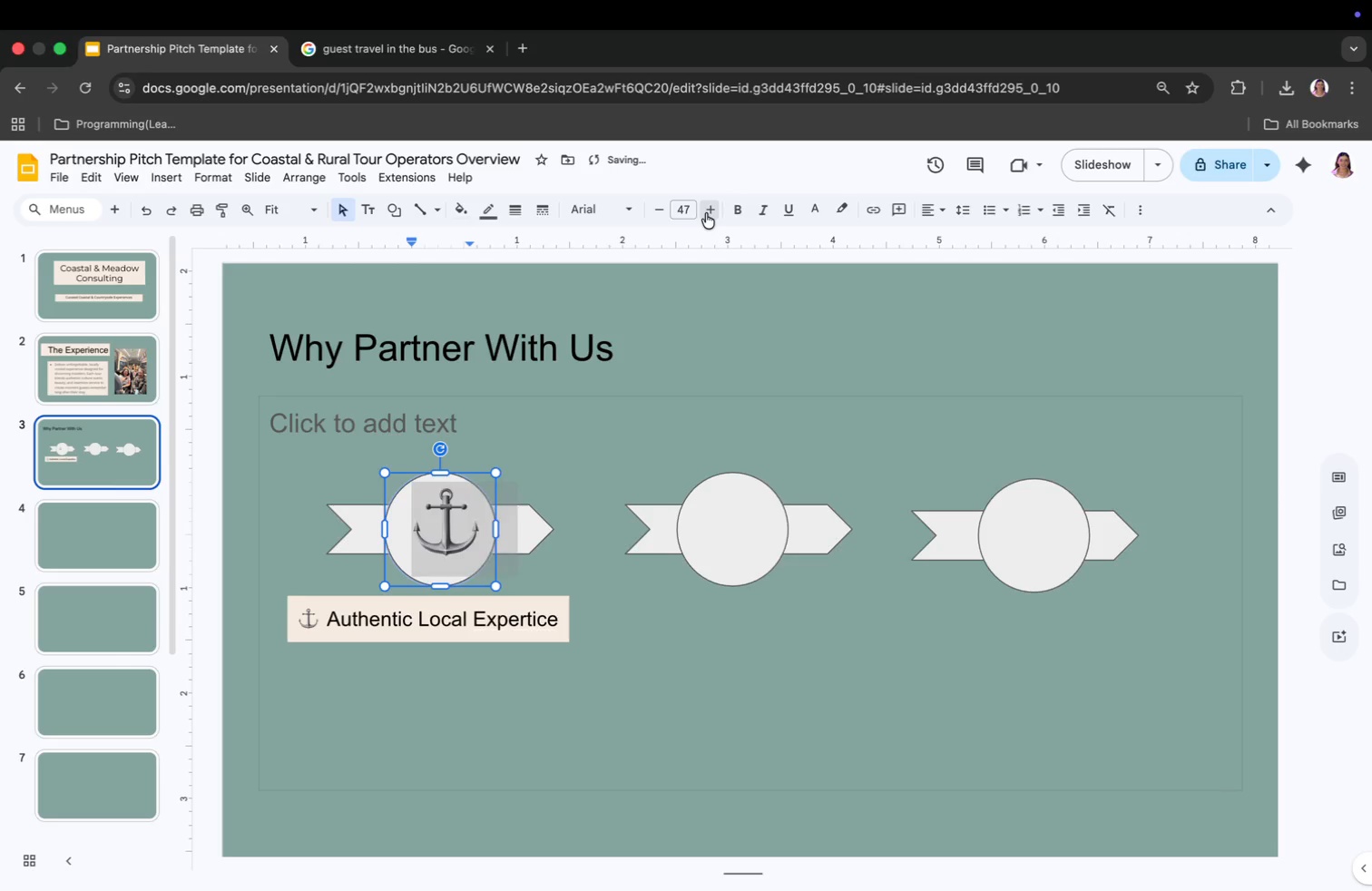 
triple_click([706, 213])
 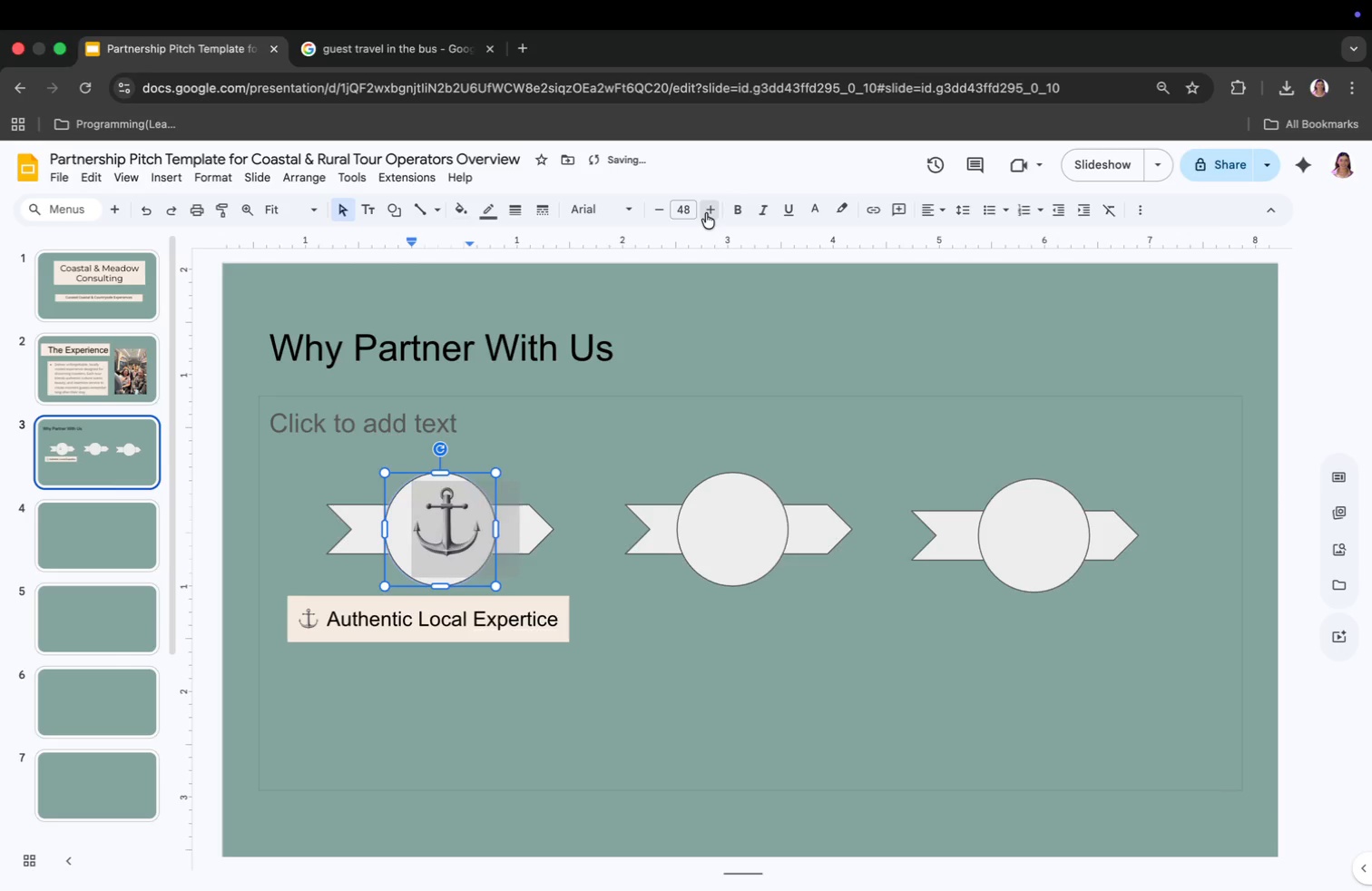 
triple_click([706, 213])
 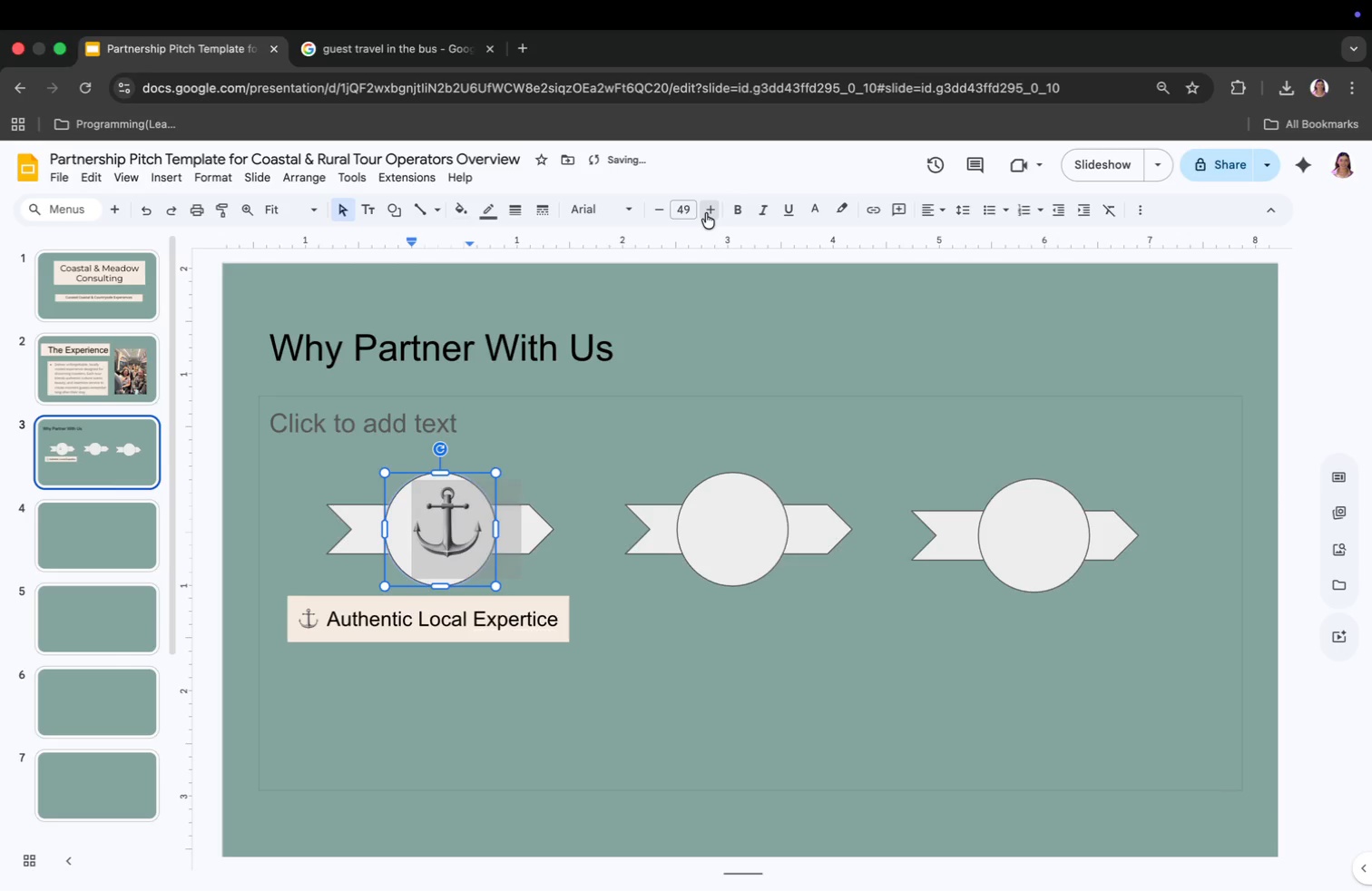 
triple_click([706, 213])
 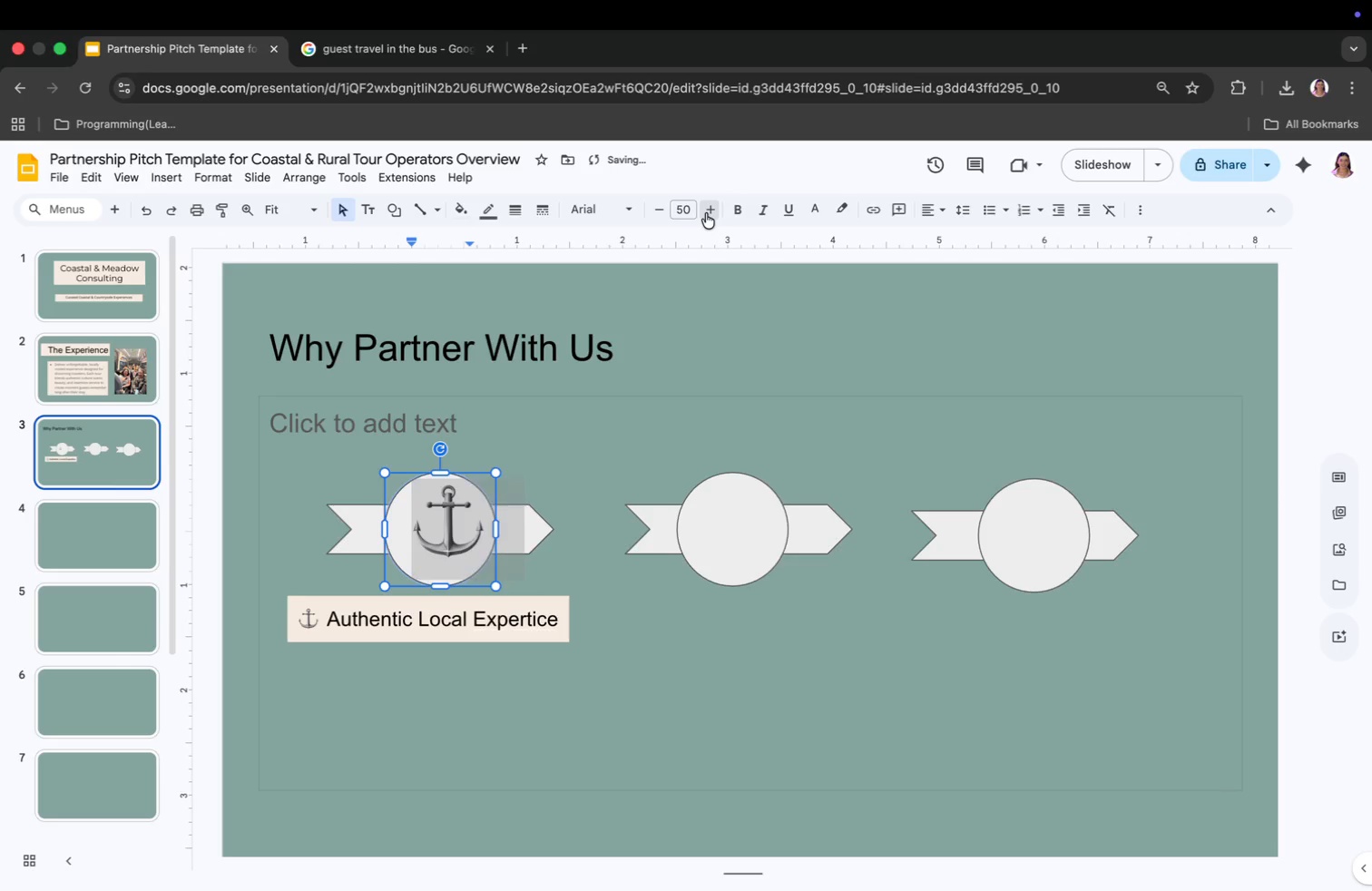 
triple_click([706, 213])
 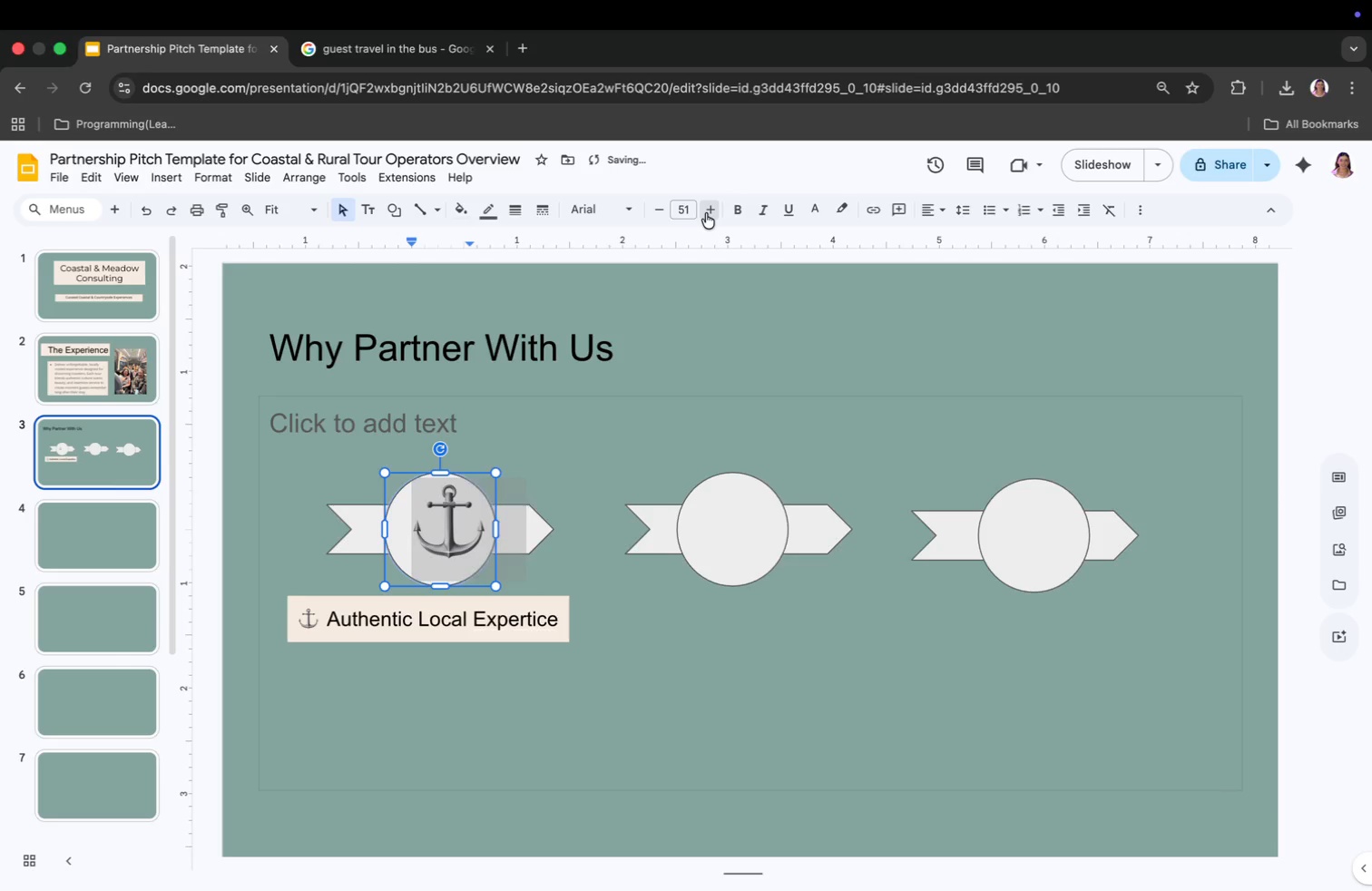 
triple_click([706, 213])
 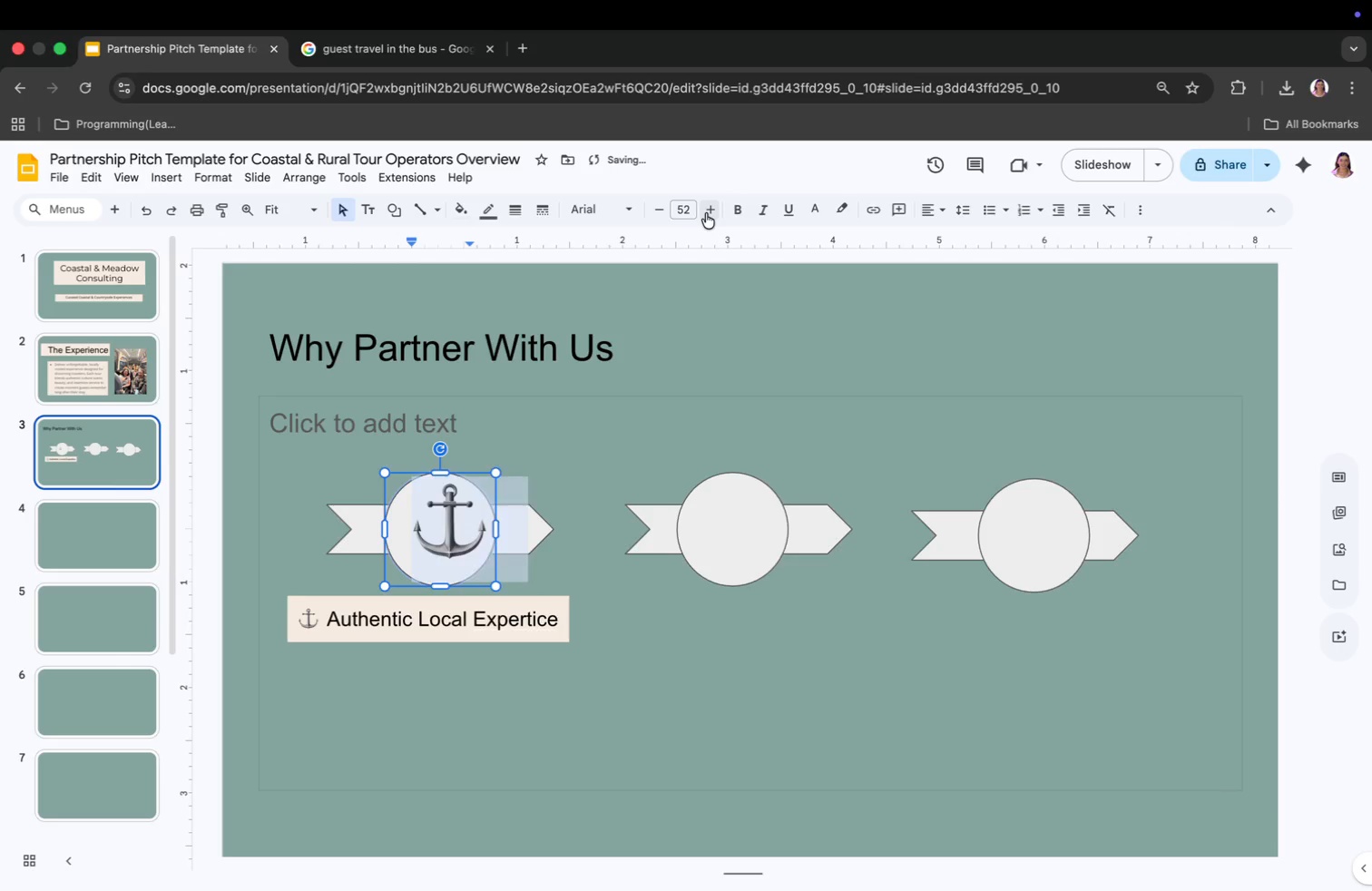 
triple_click([706, 213])
 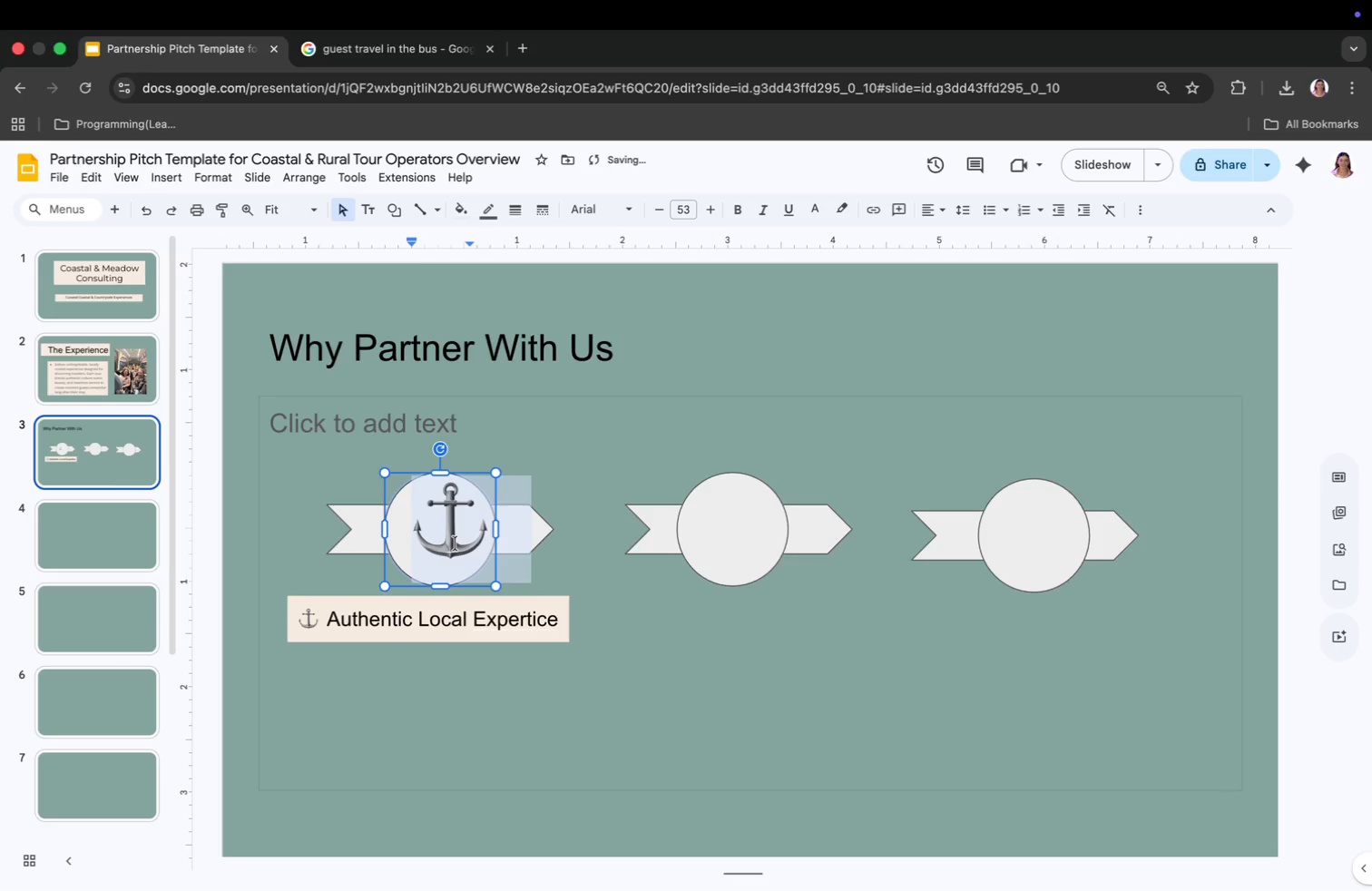 
left_click([466, 527])
 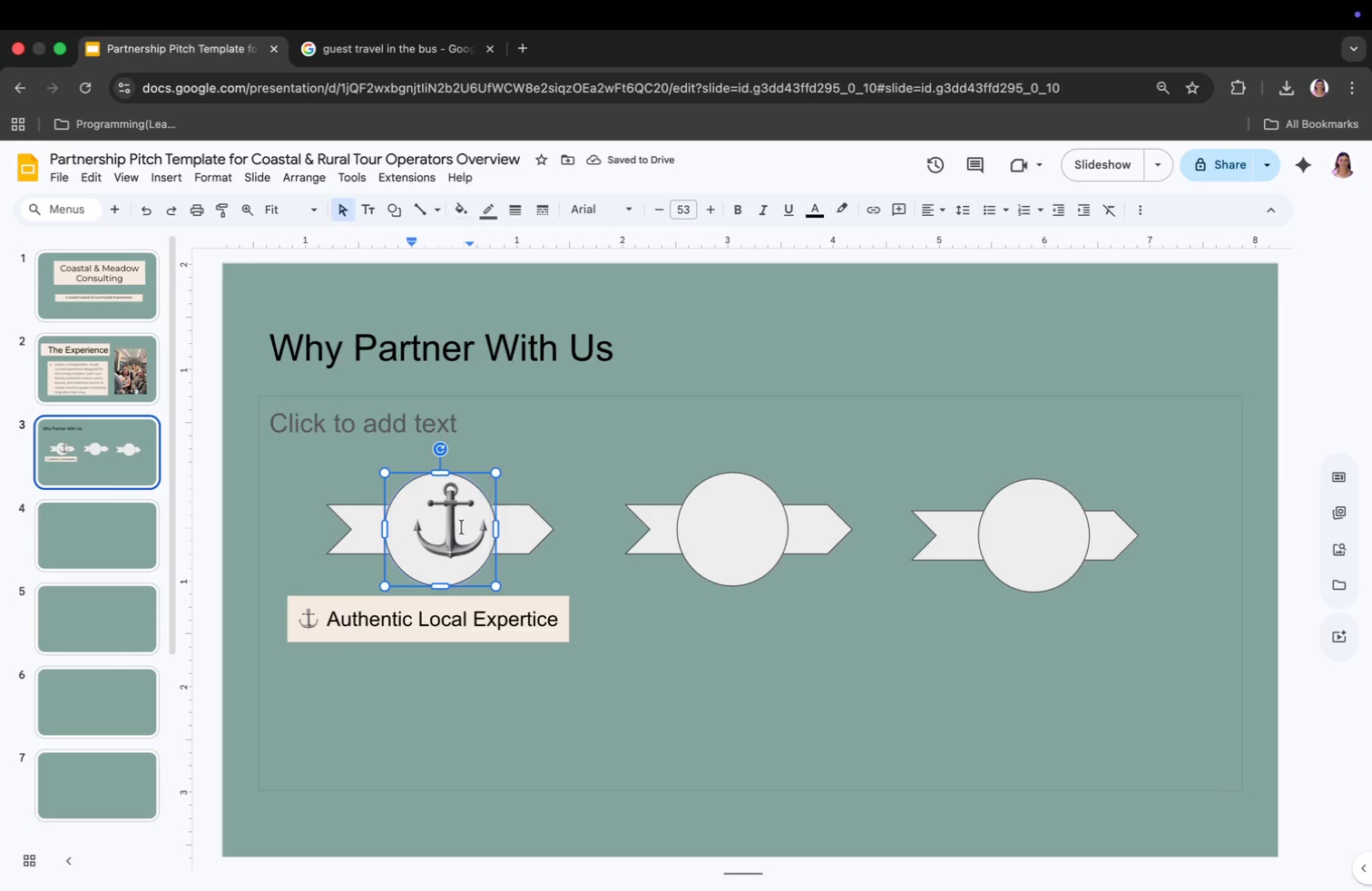 
left_click([461, 528])
 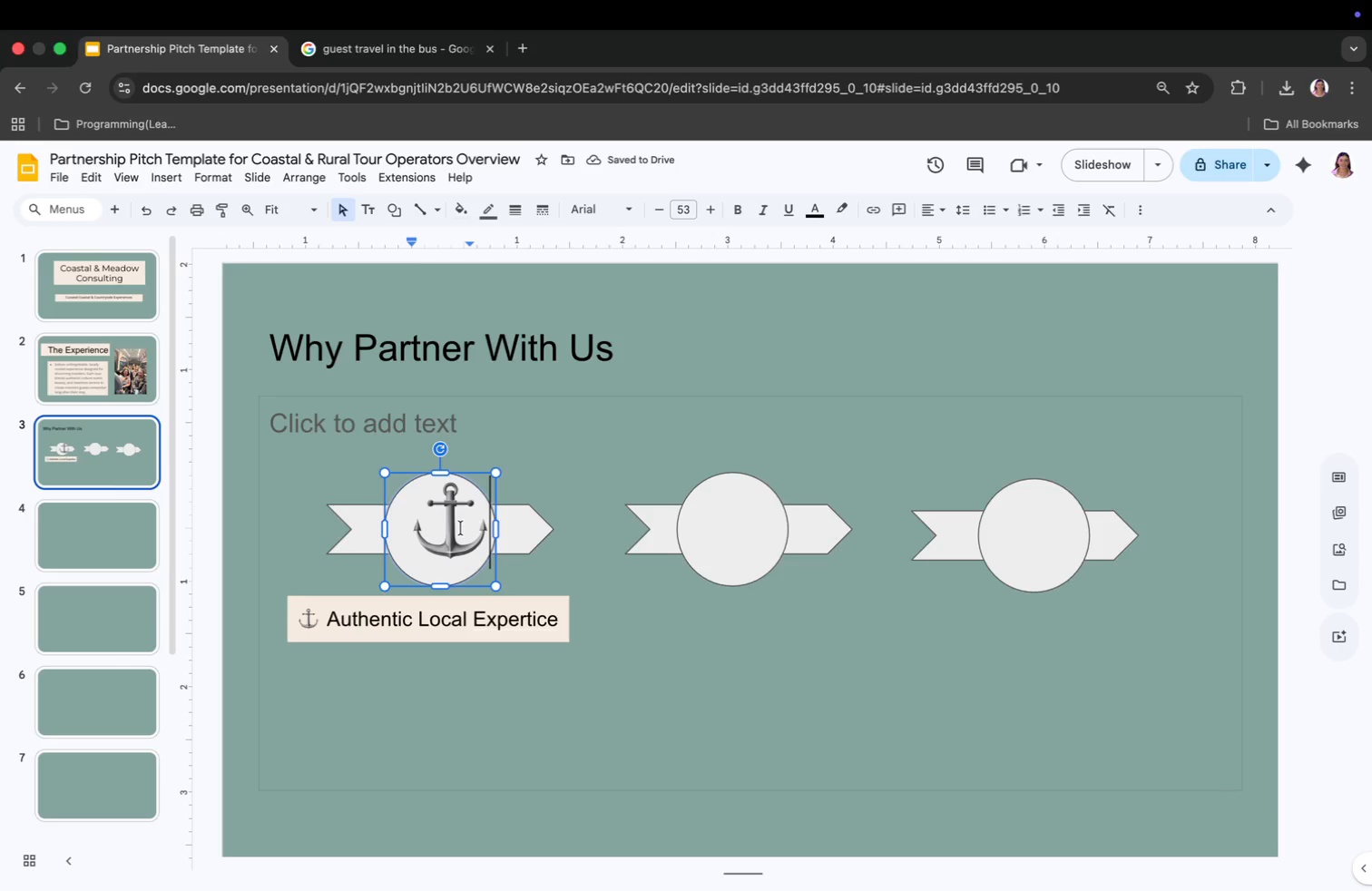 
left_click_drag(start_coordinate=[461, 528], to_coordinate=[438, 534])
 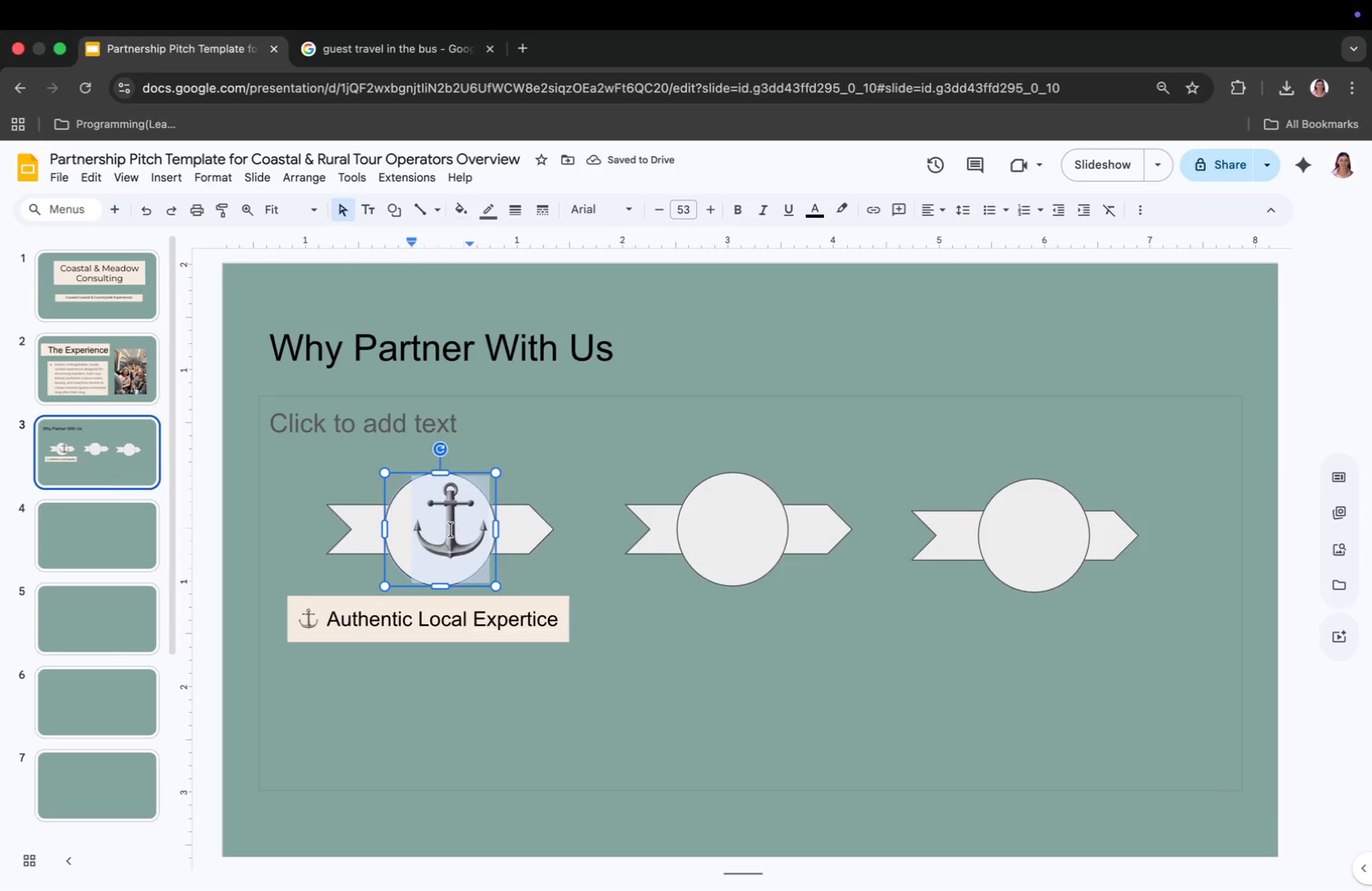 
left_click([453, 528])
 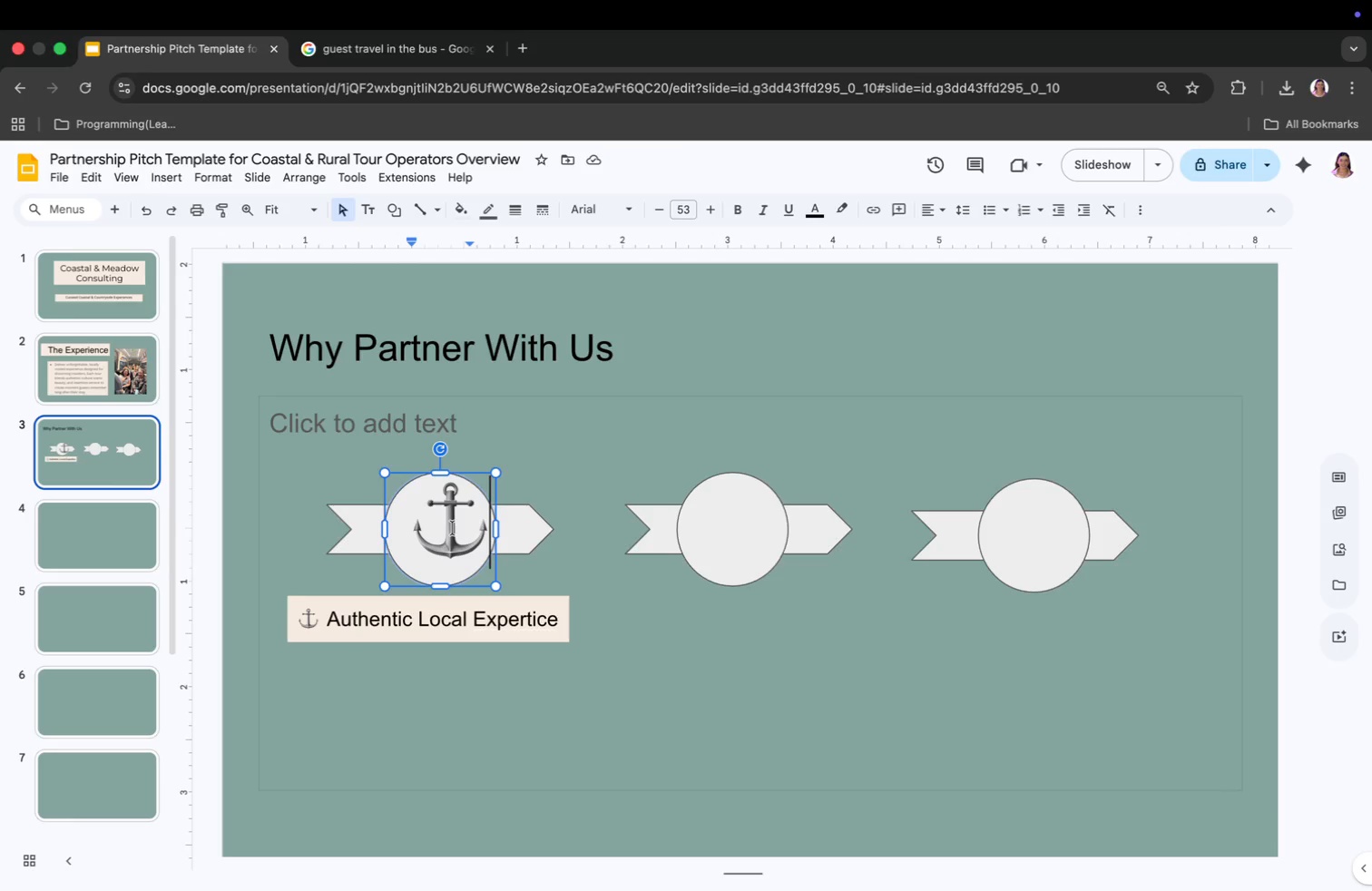 
left_click([453, 528])
 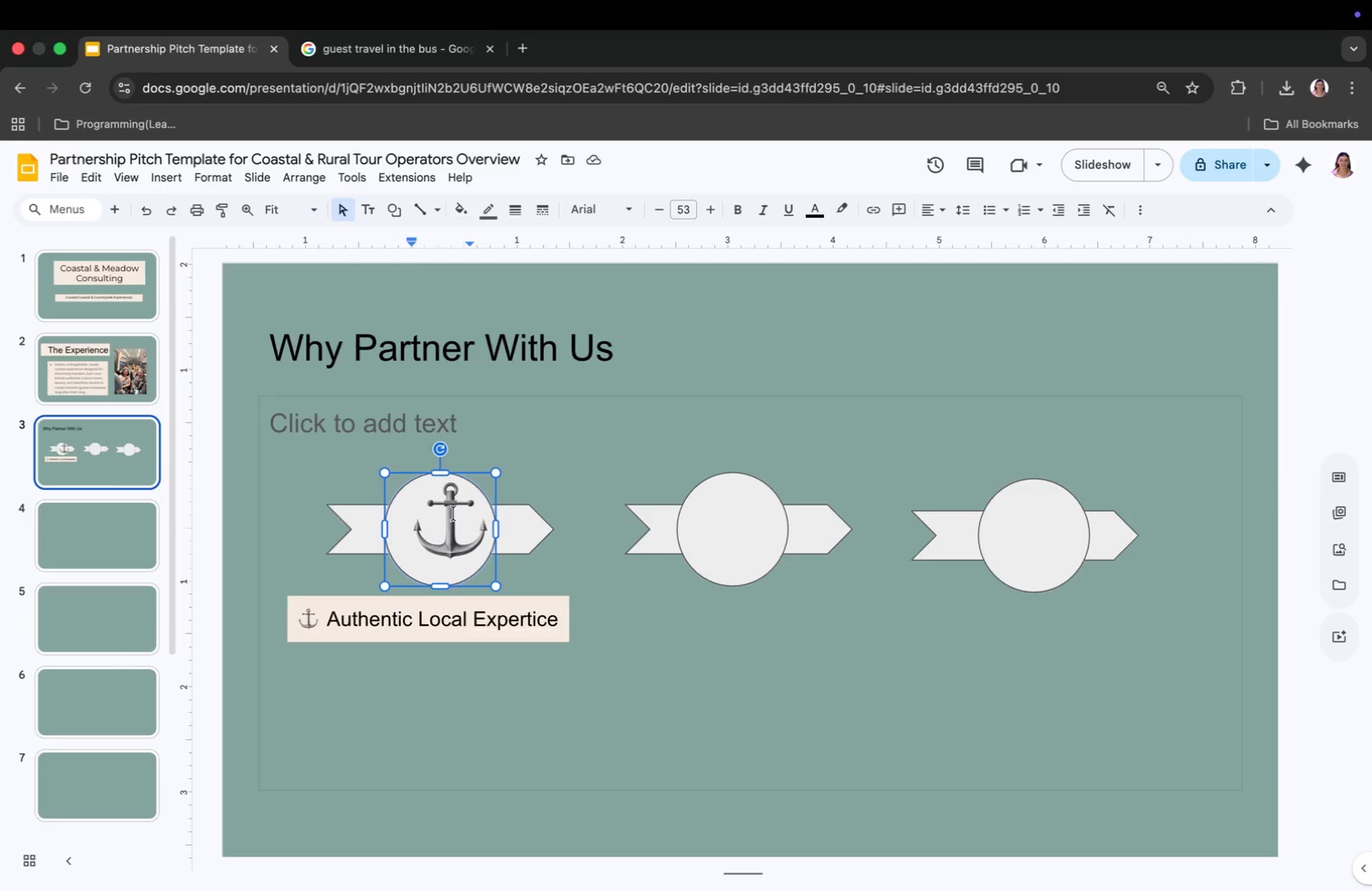 
left_click_drag(start_coordinate=[454, 516], to_coordinate=[429, 534])
 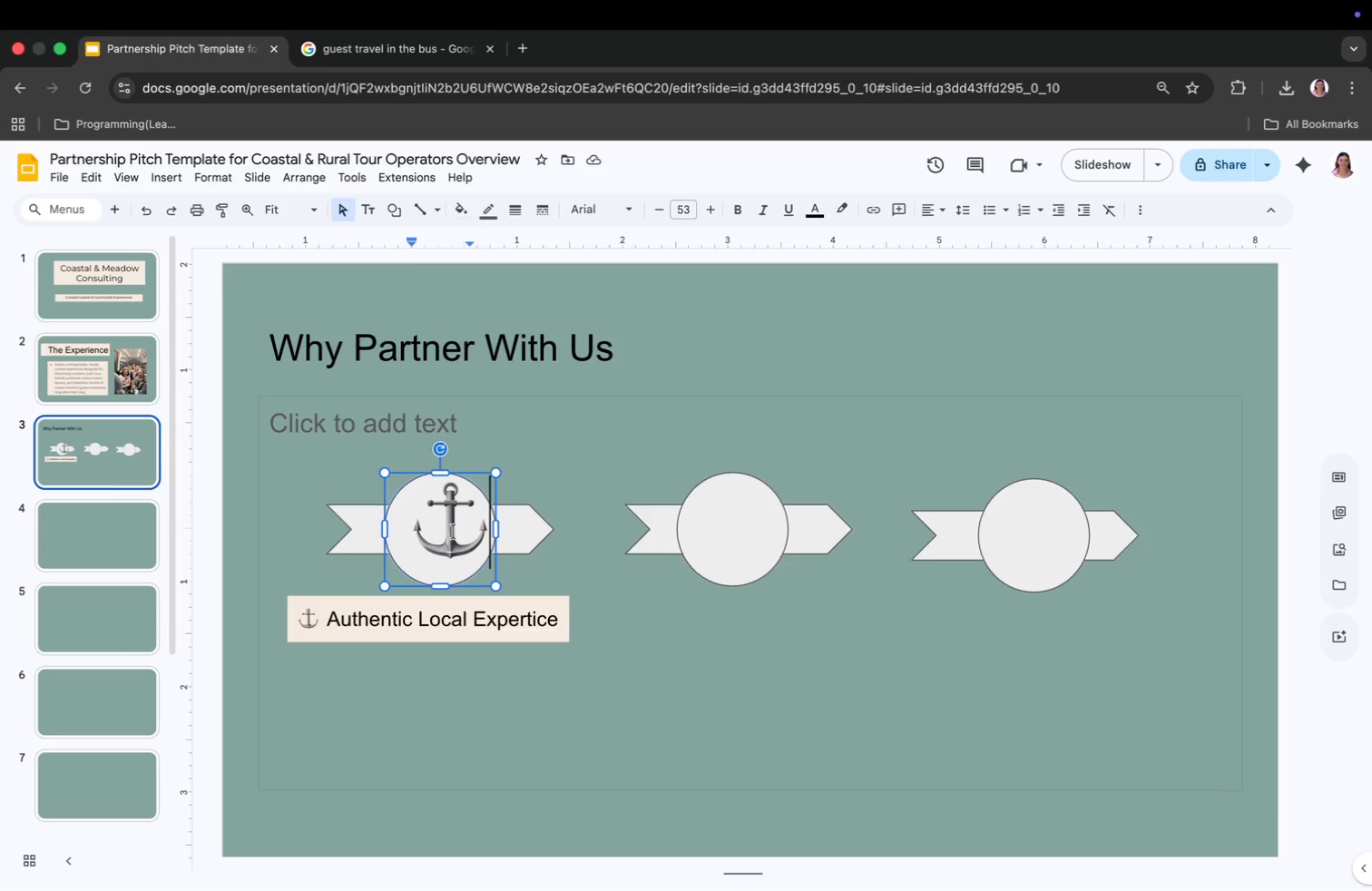 
left_click_drag(start_coordinate=[456, 532], to_coordinate=[430, 534])
 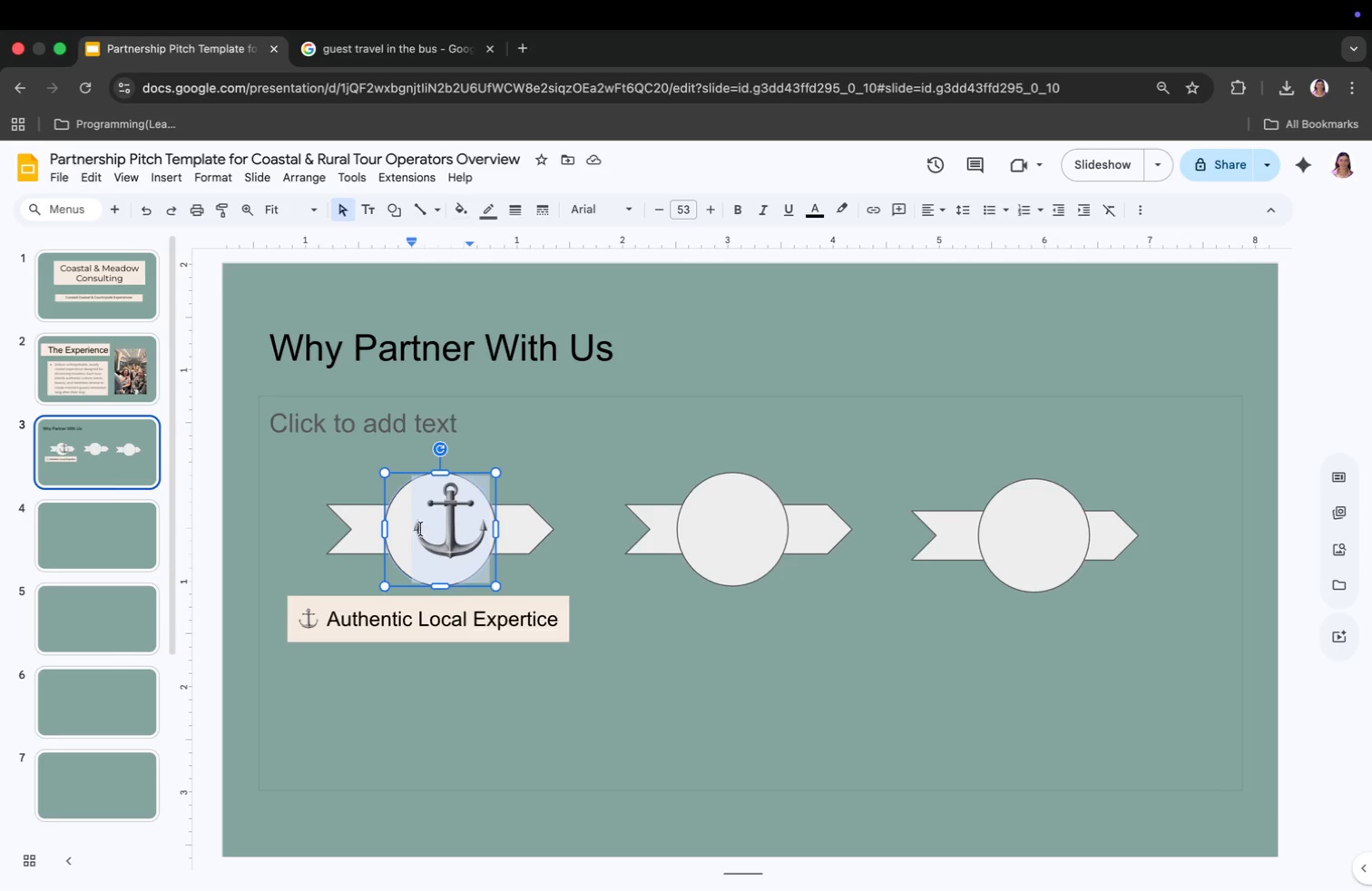 
left_click([418, 529])
 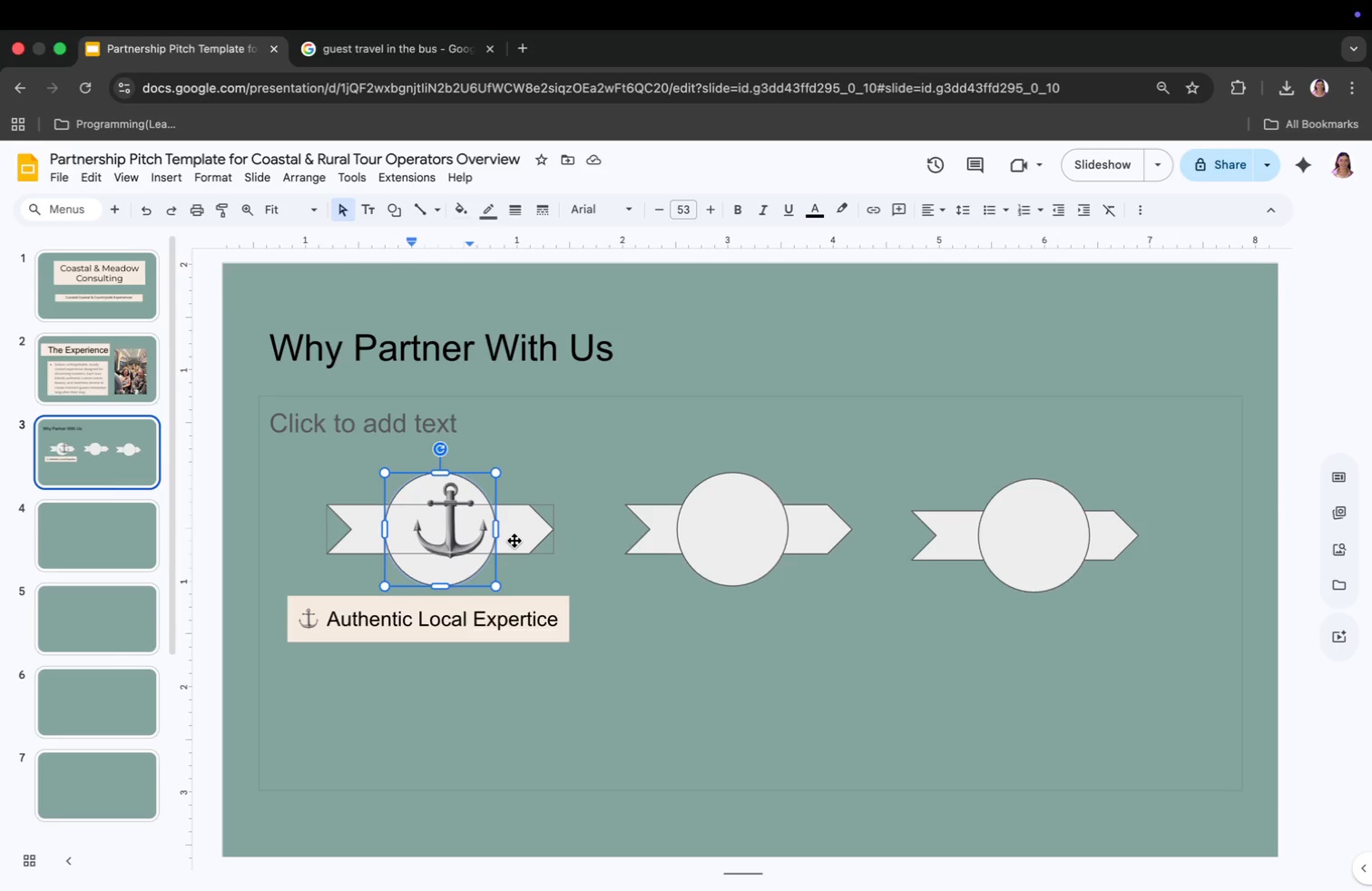 
key(Backspace)
 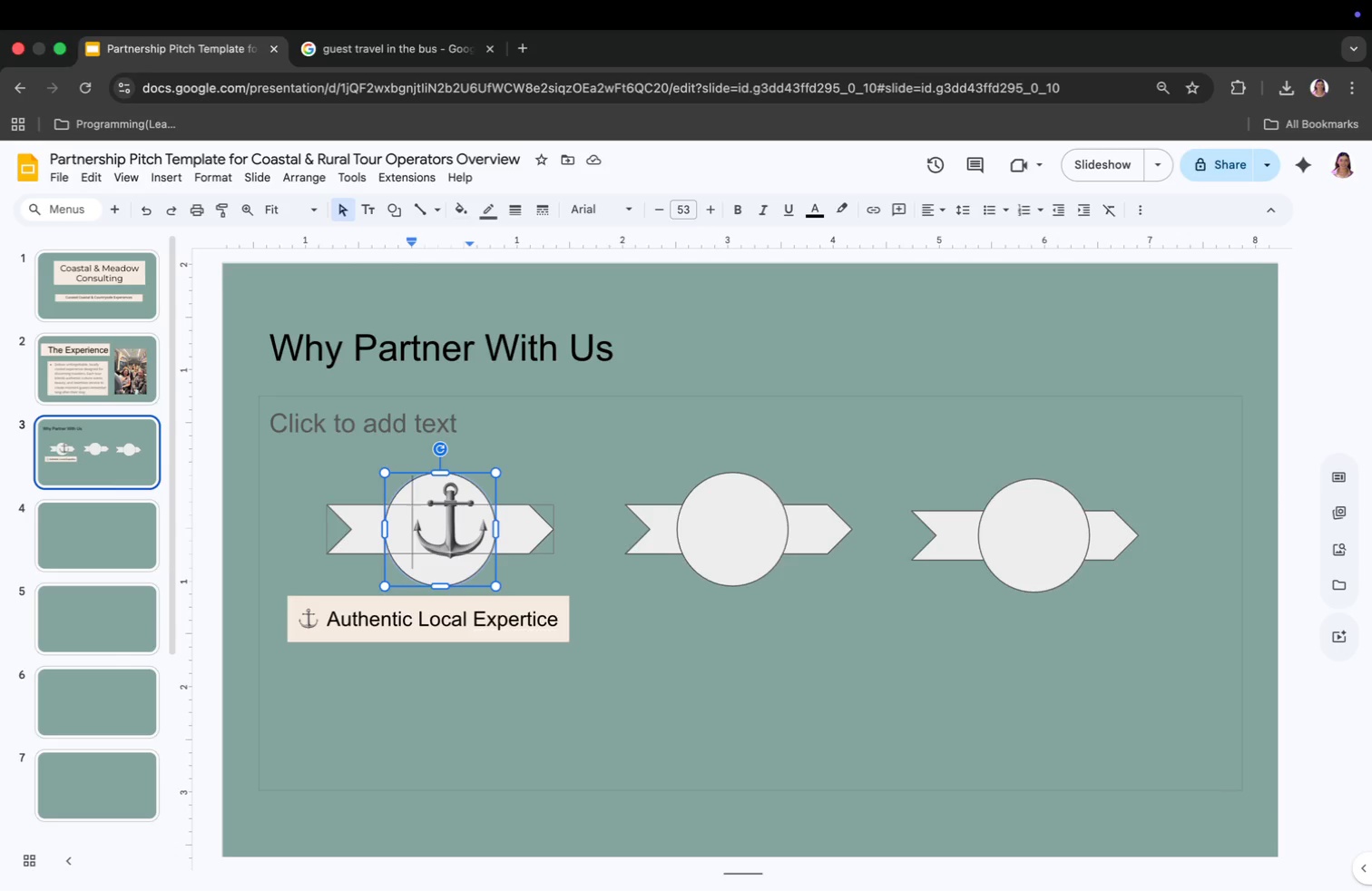 
key(Backspace)
 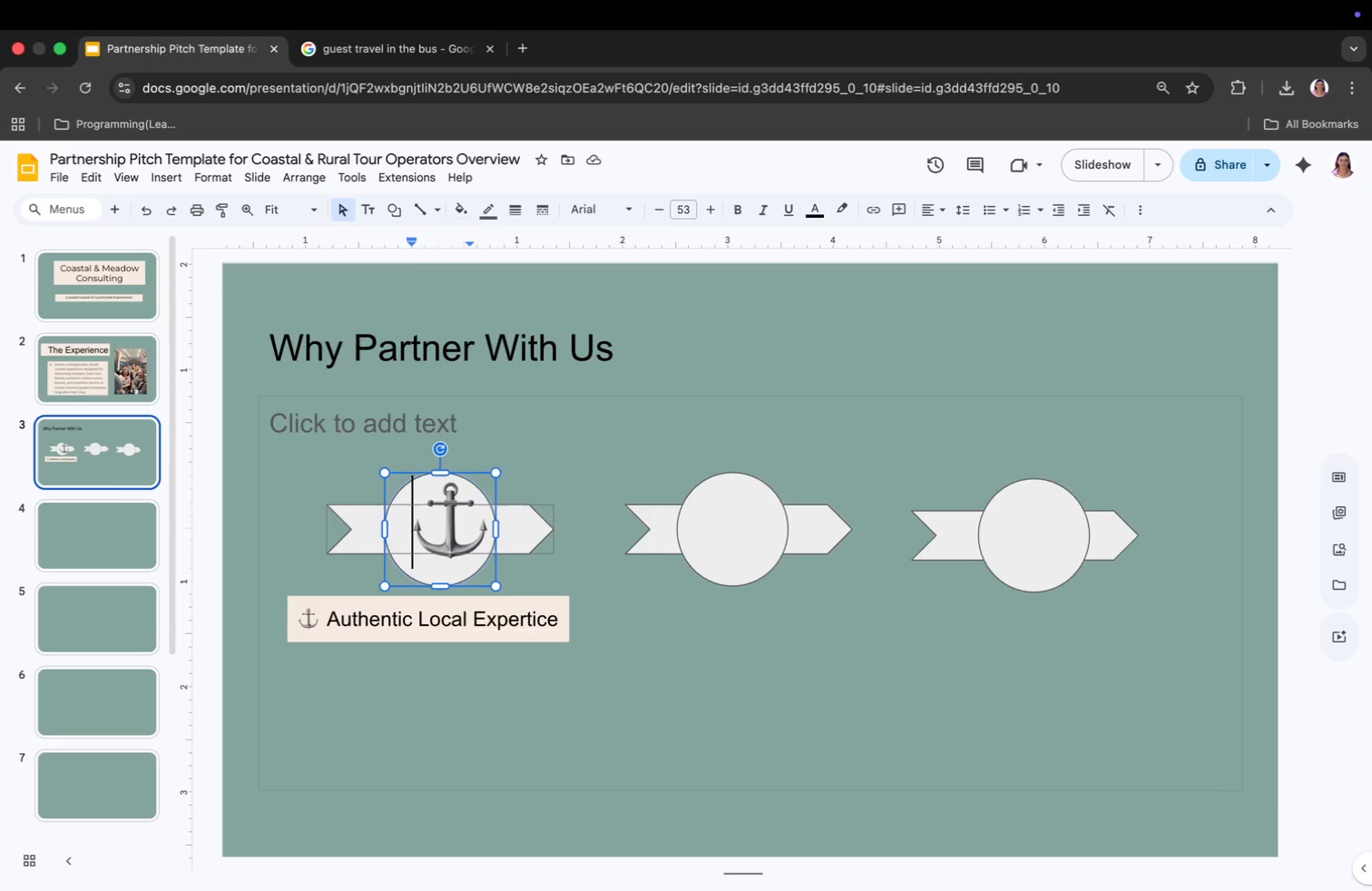 
left_click_drag(start_coordinate=[564, 469], to_coordinate=[556, 475])
 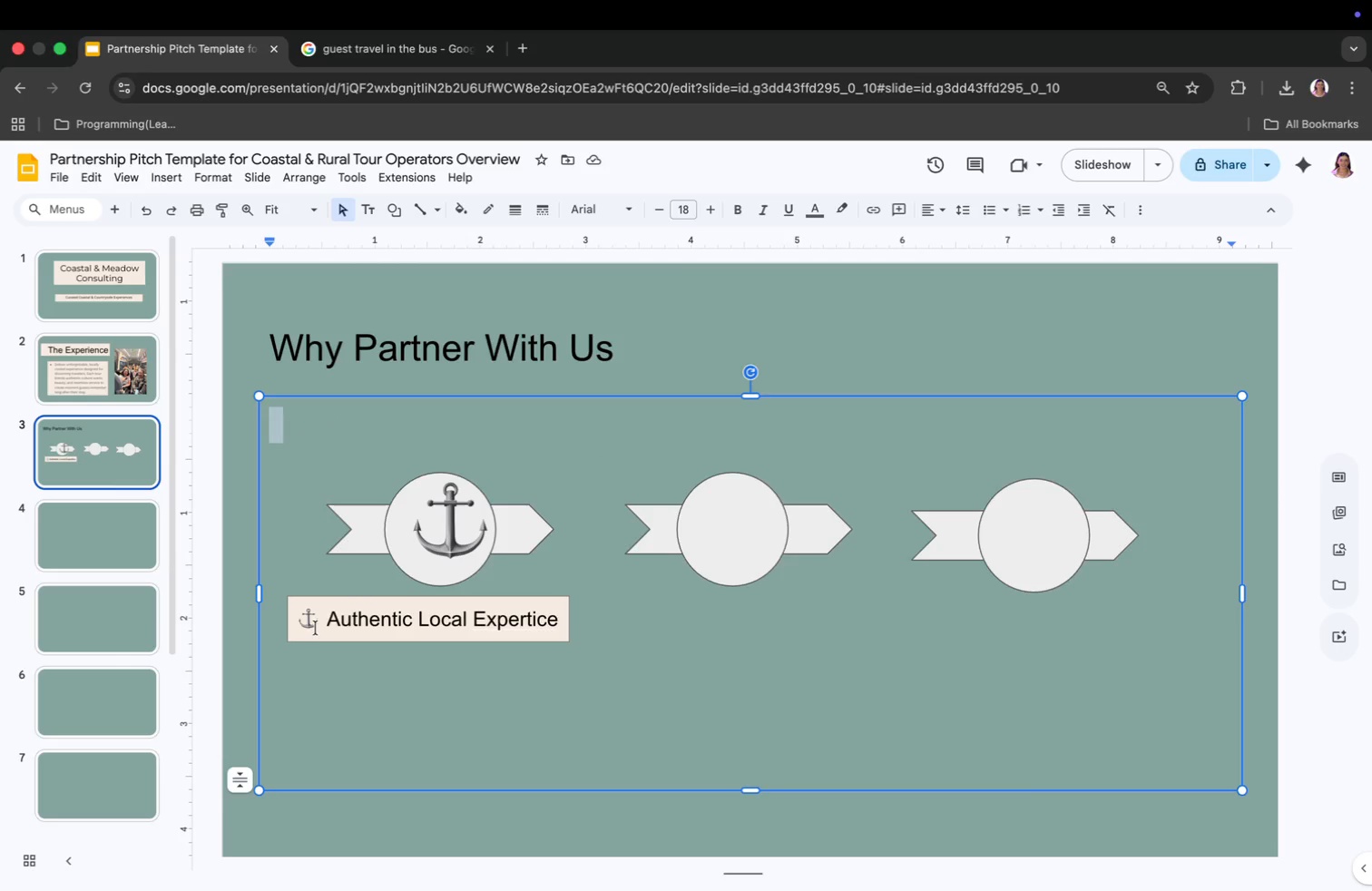 
left_click([317, 621])
 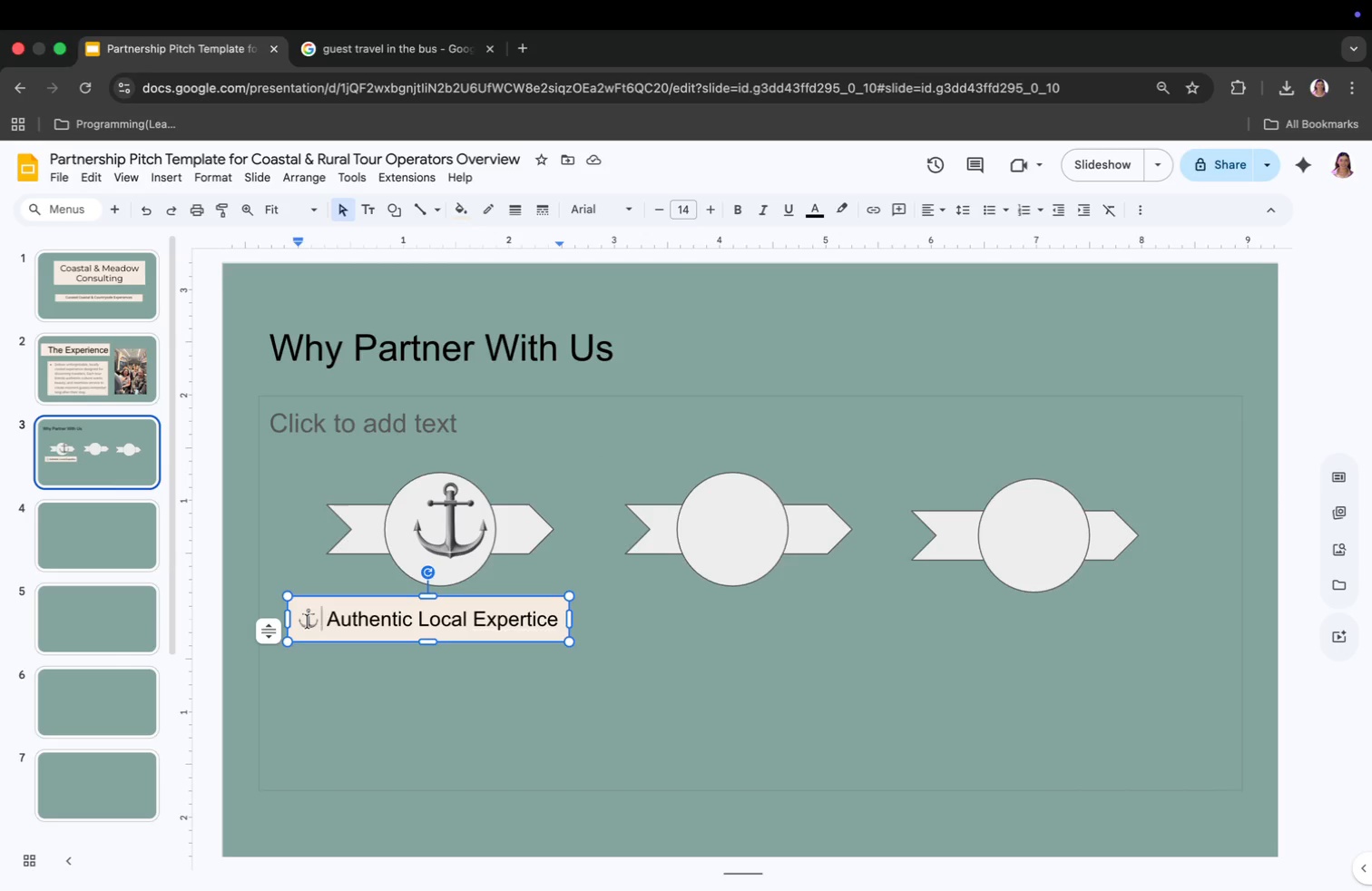 
key(Backspace)
 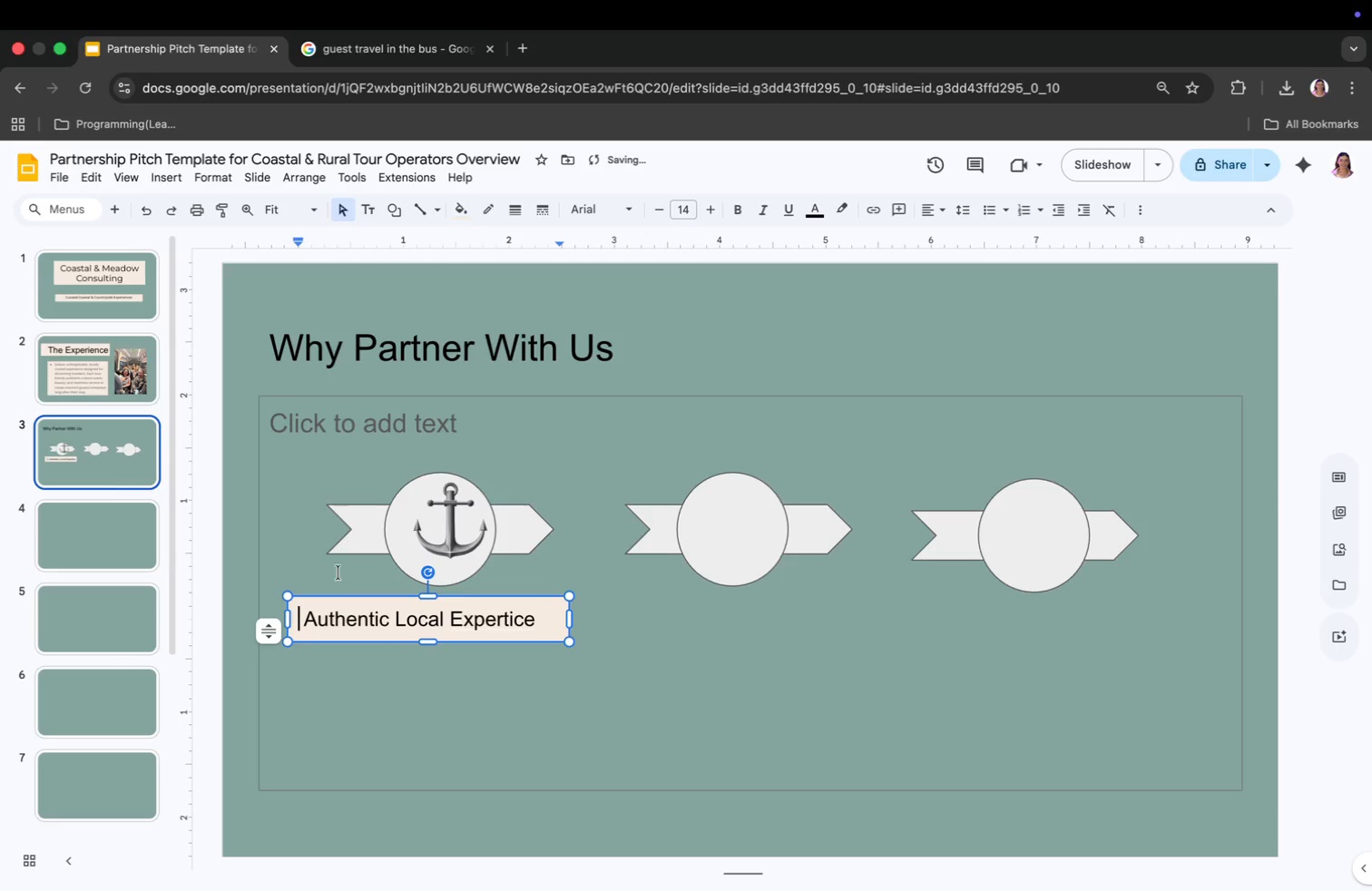 
left_click([424, 556])
 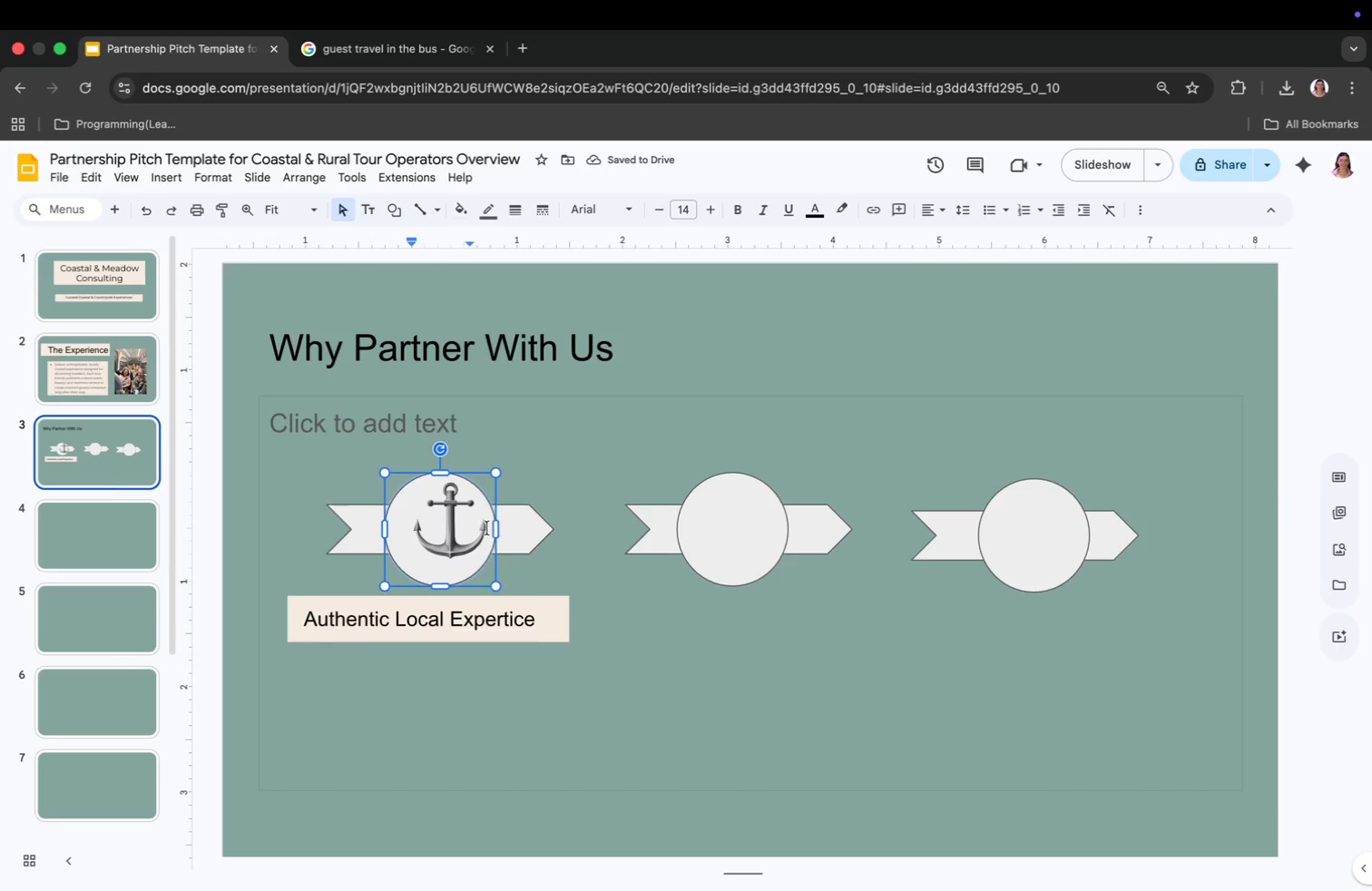 
left_click([478, 532])
 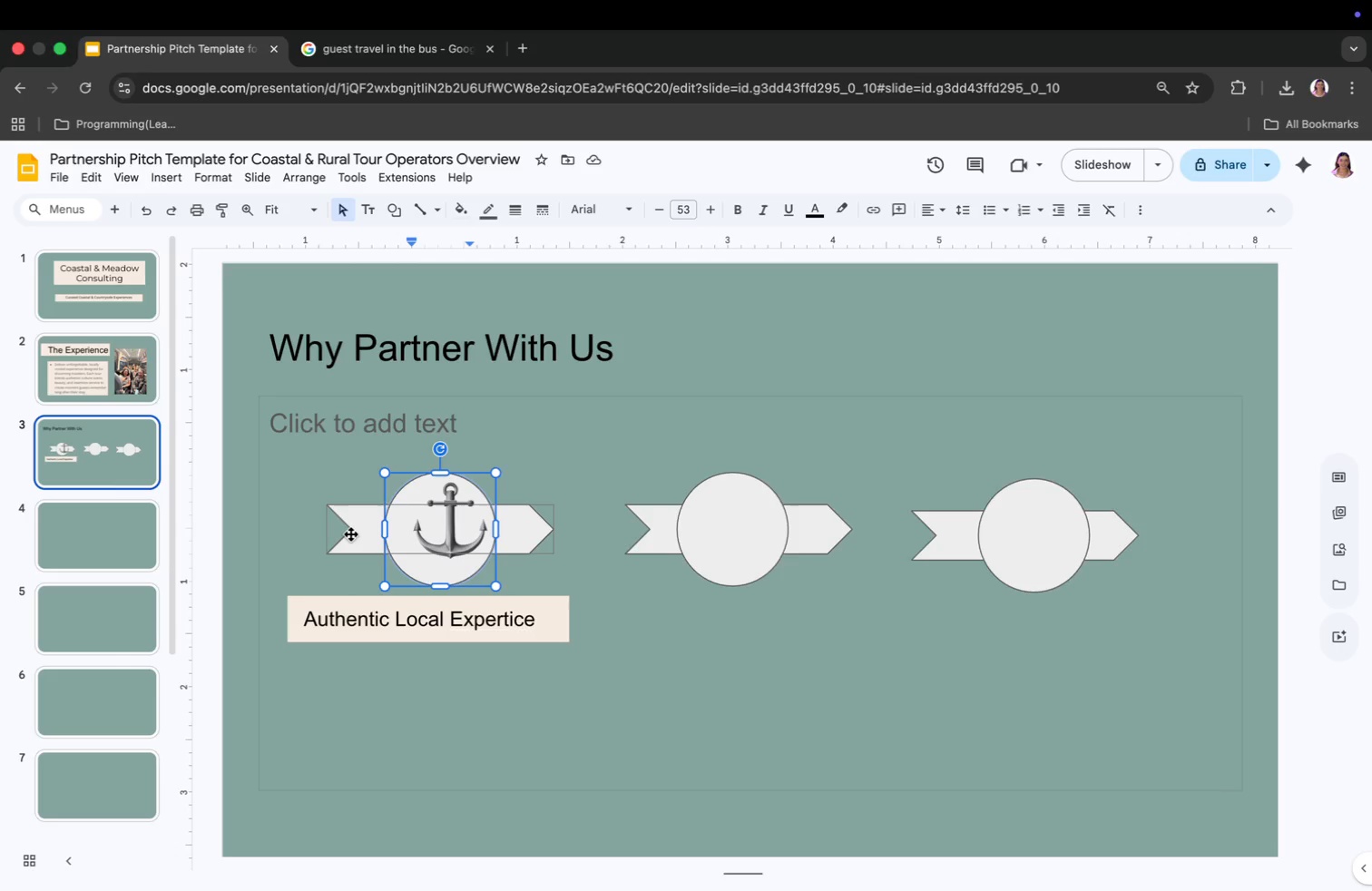 
wait(10.71)
 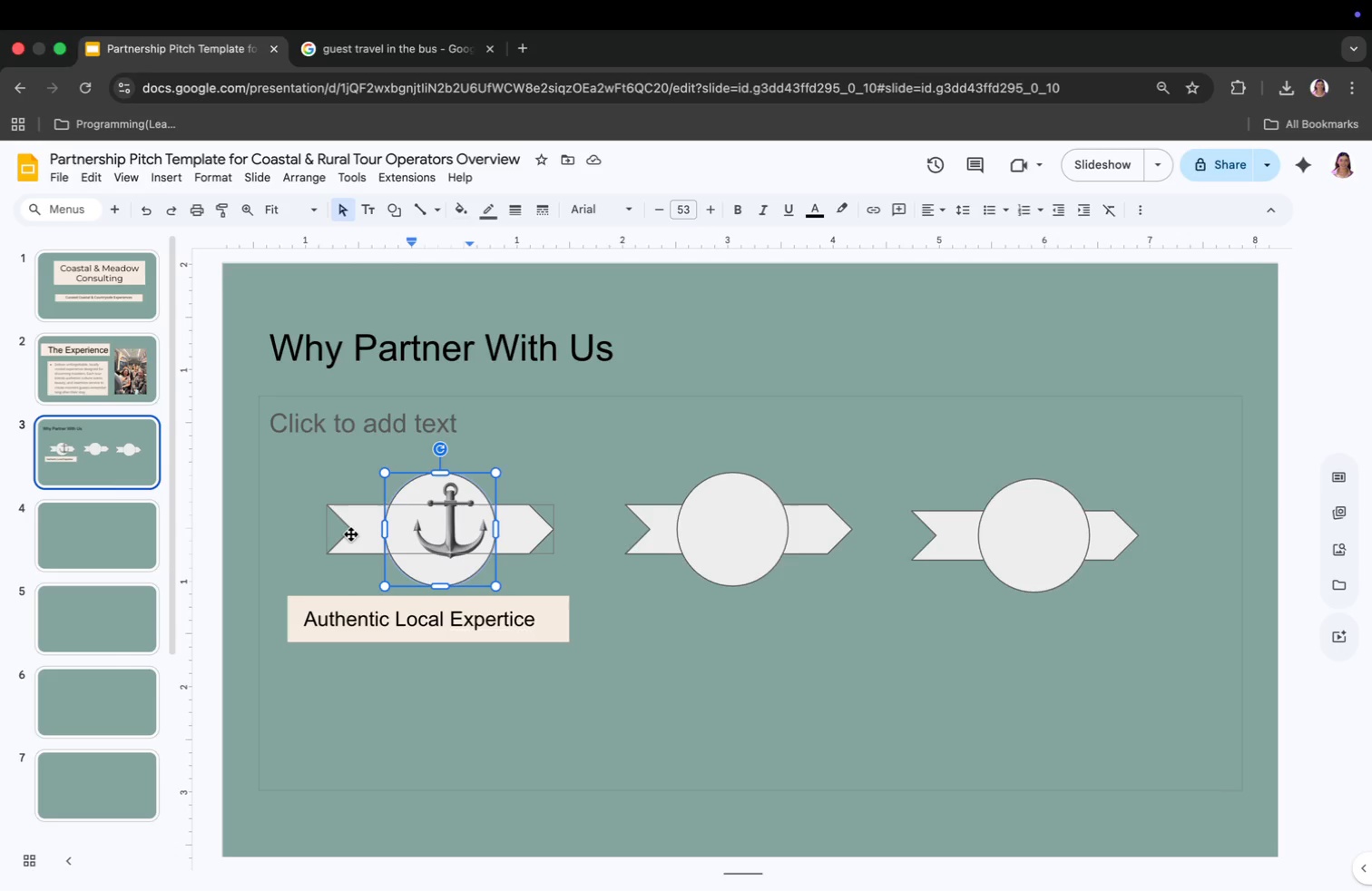 
left_click([181, 178])
 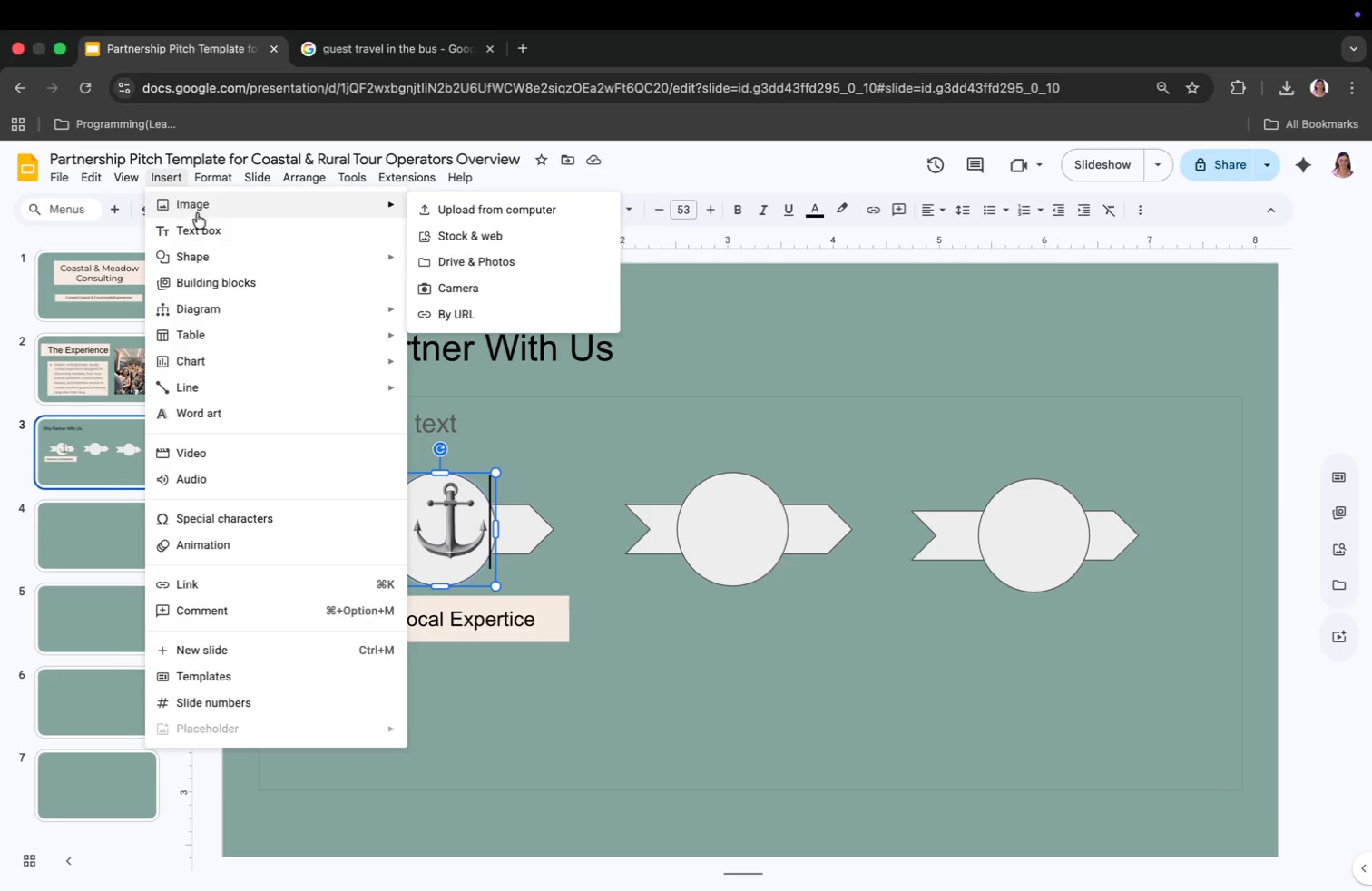 
left_click_drag(start_coordinate=[205, 227], to_coordinate=[210, 226])
 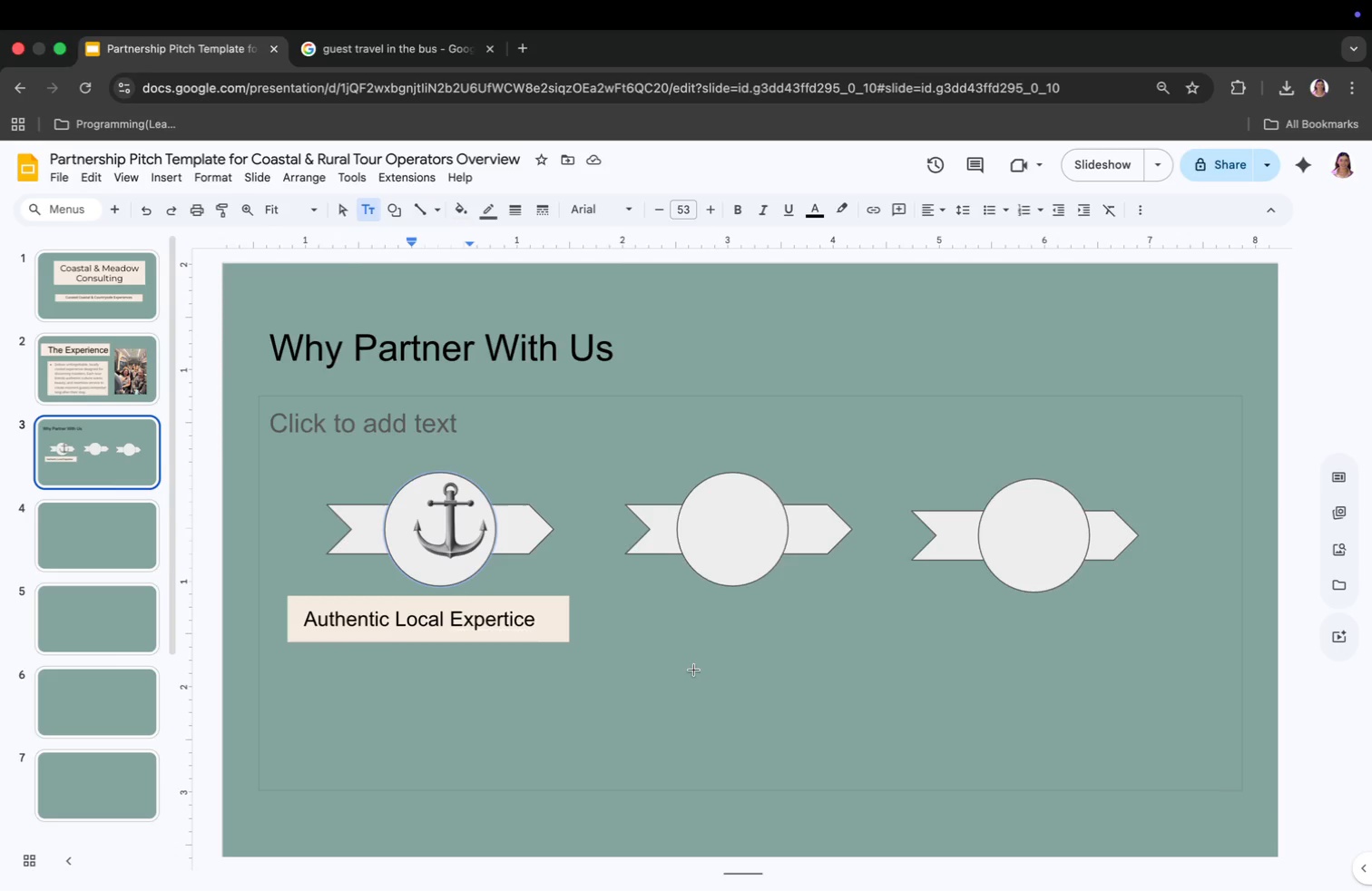 
left_click([677, 606])
 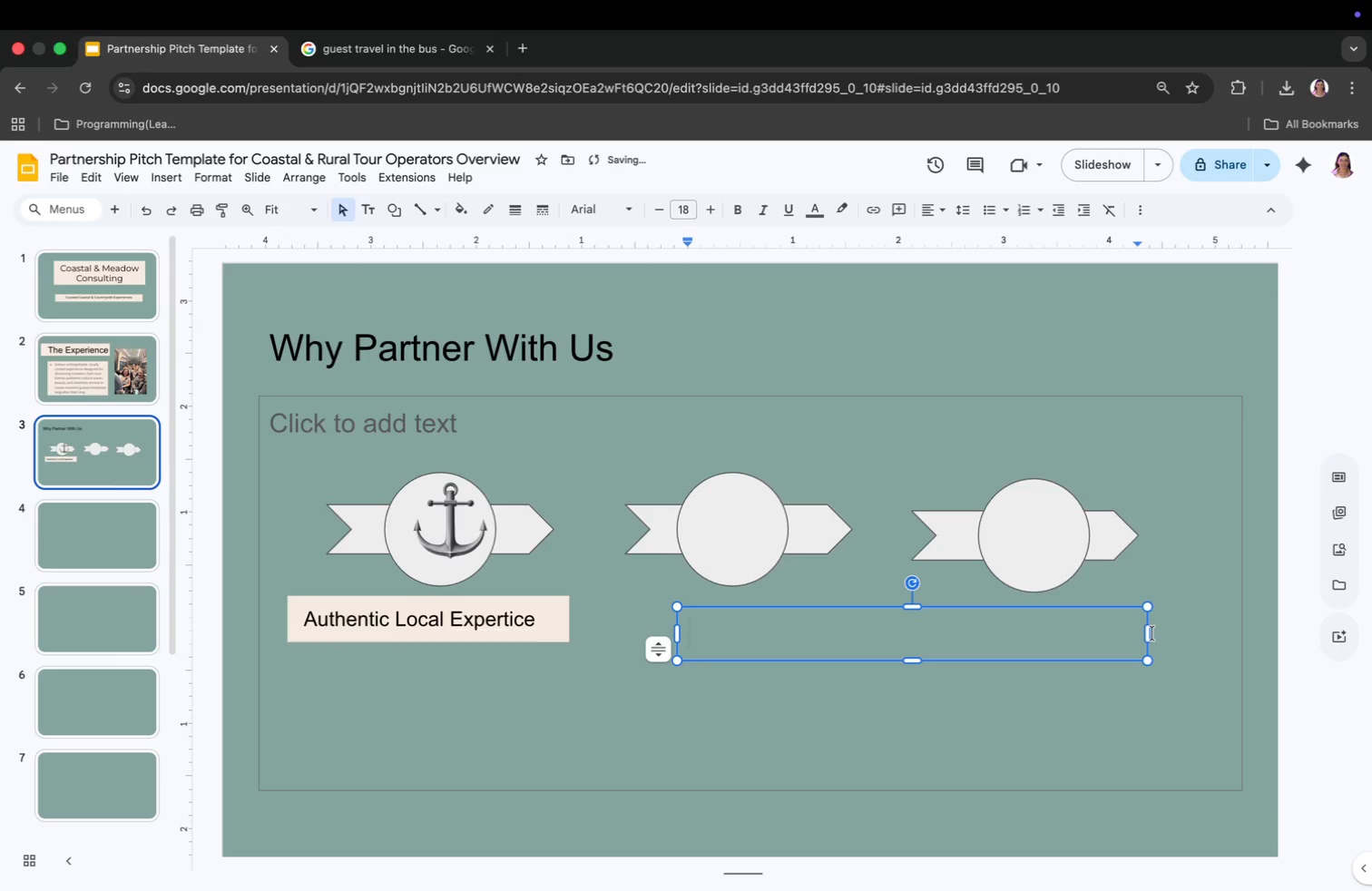 
left_click_drag(start_coordinate=[1147, 633], to_coordinate=[940, 667])
 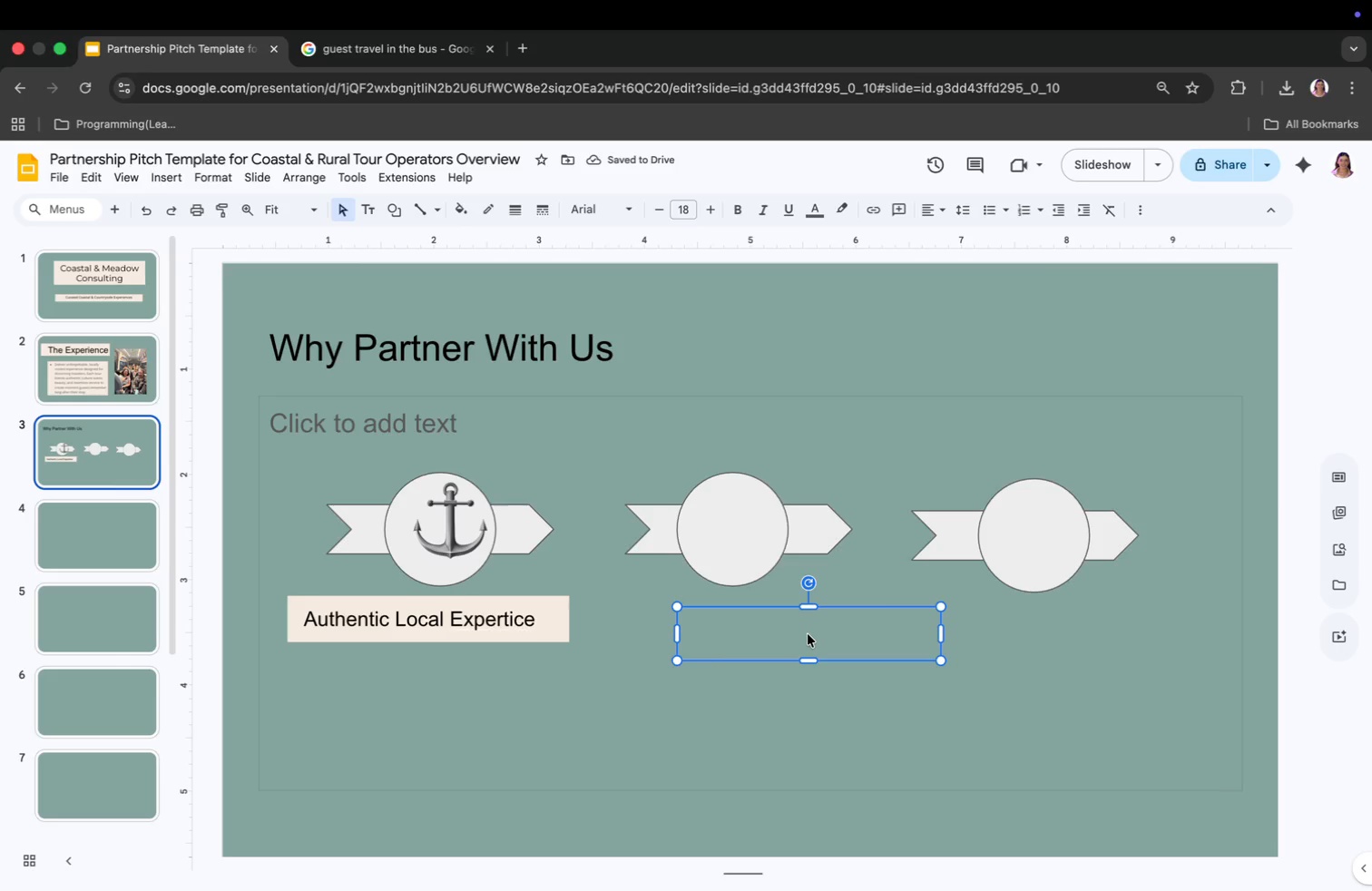 
wait(6.3)
 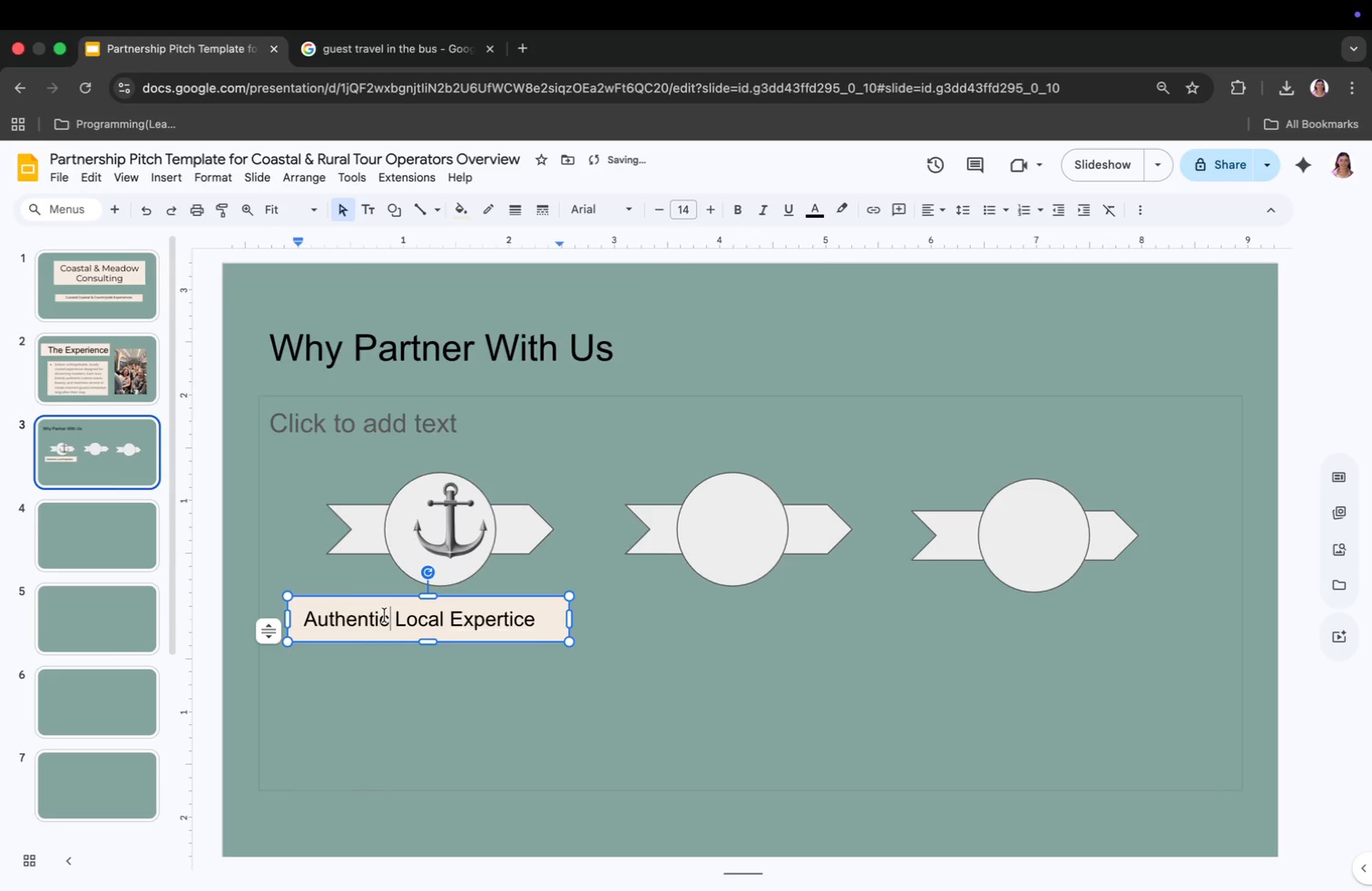 
double_click([656, 216])
 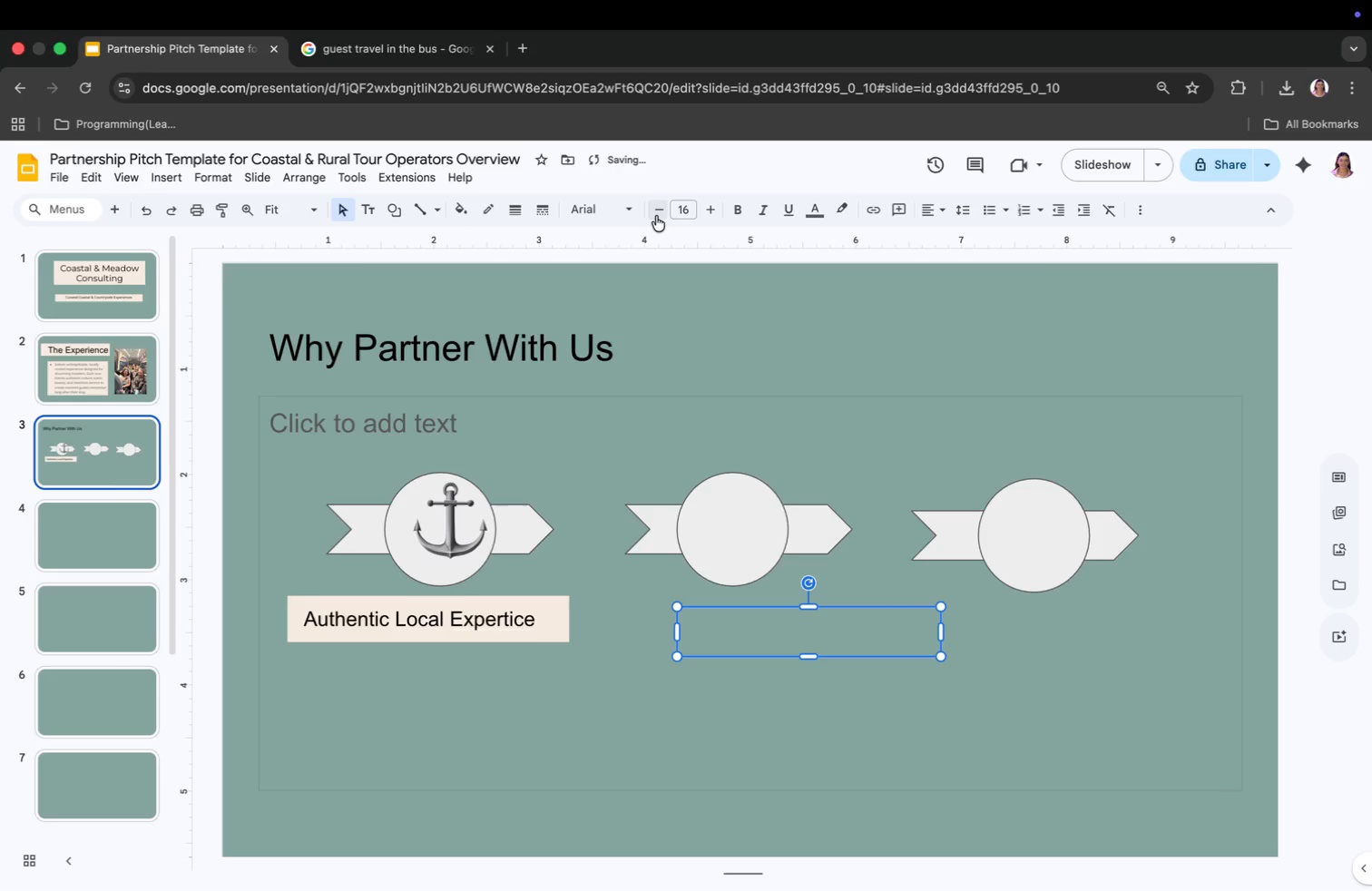 
triple_click([656, 216])
 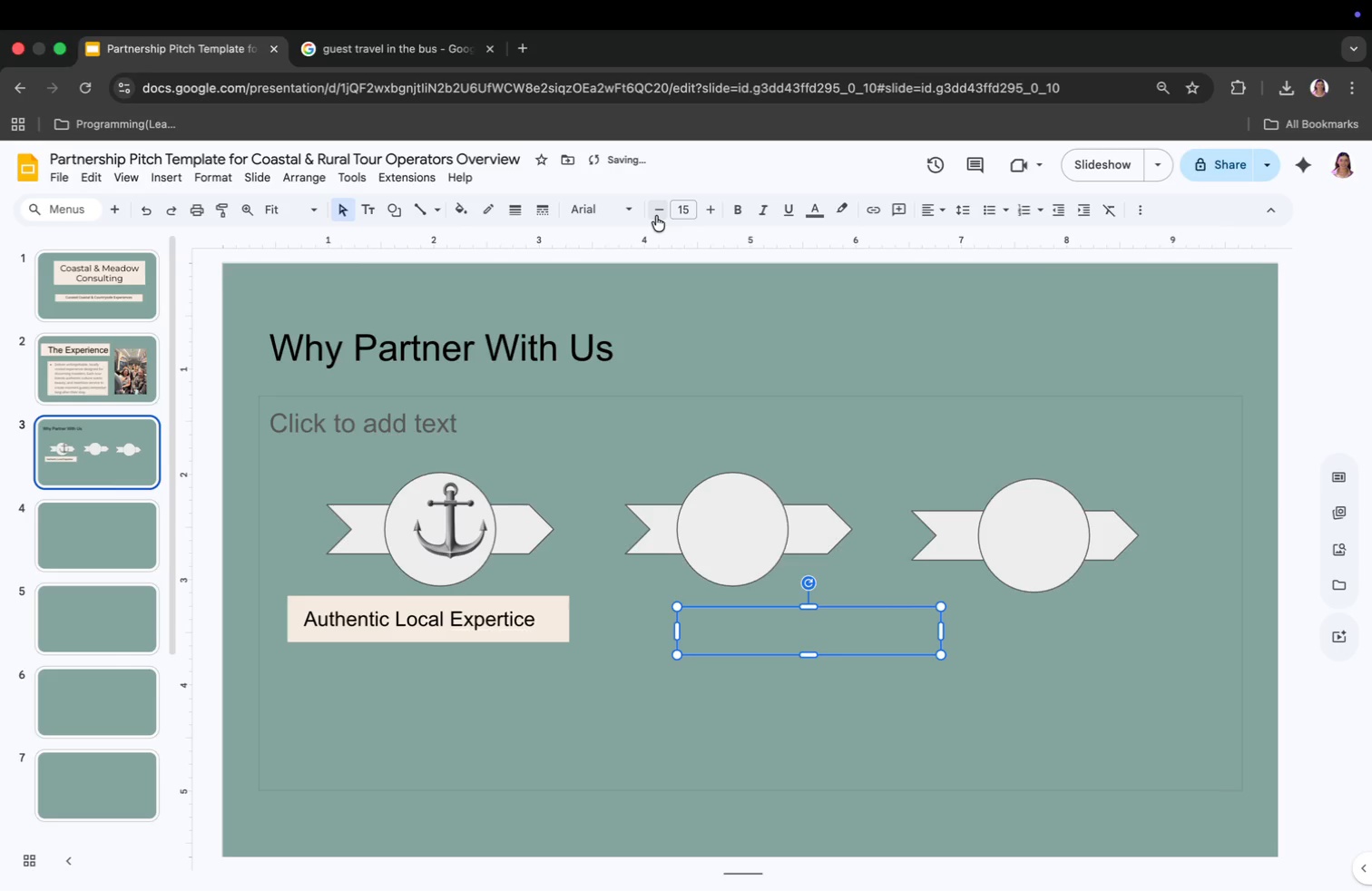 
triple_click([656, 216])
 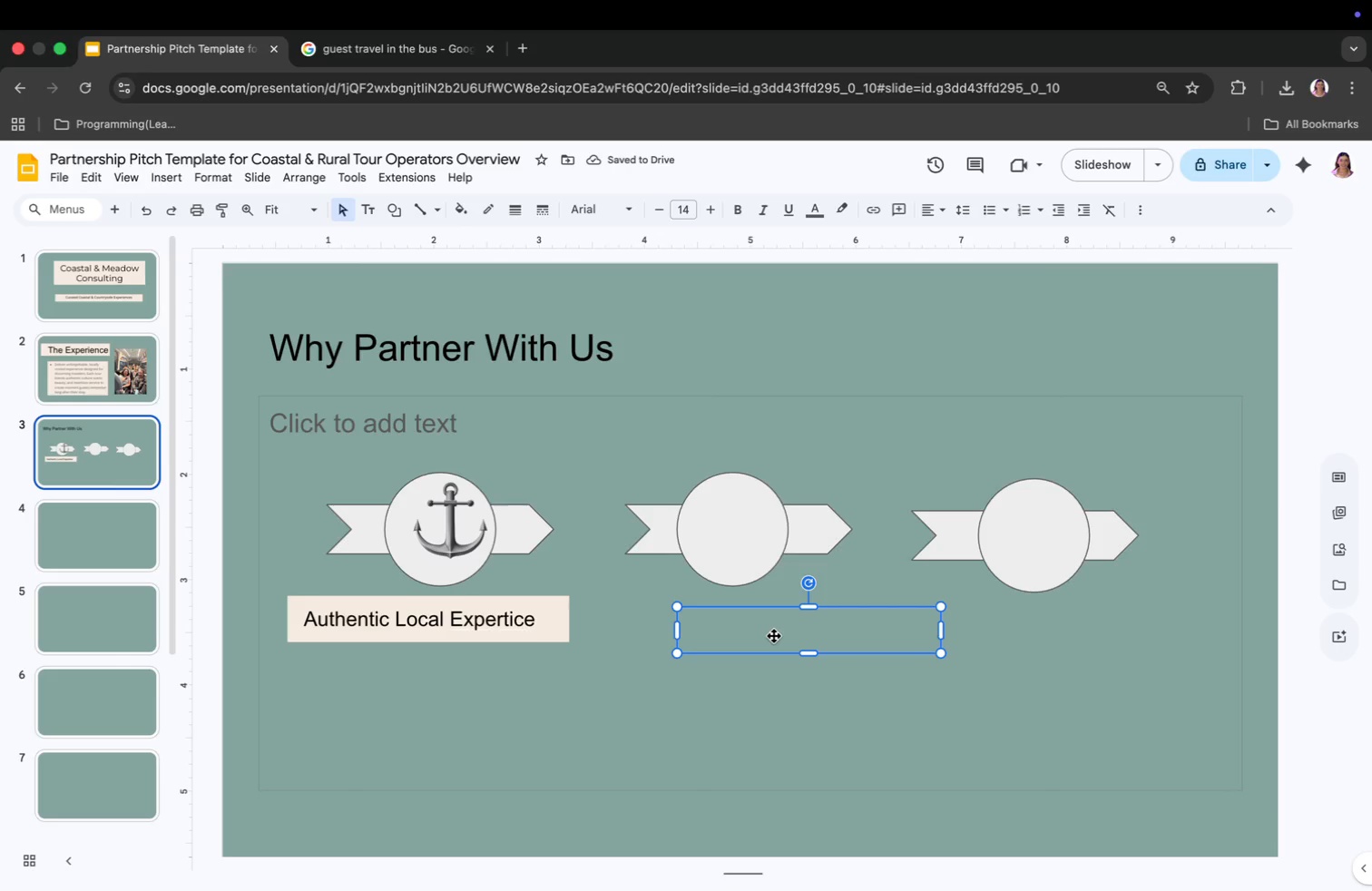 
type(Premium Guest Experience)
 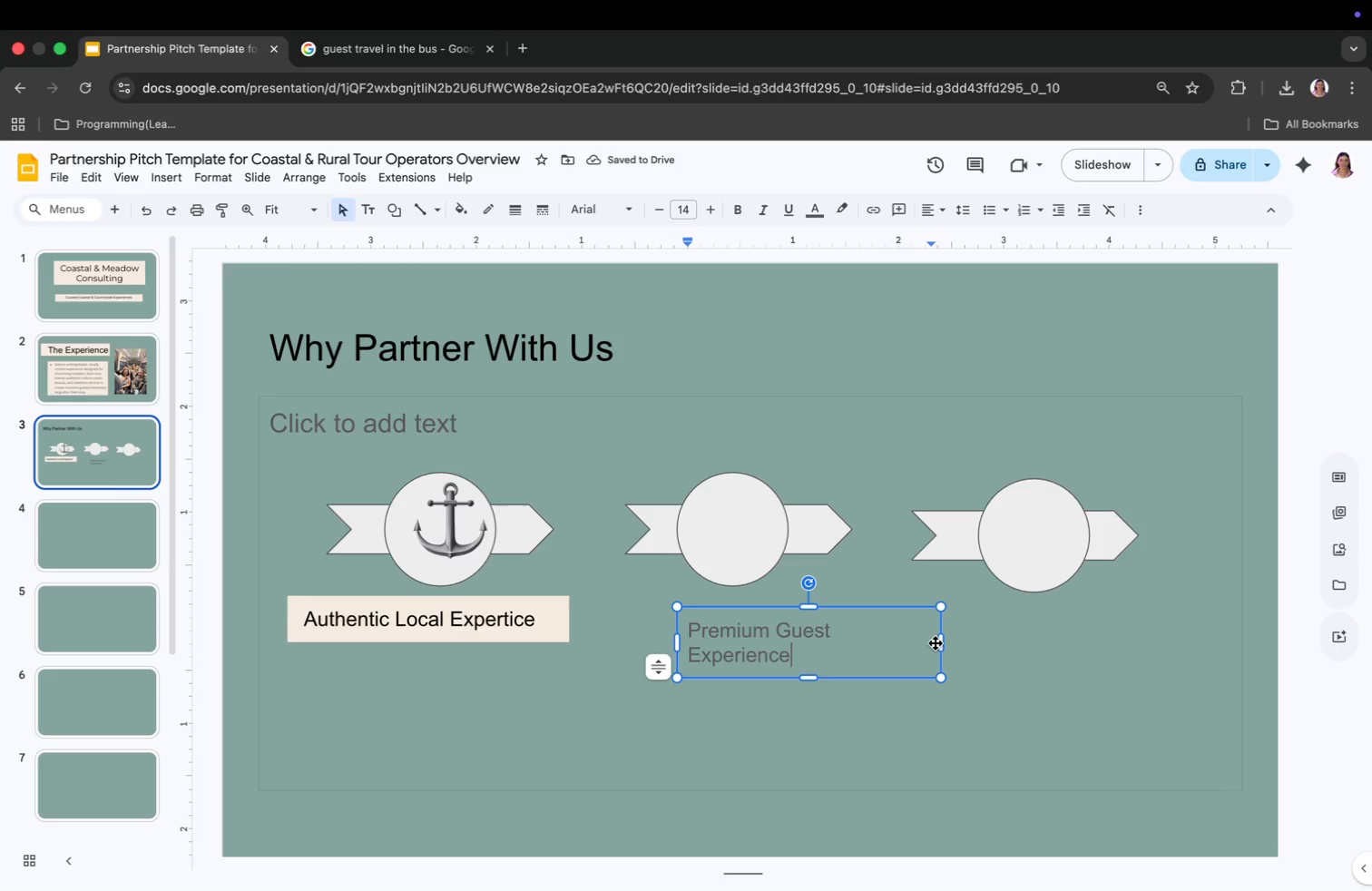 
left_click_drag(start_coordinate=[942, 645], to_coordinate=[956, 642])
 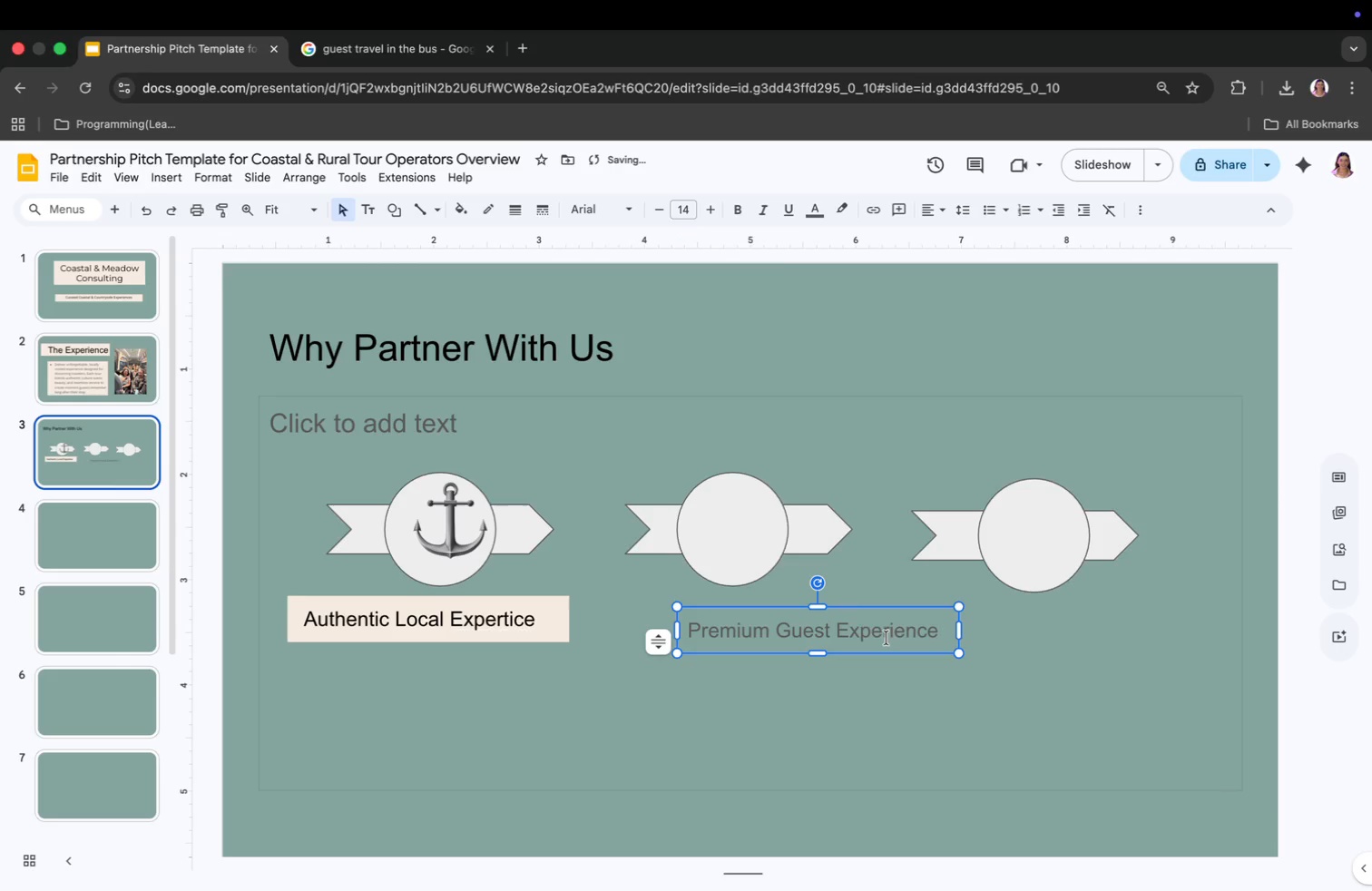 
left_click([829, 627])
 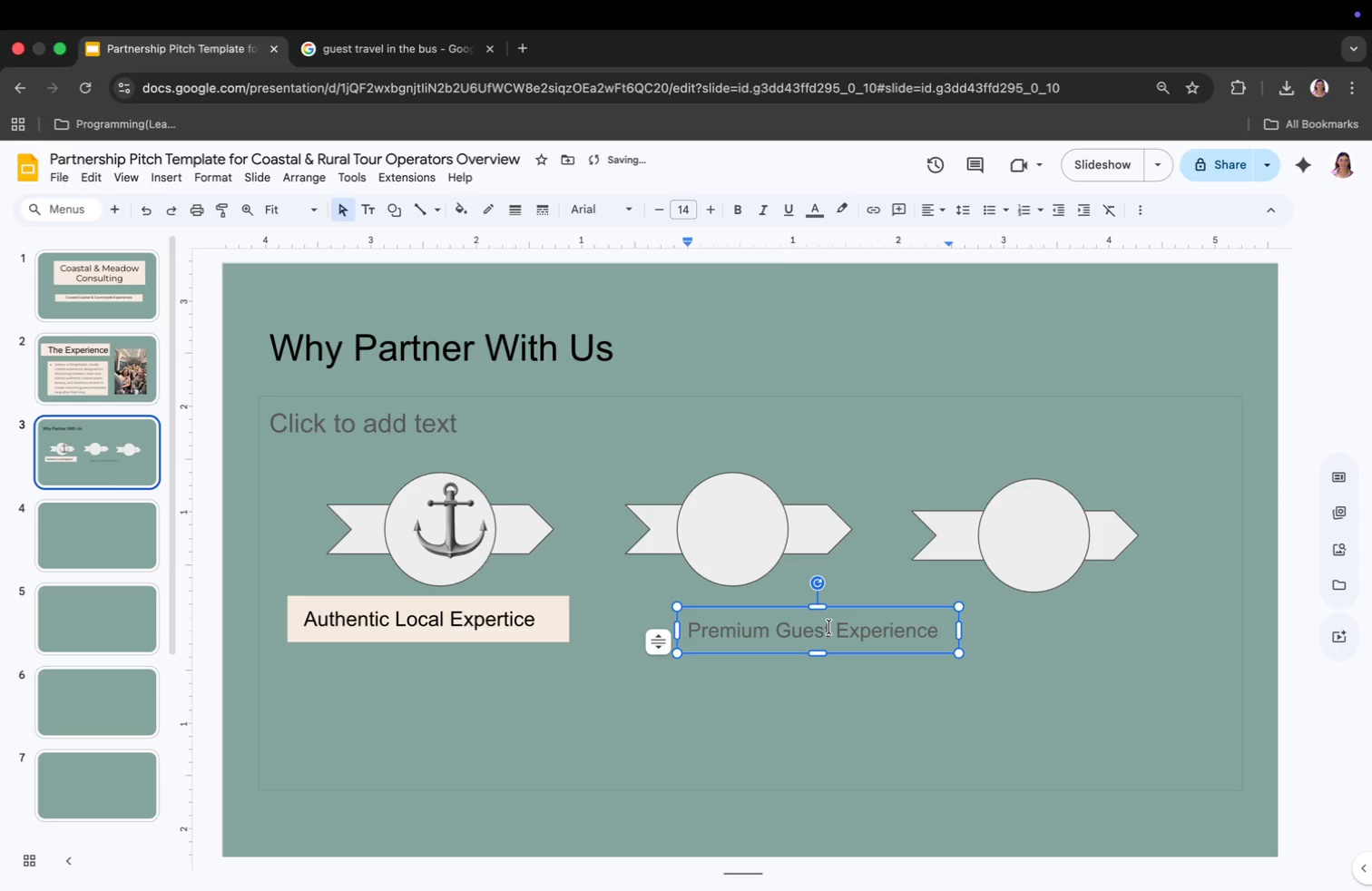 
key(Meta+CommandLeft)
 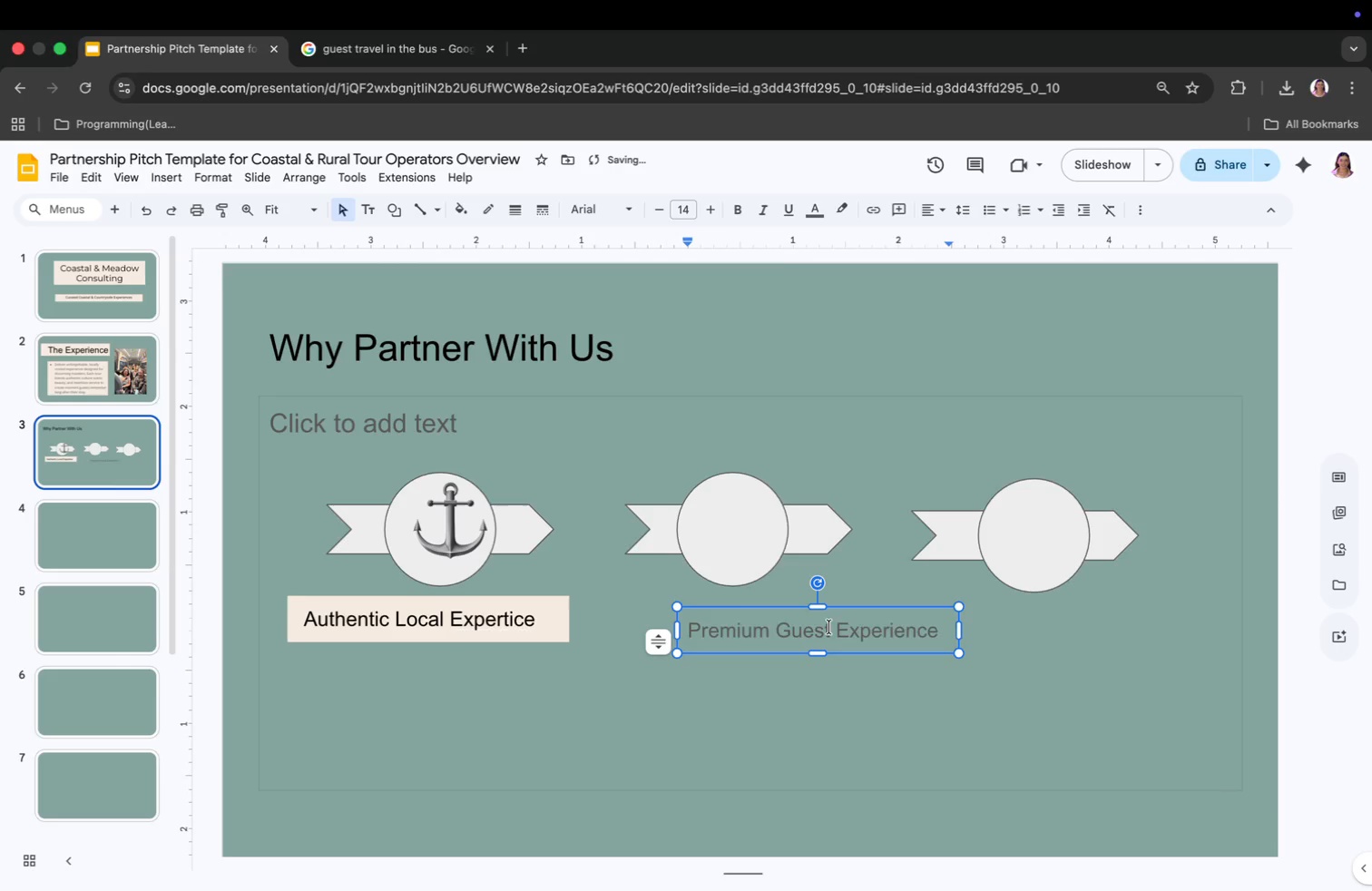 
key(Meta+A)
 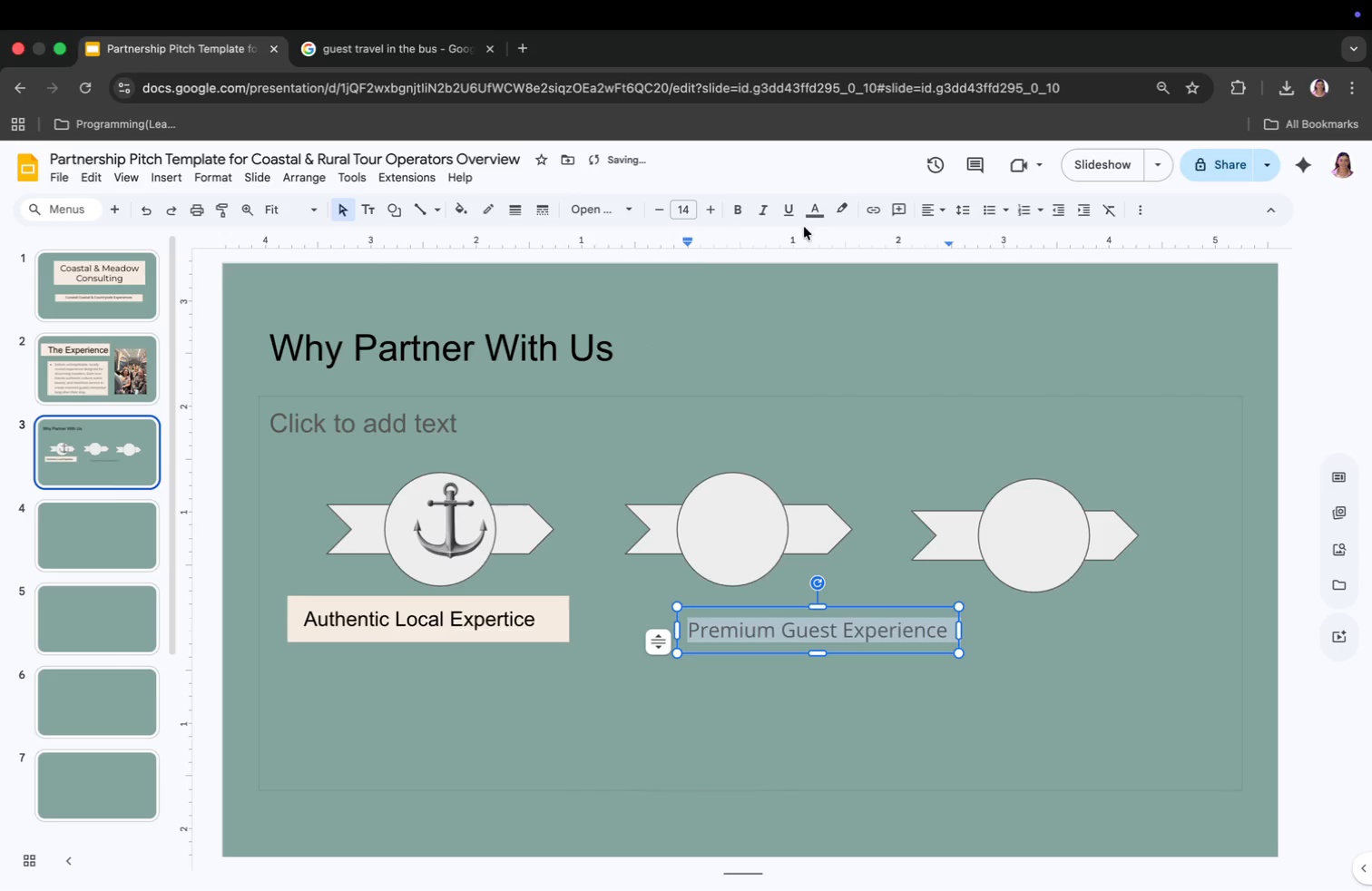 
wait(6.09)
 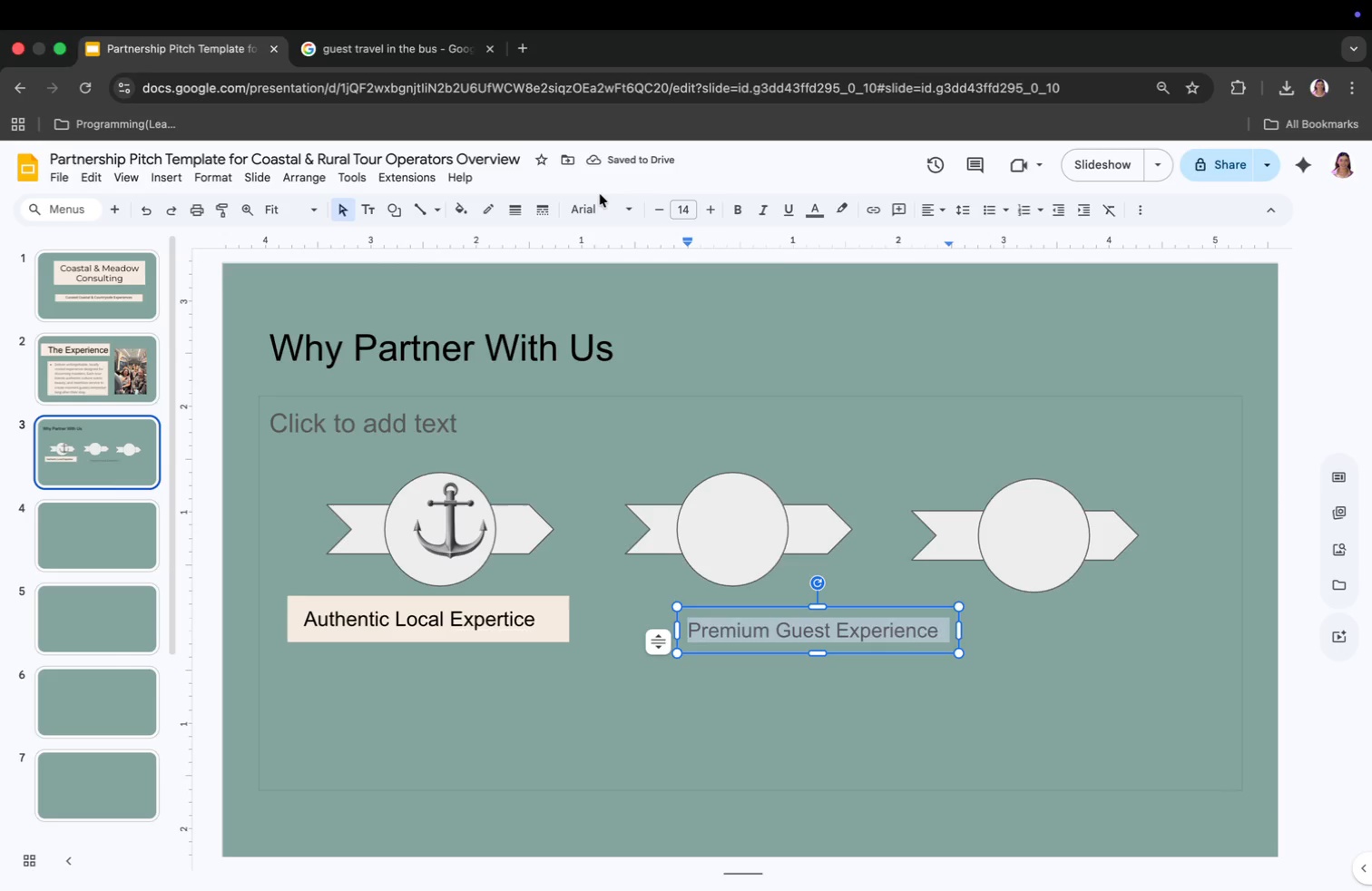 
left_click([797, 640])
 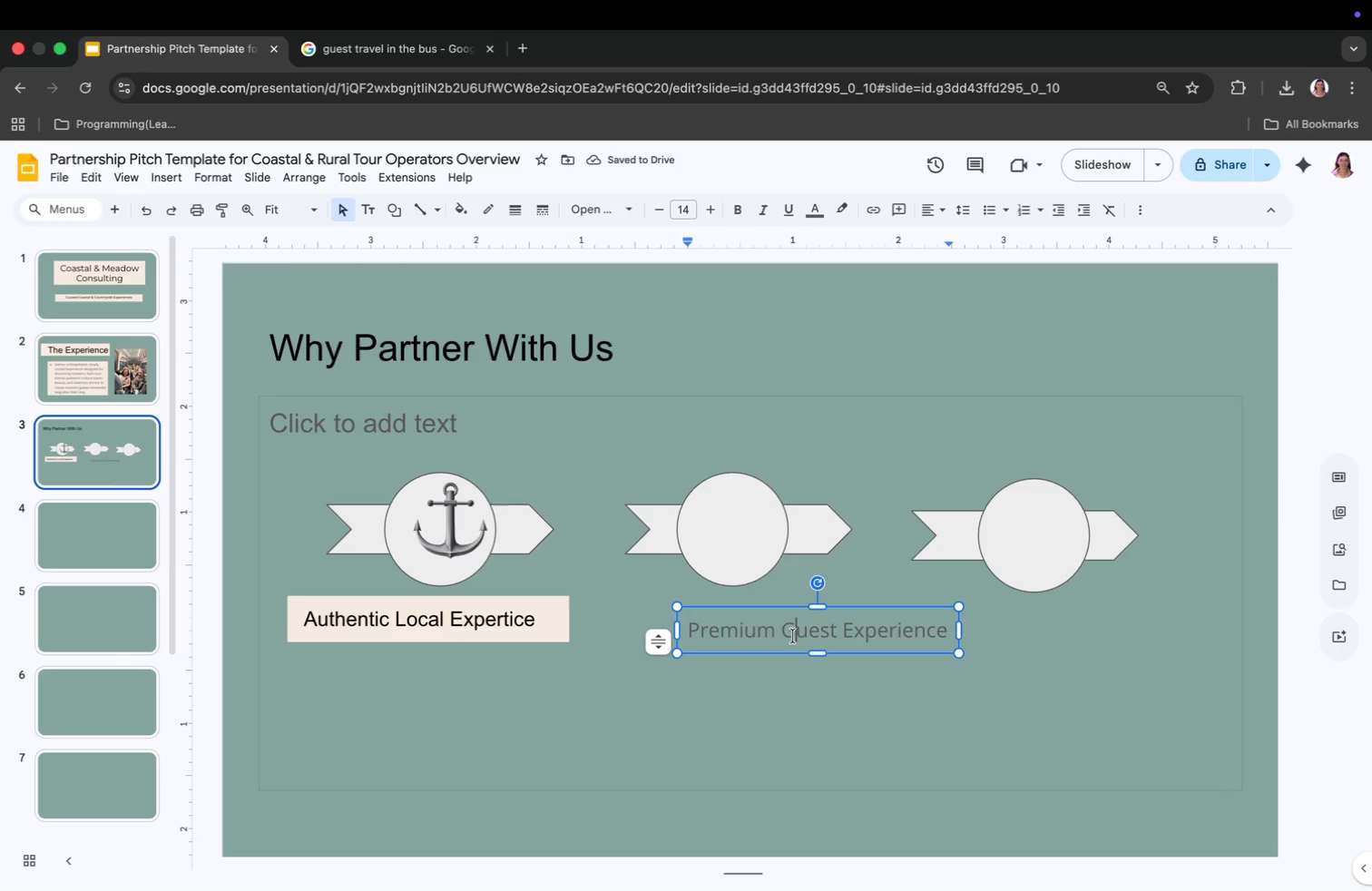 
left_click([791, 635])
 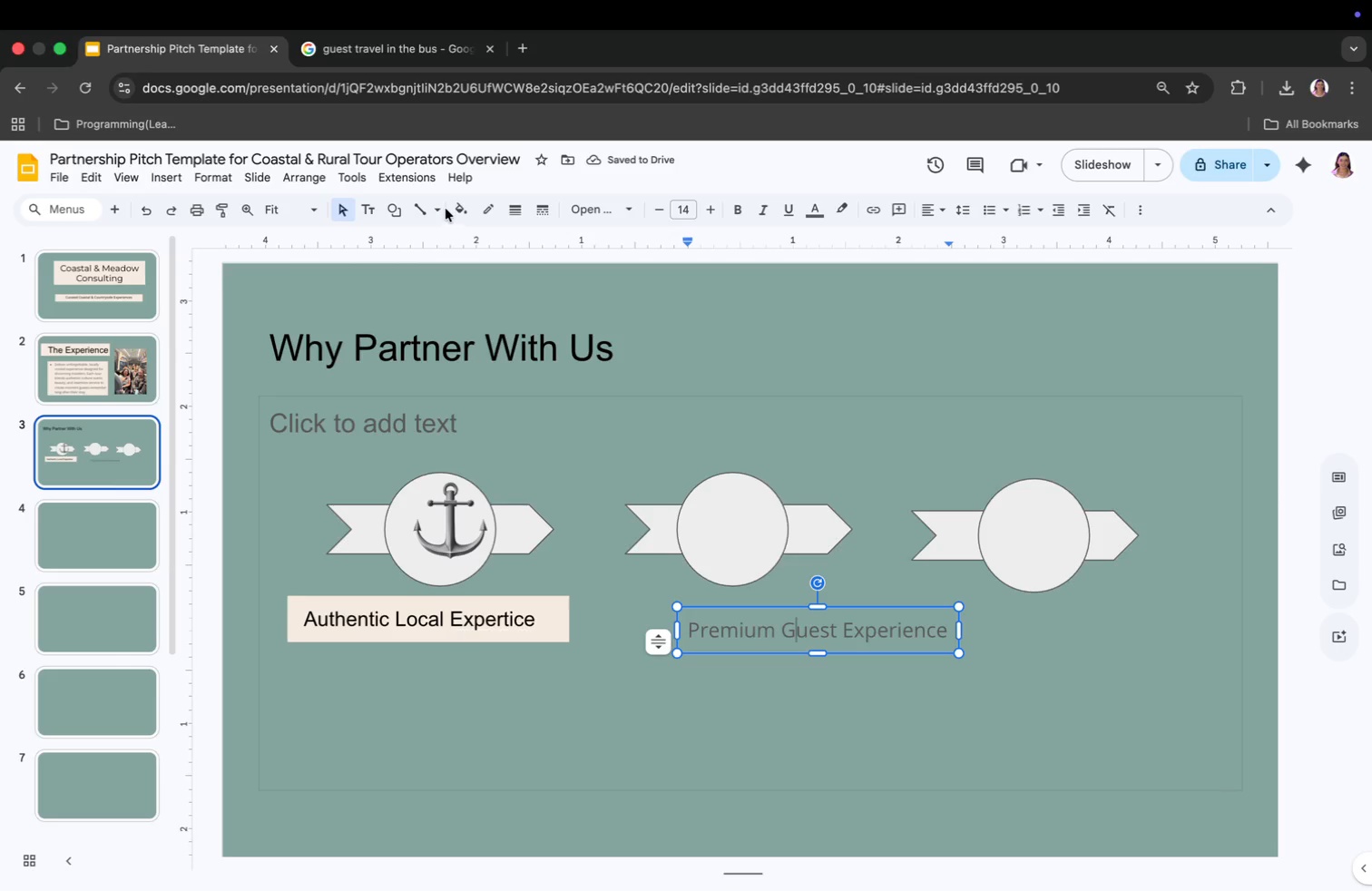 
left_click([450, 206])
 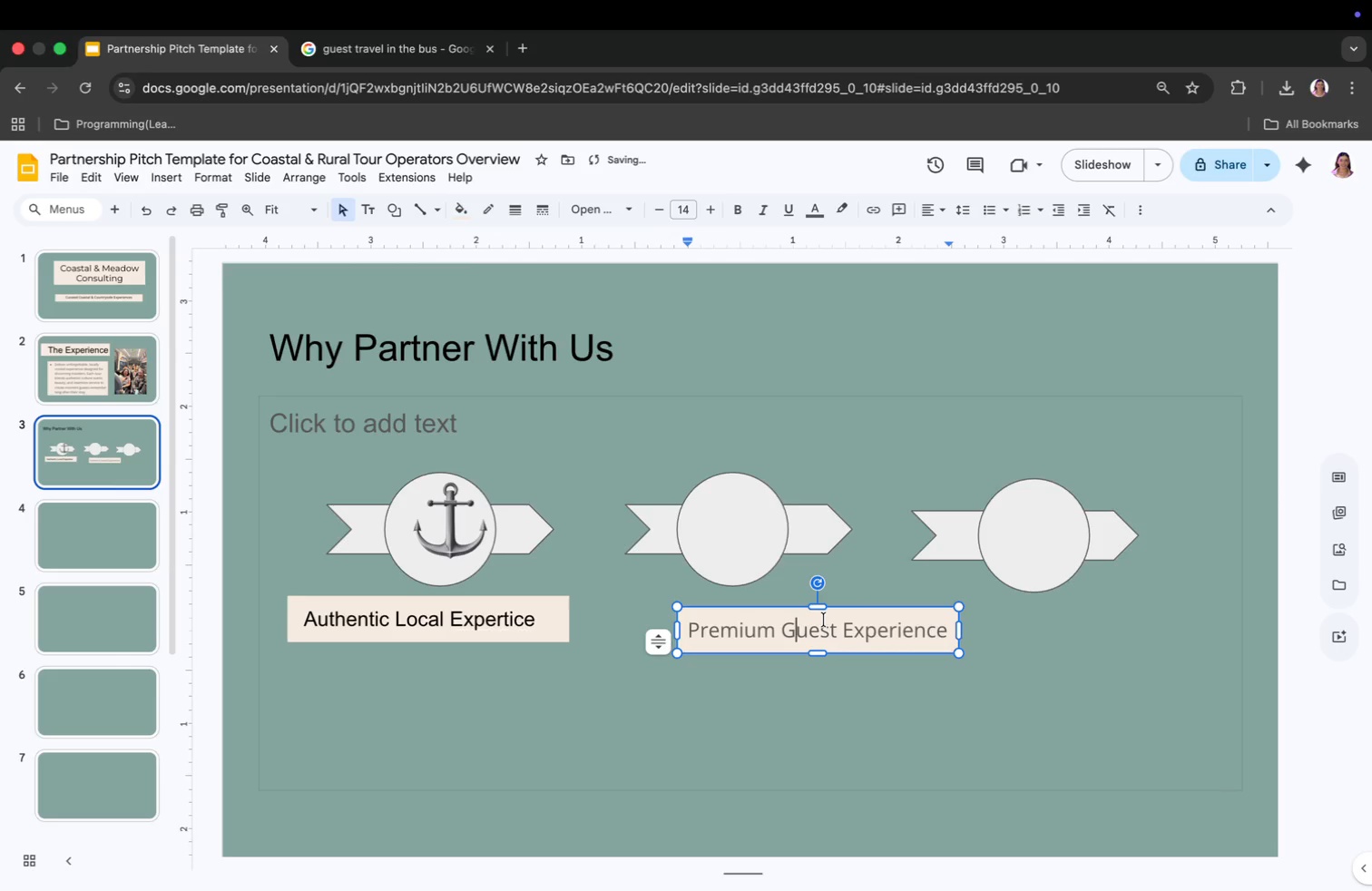 
left_click_drag(start_coordinate=[821, 612], to_coordinate=[739, 598])
 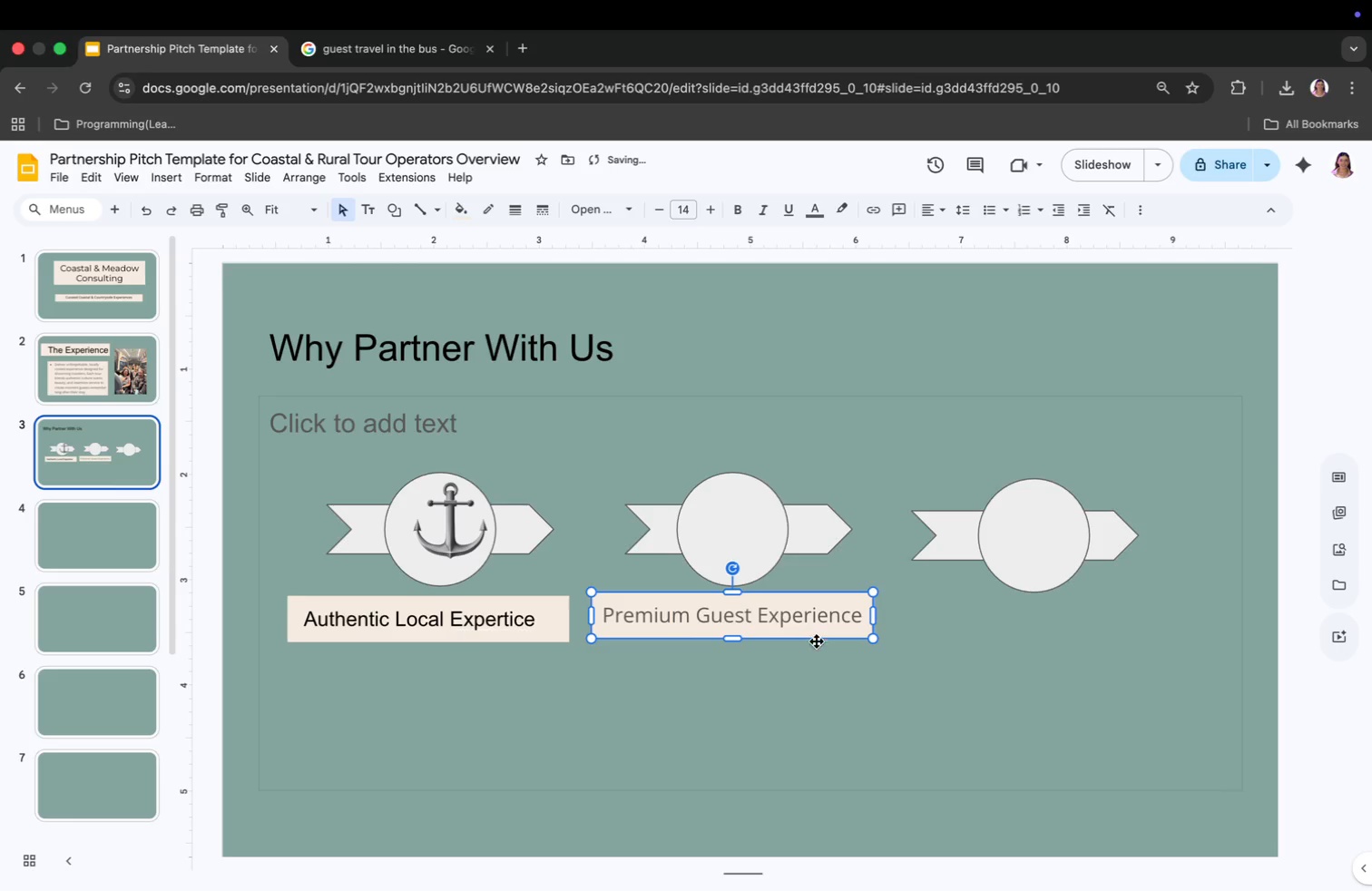 
left_click([827, 680])
 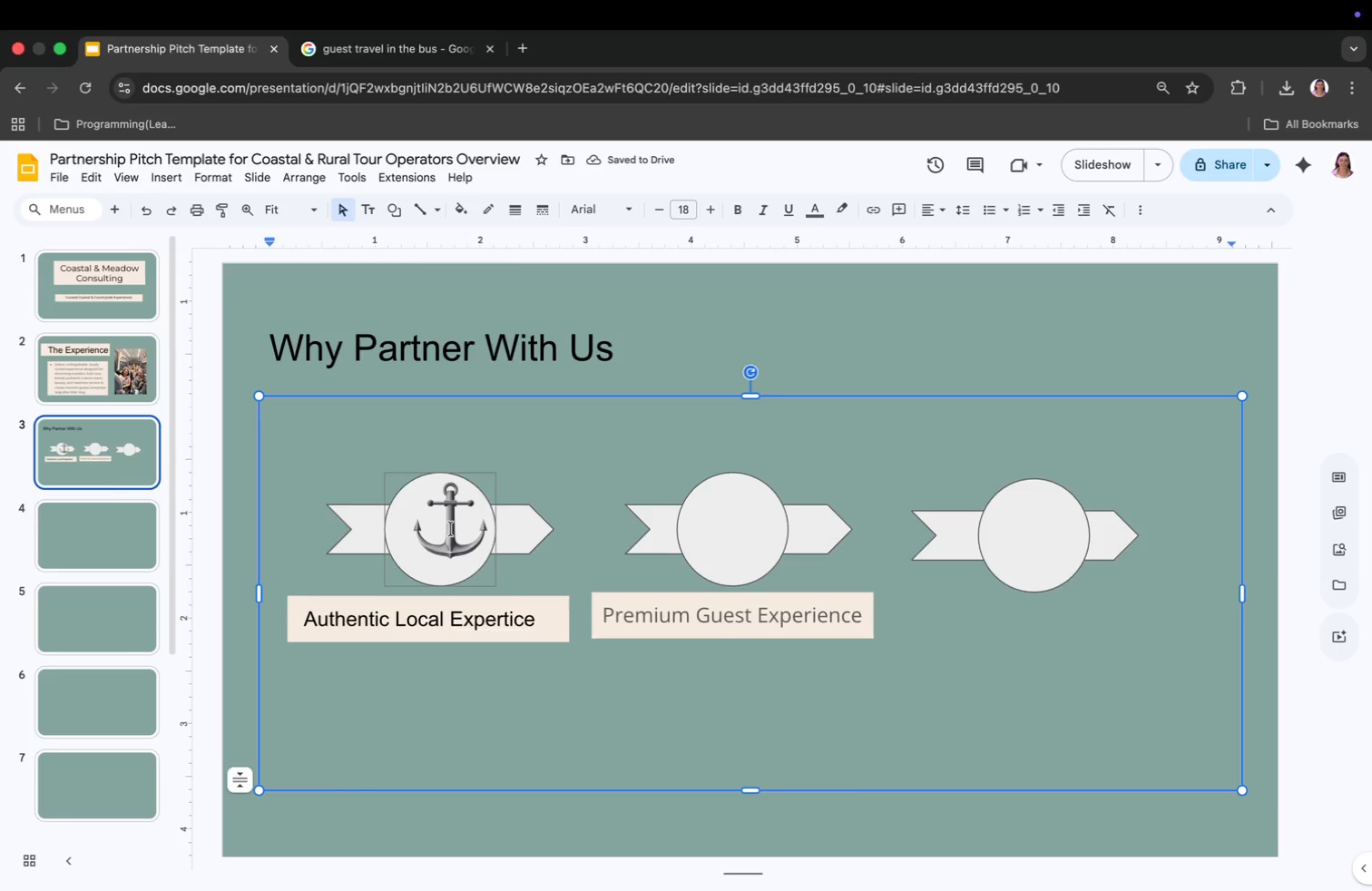 
left_click_drag(start_coordinate=[450, 531], to_coordinate=[537, 494])
 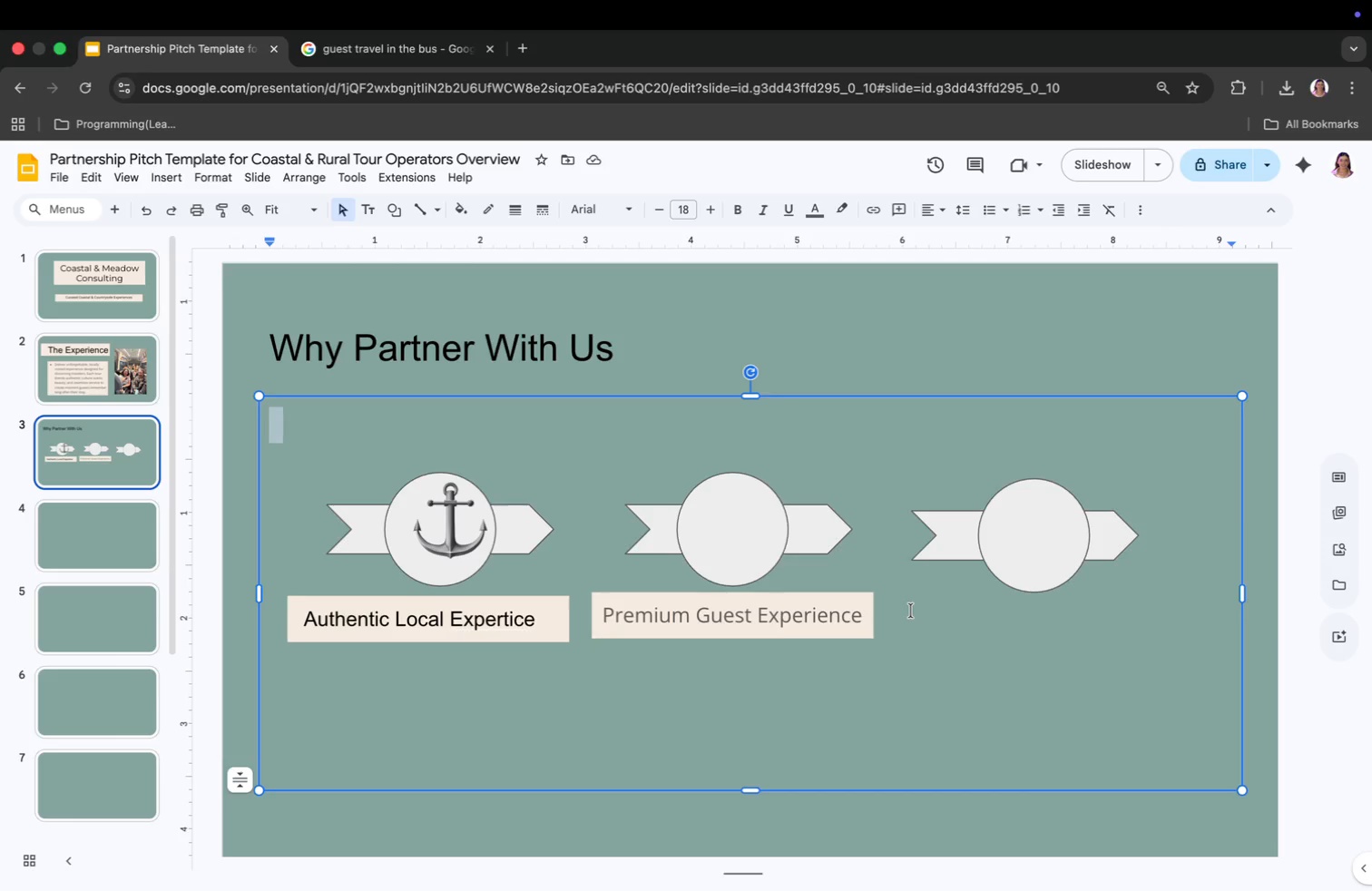 
left_click([762, 618])
 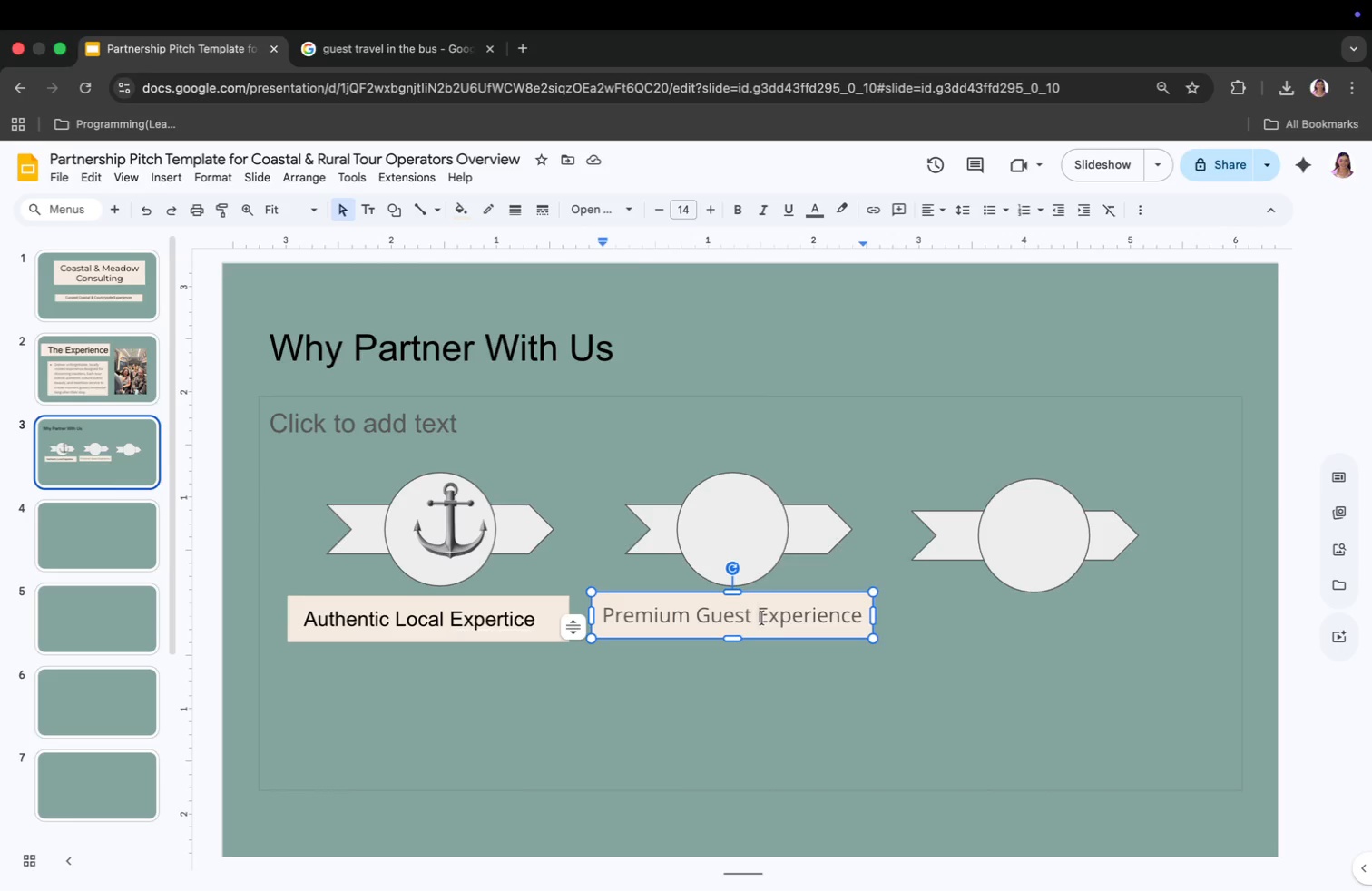 
key(Meta+CommandLeft)
 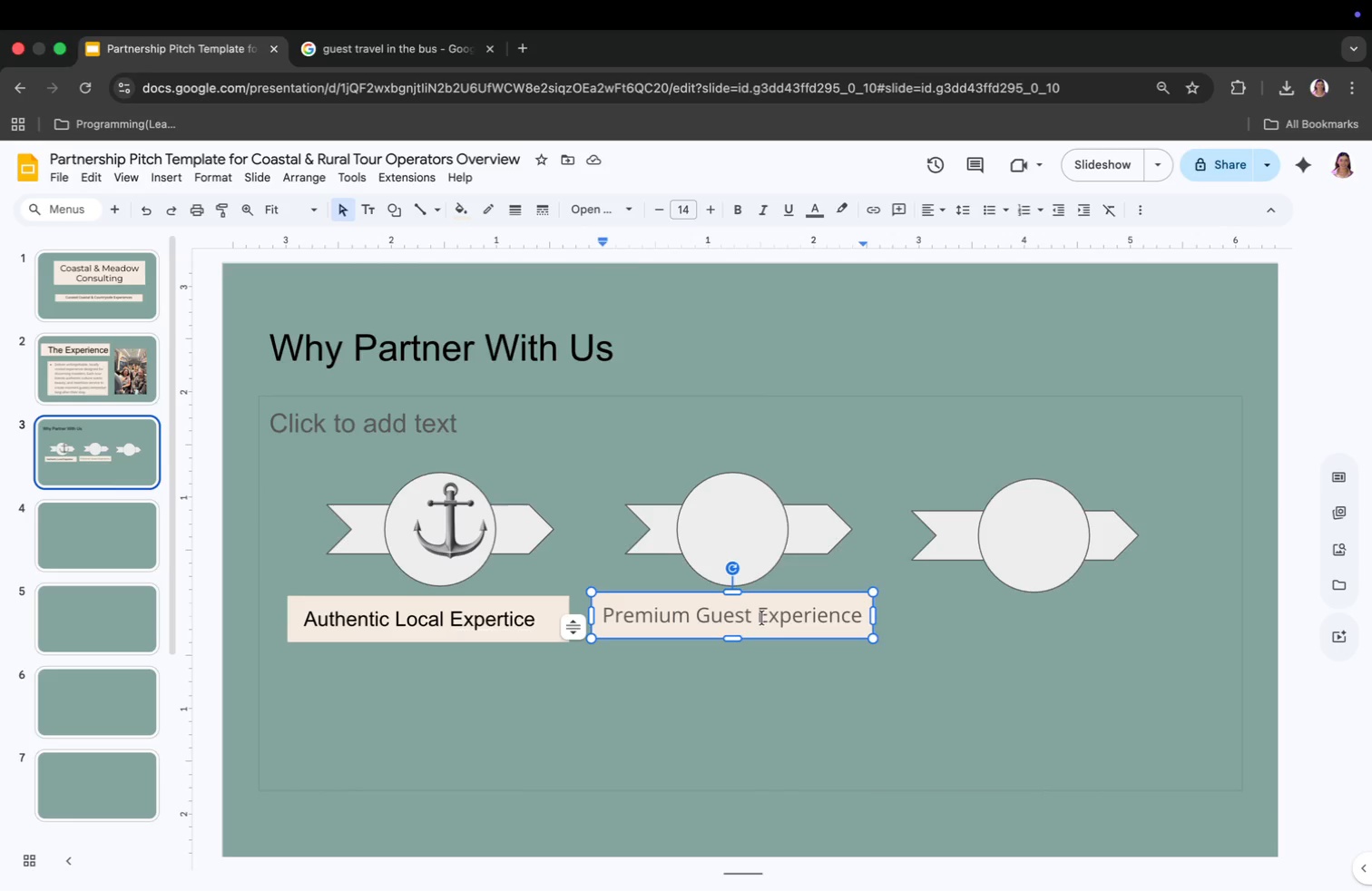 
key(Meta+A)
 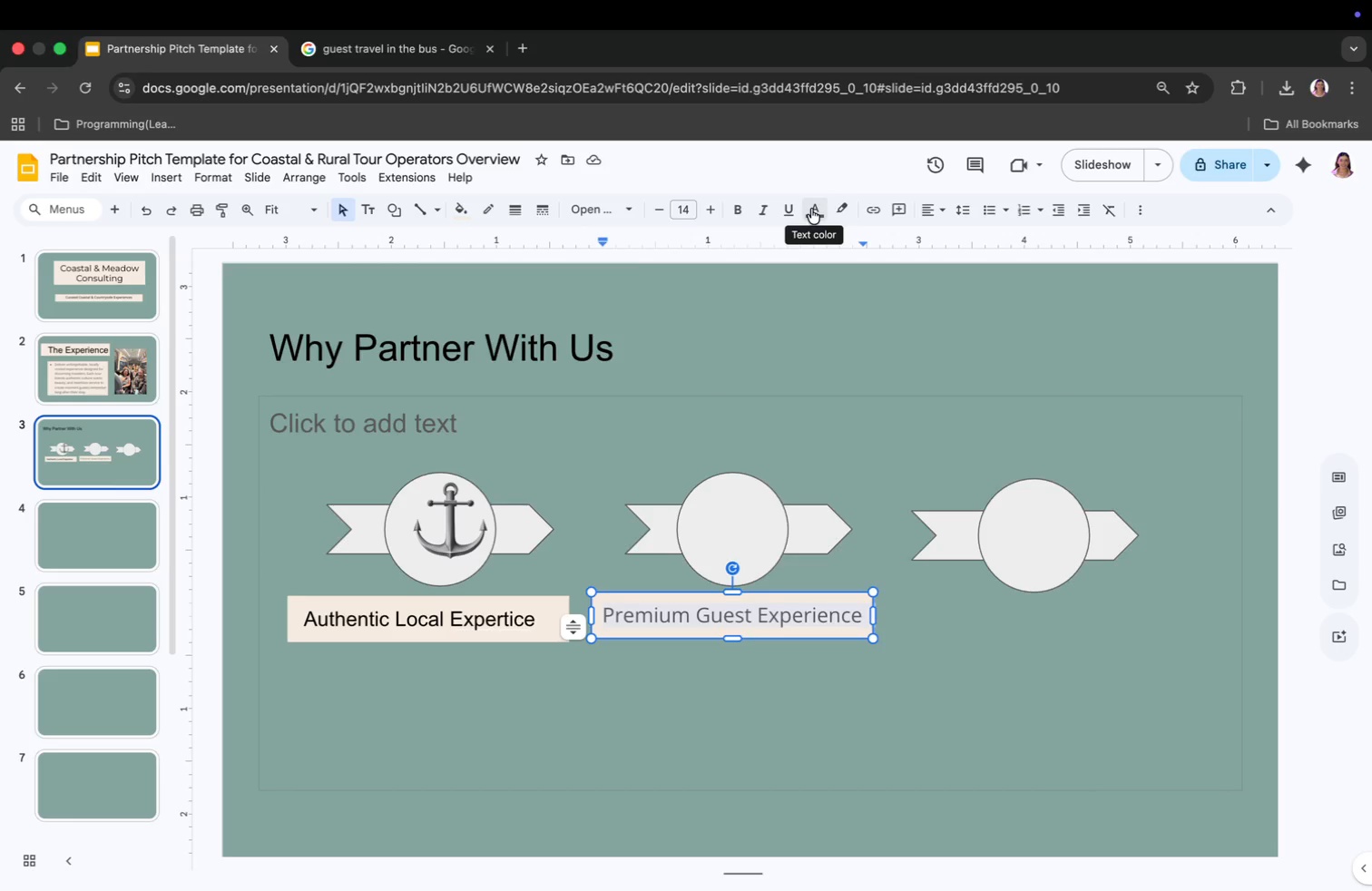 
left_click([811, 209])
 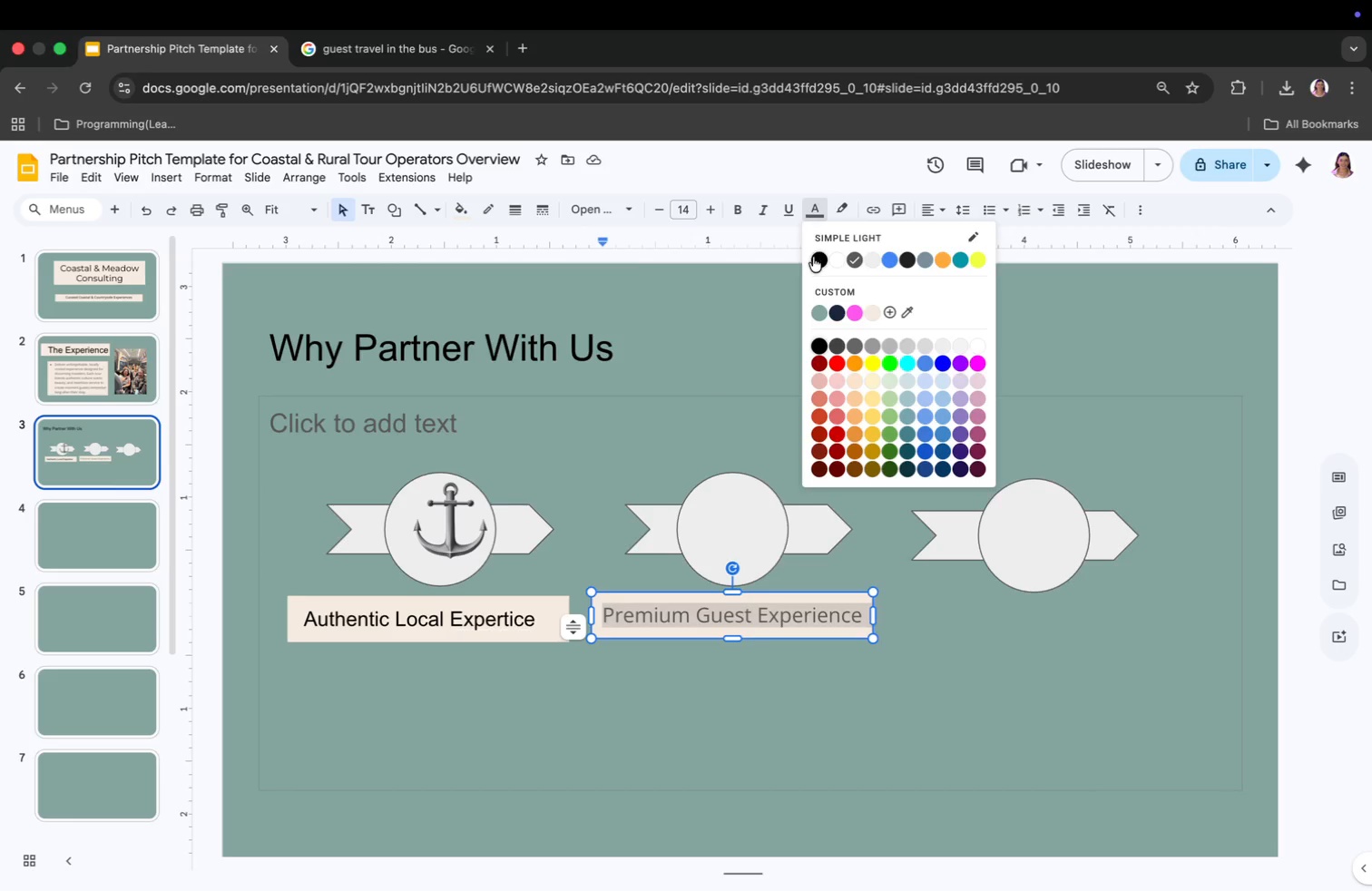 
left_click([813, 257])
 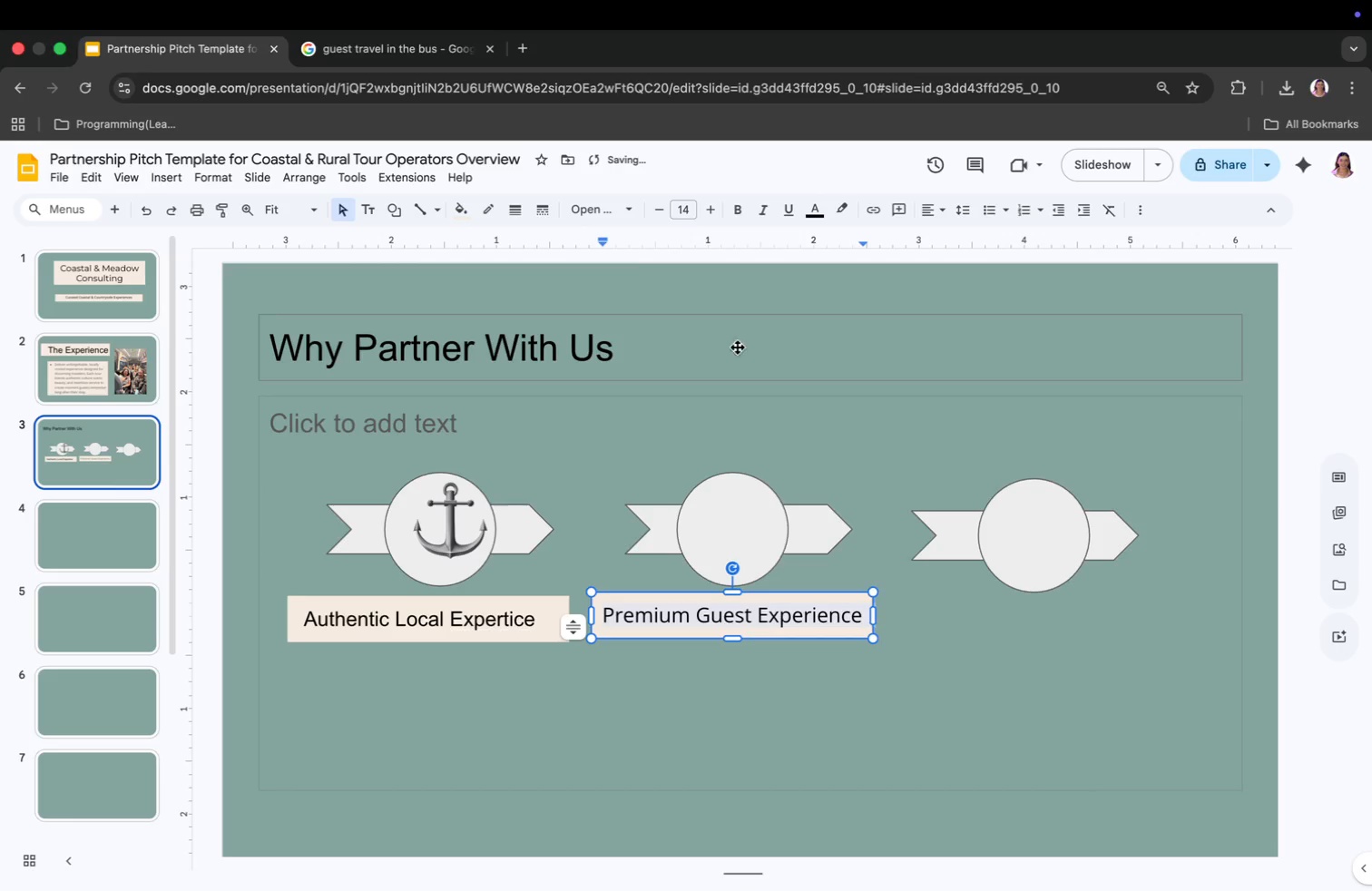 
left_click([727, 363])
 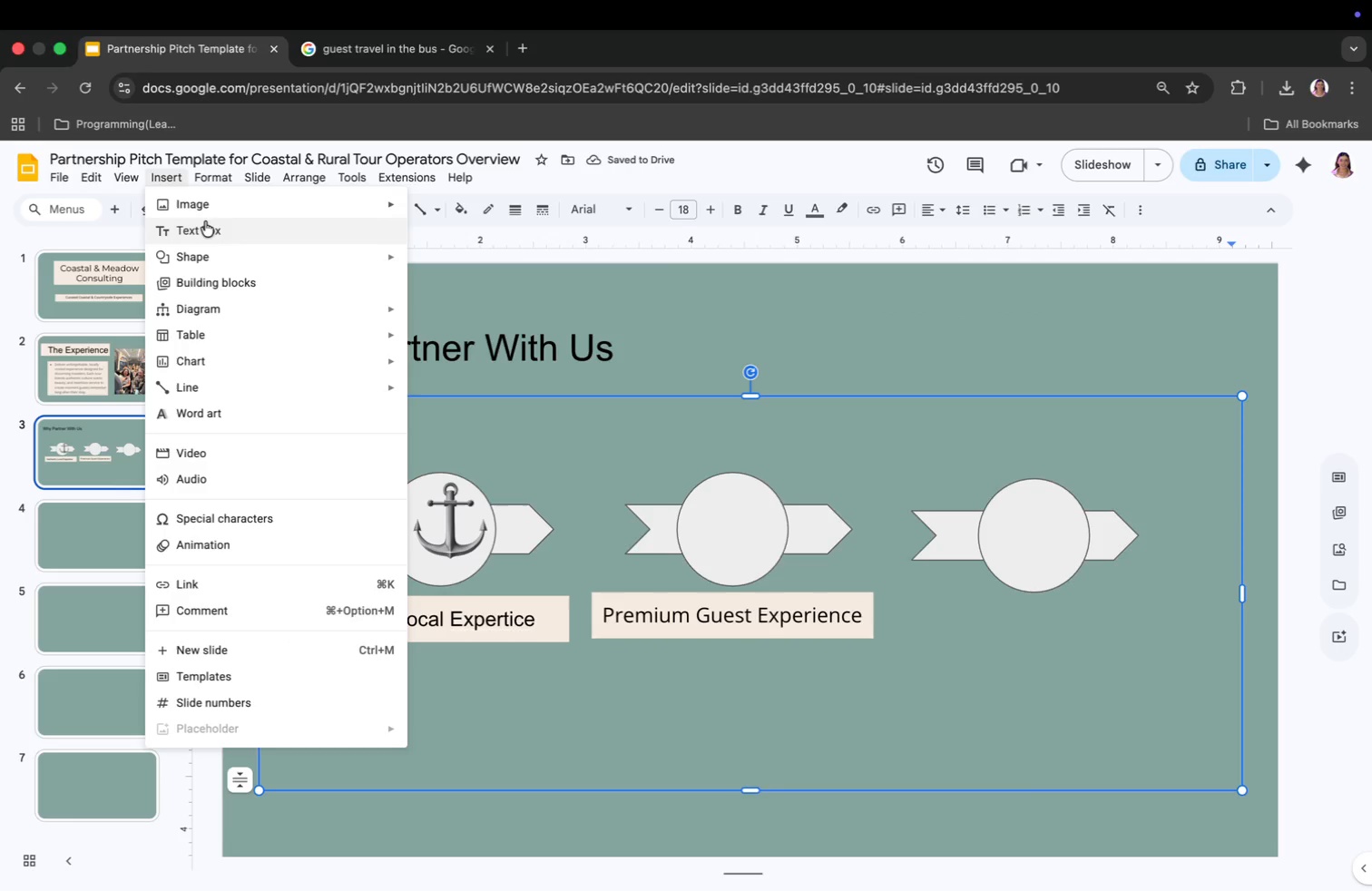 
wait(5.3)
 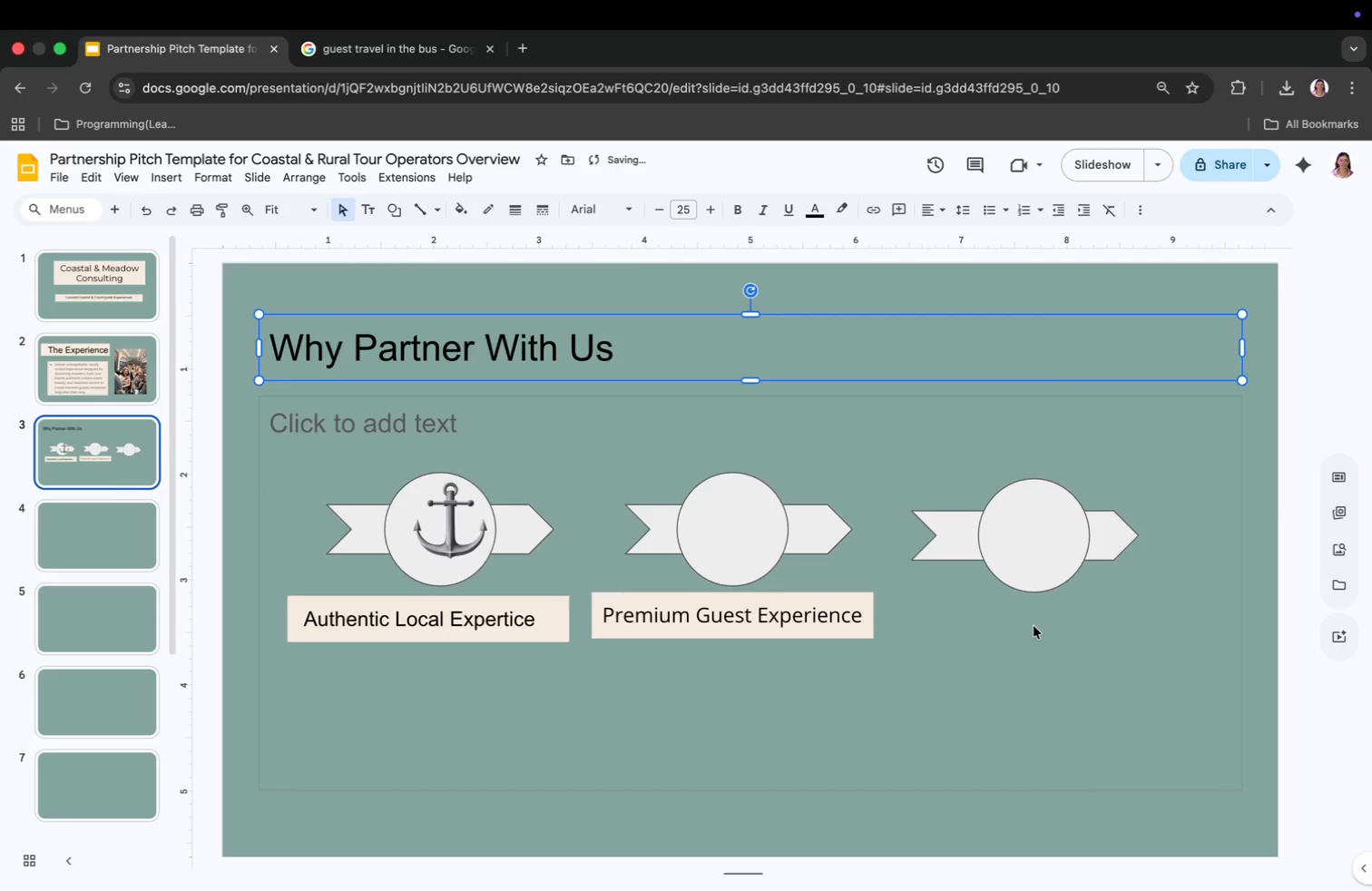 
left_click([1022, 612])
 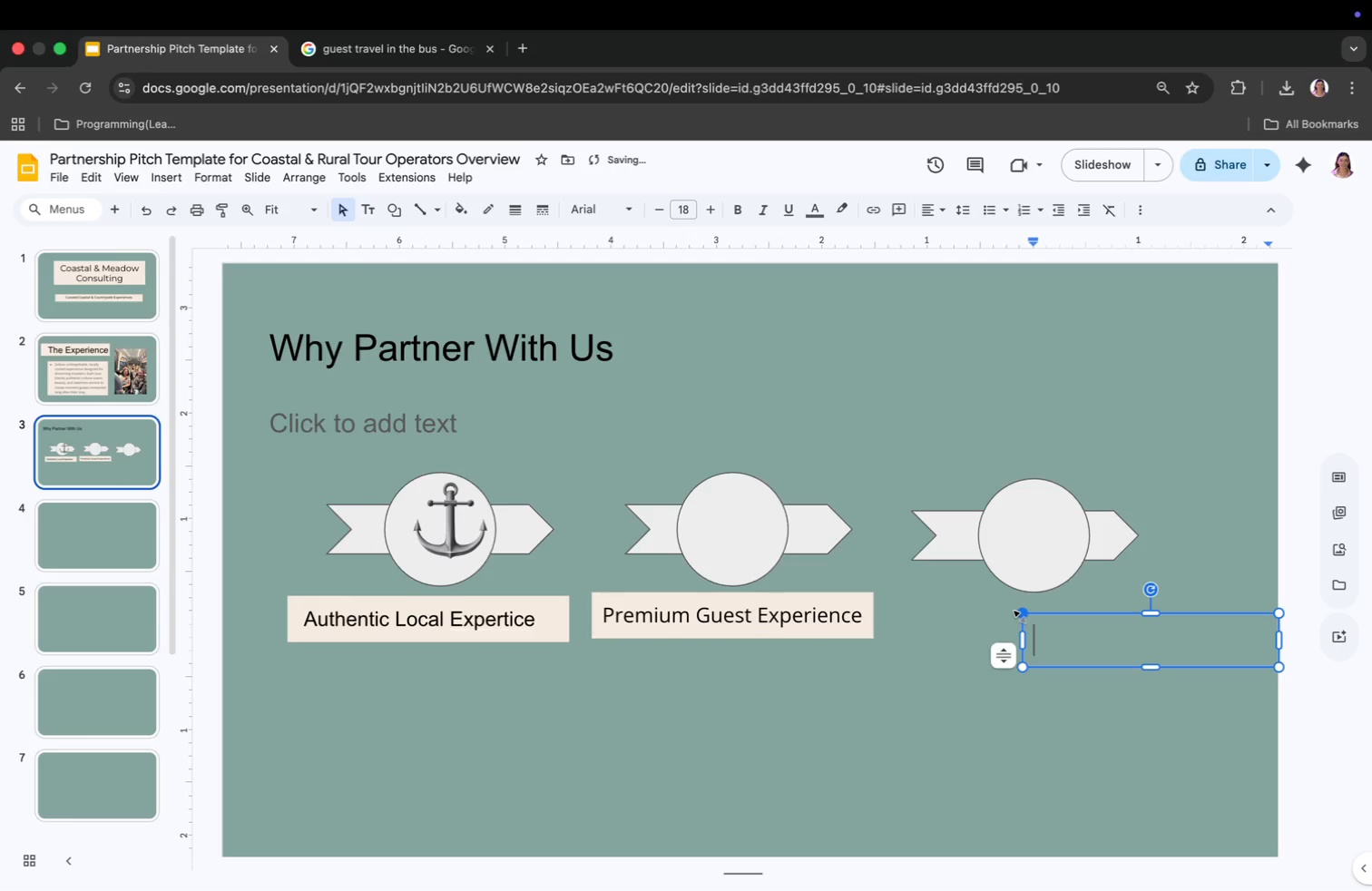 
type(Rea)
key(Backspace)
type(liable & consistent quality delivery)
 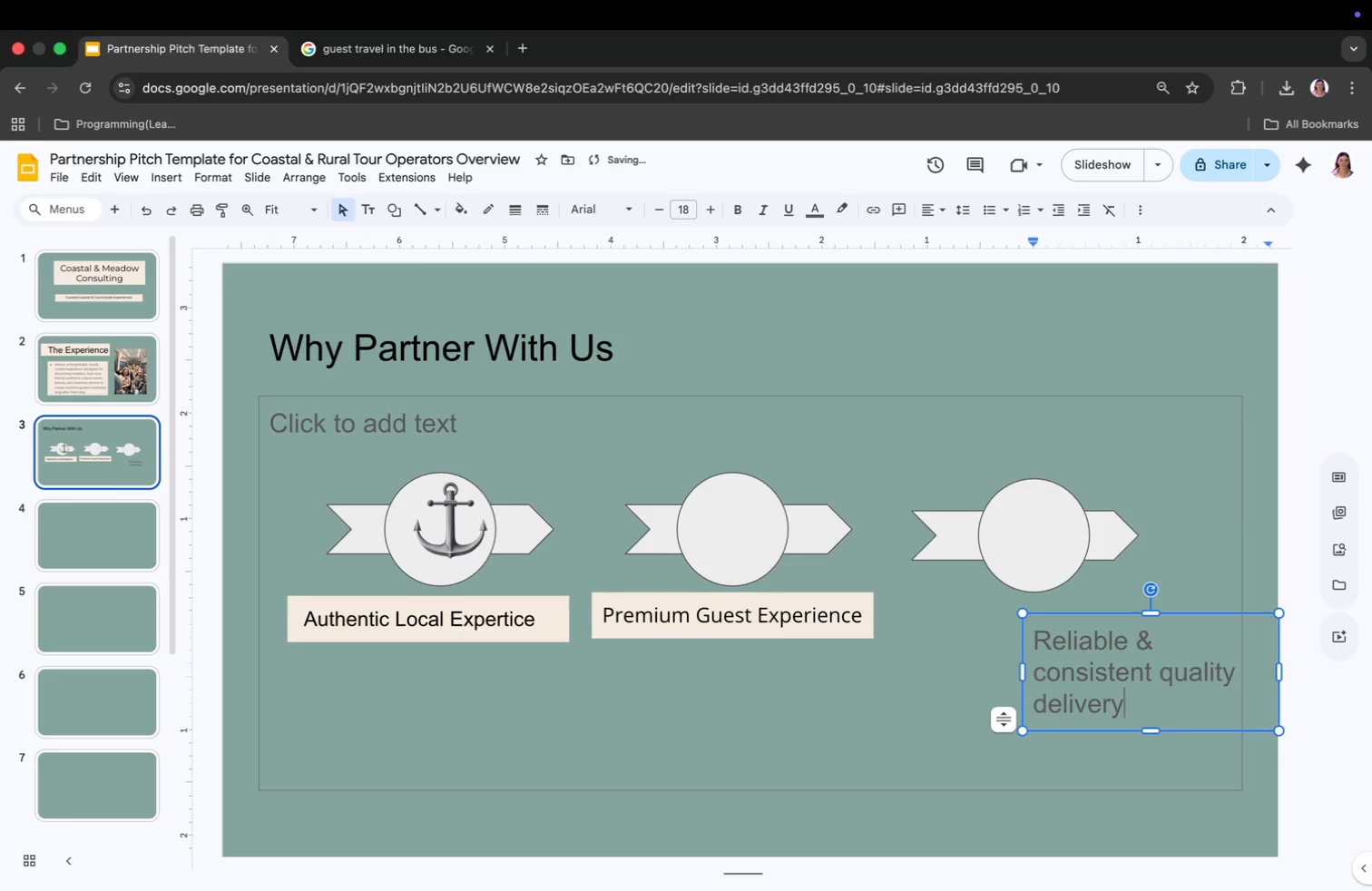 
wait(5.85)
 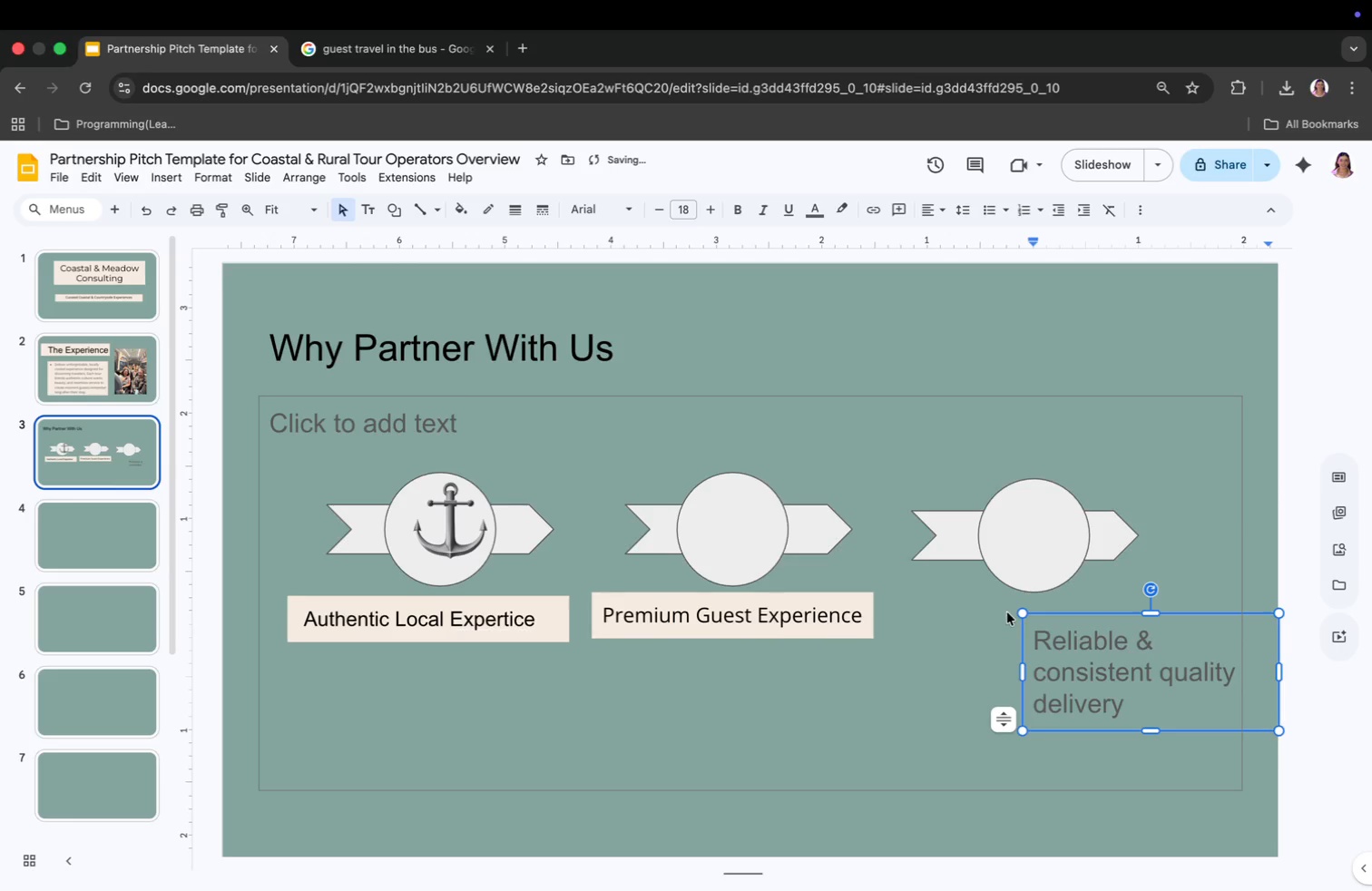 
left_click_drag(start_coordinate=[1149, 720], to_coordinate=[1035, 670])
 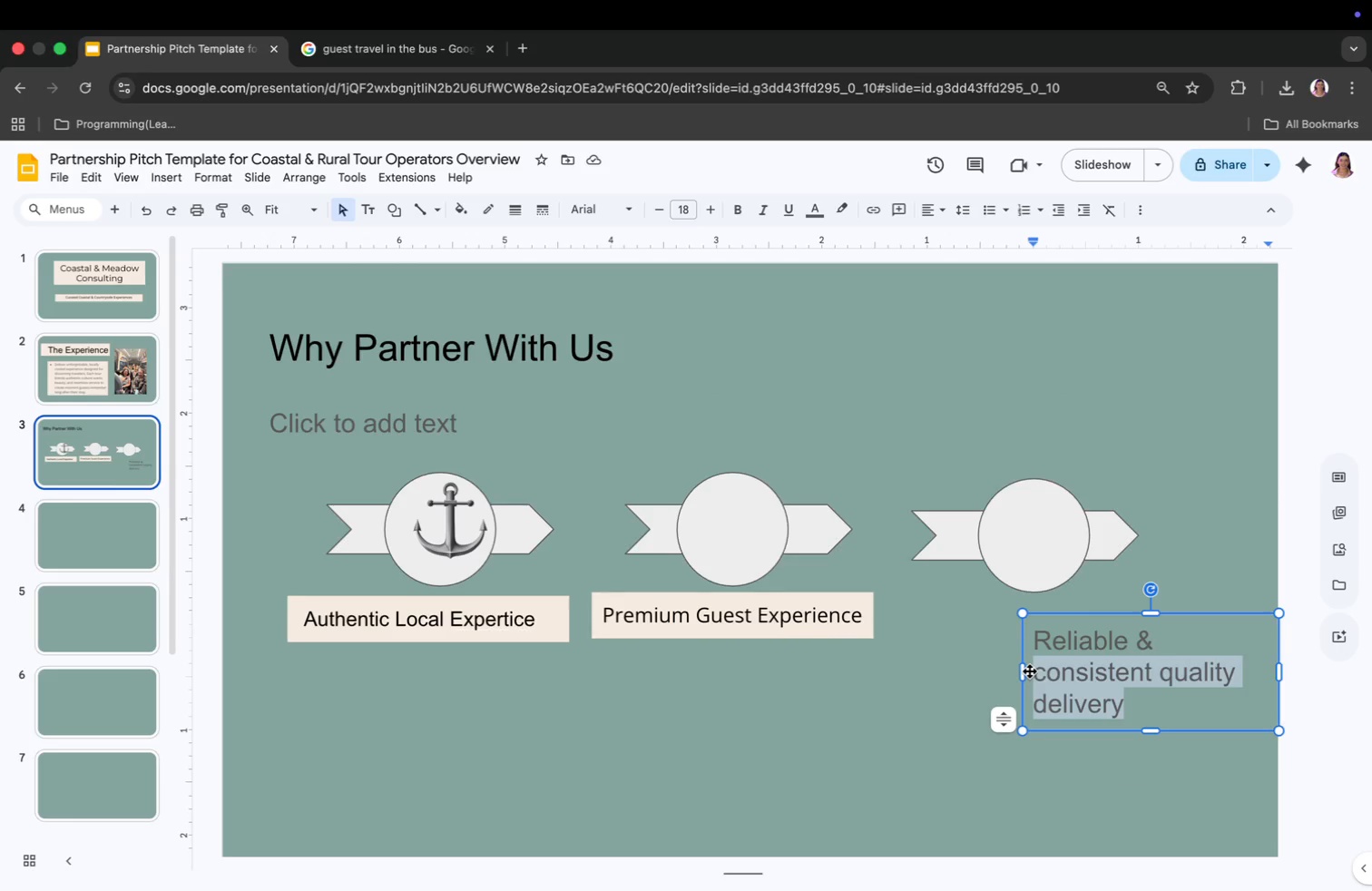 
type(Prp)
key(Backspace)
type(o)
 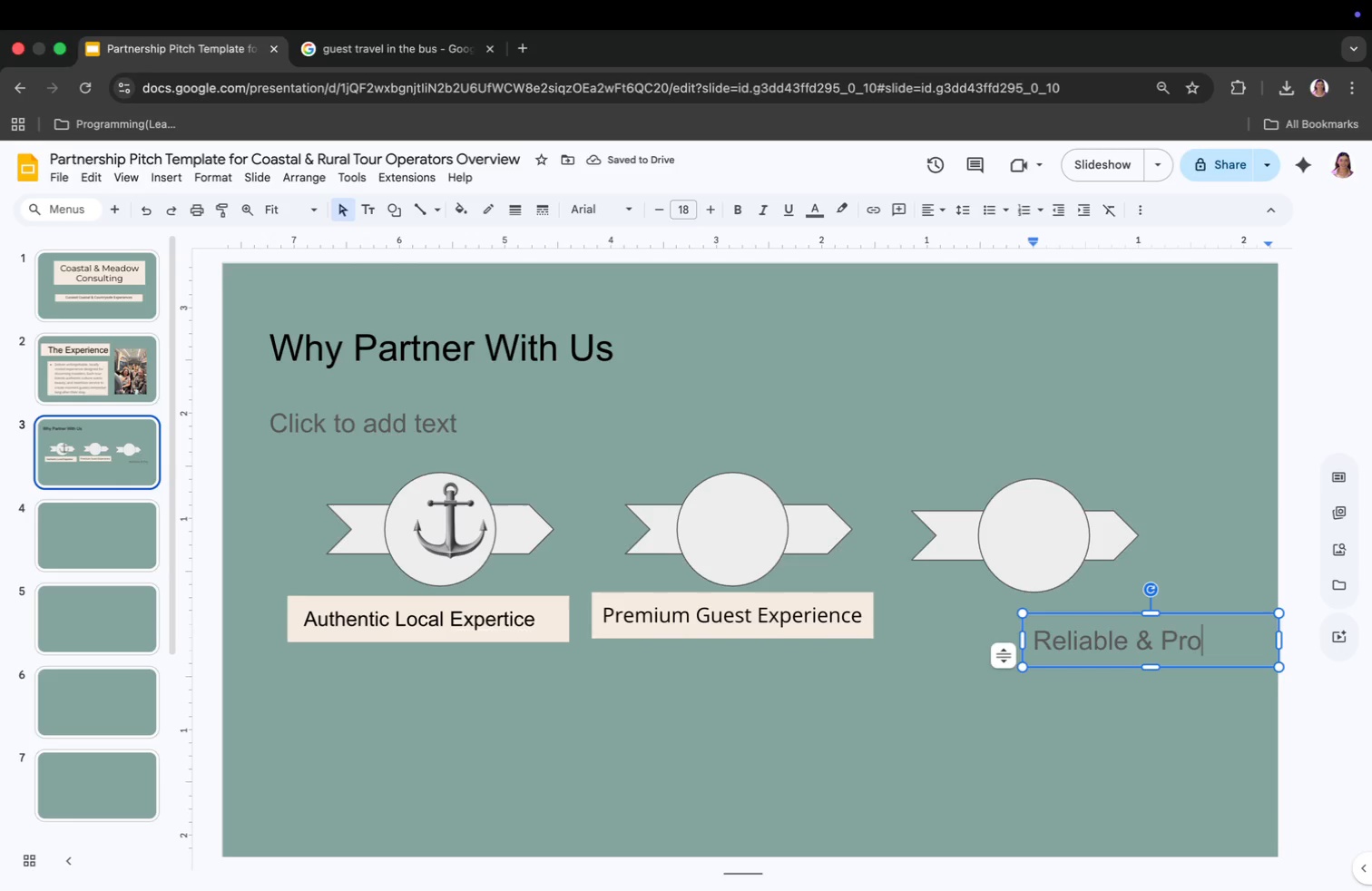 
type(fessional)
 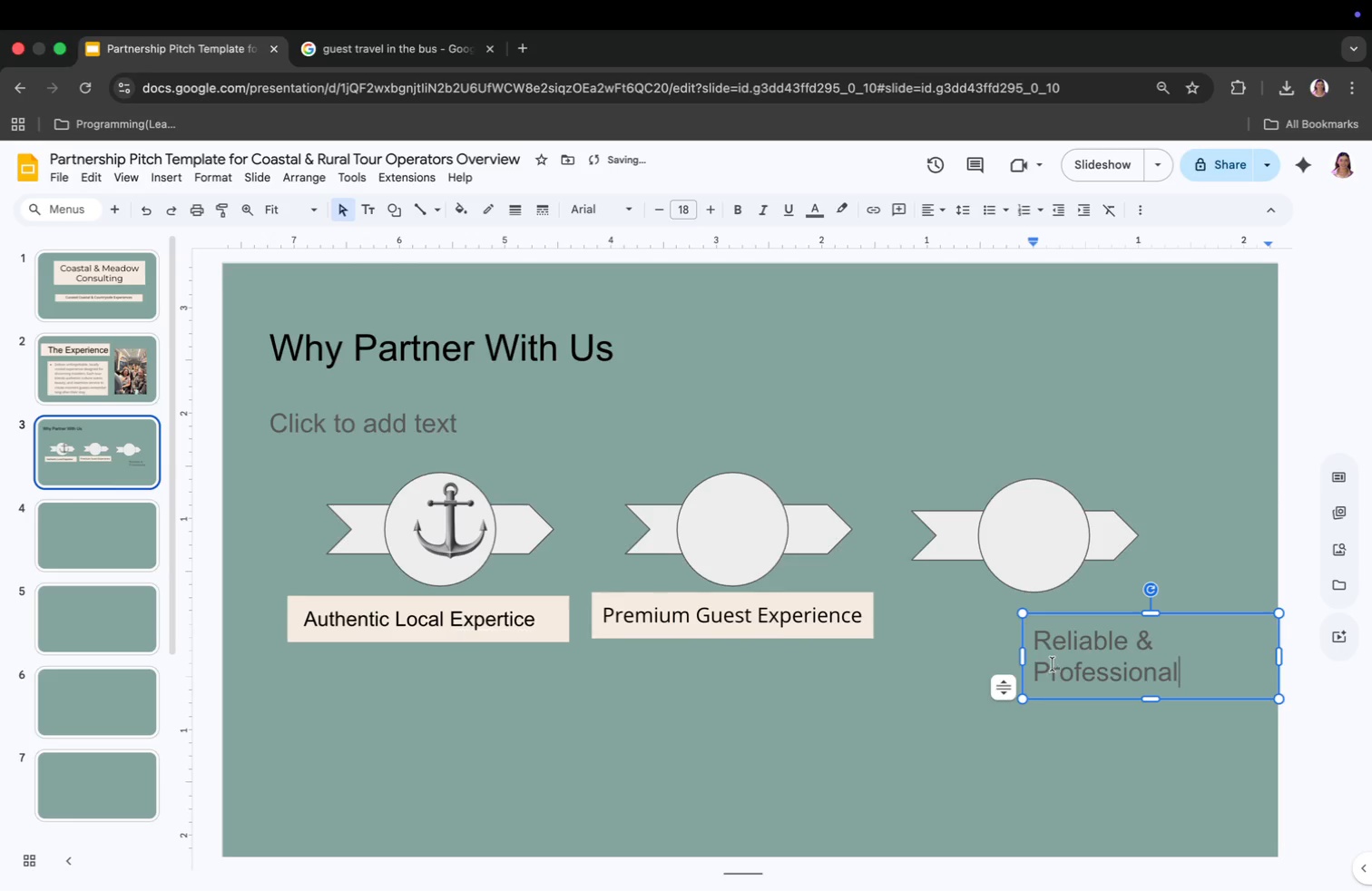 
left_click_drag(start_coordinate=[1023, 657], to_coordinate=[953, 663])
 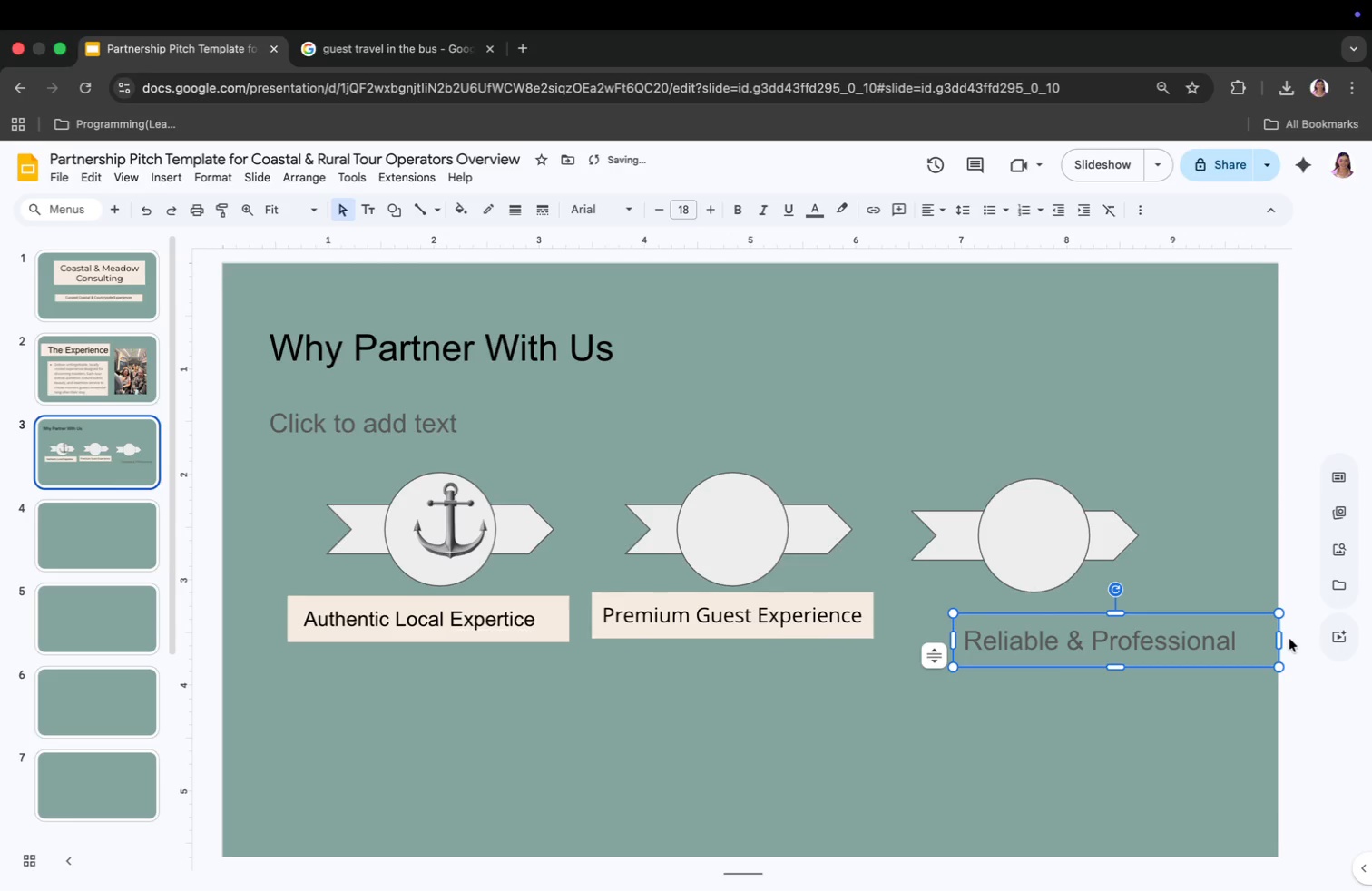 
left_click_drag(start_coordinate=[1280, 637], to_coordinate=[1255, 645])
 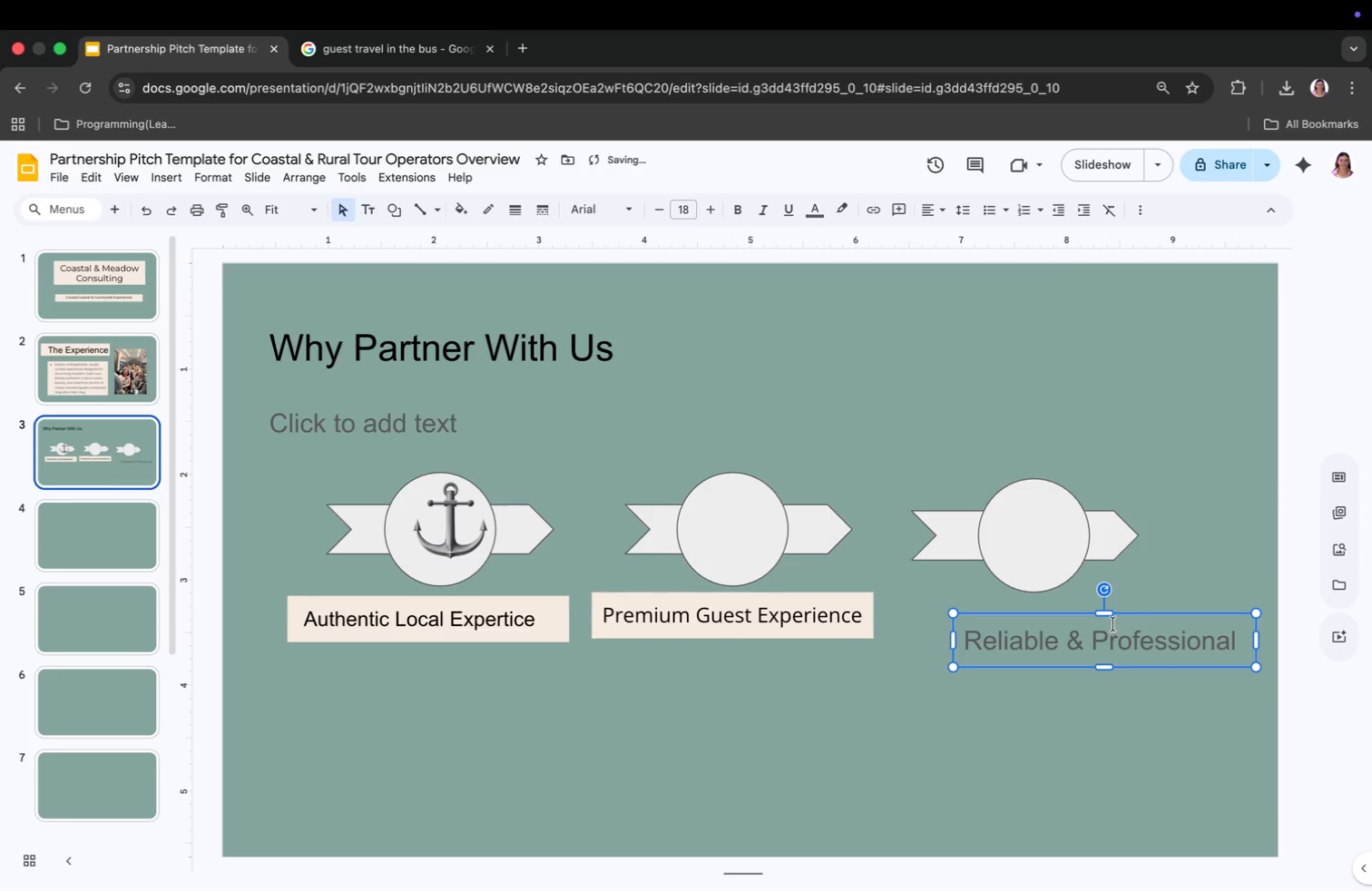 
left_click_drag(start_coordinate=[1107, 616], to_coordinate=[1041, 596])
 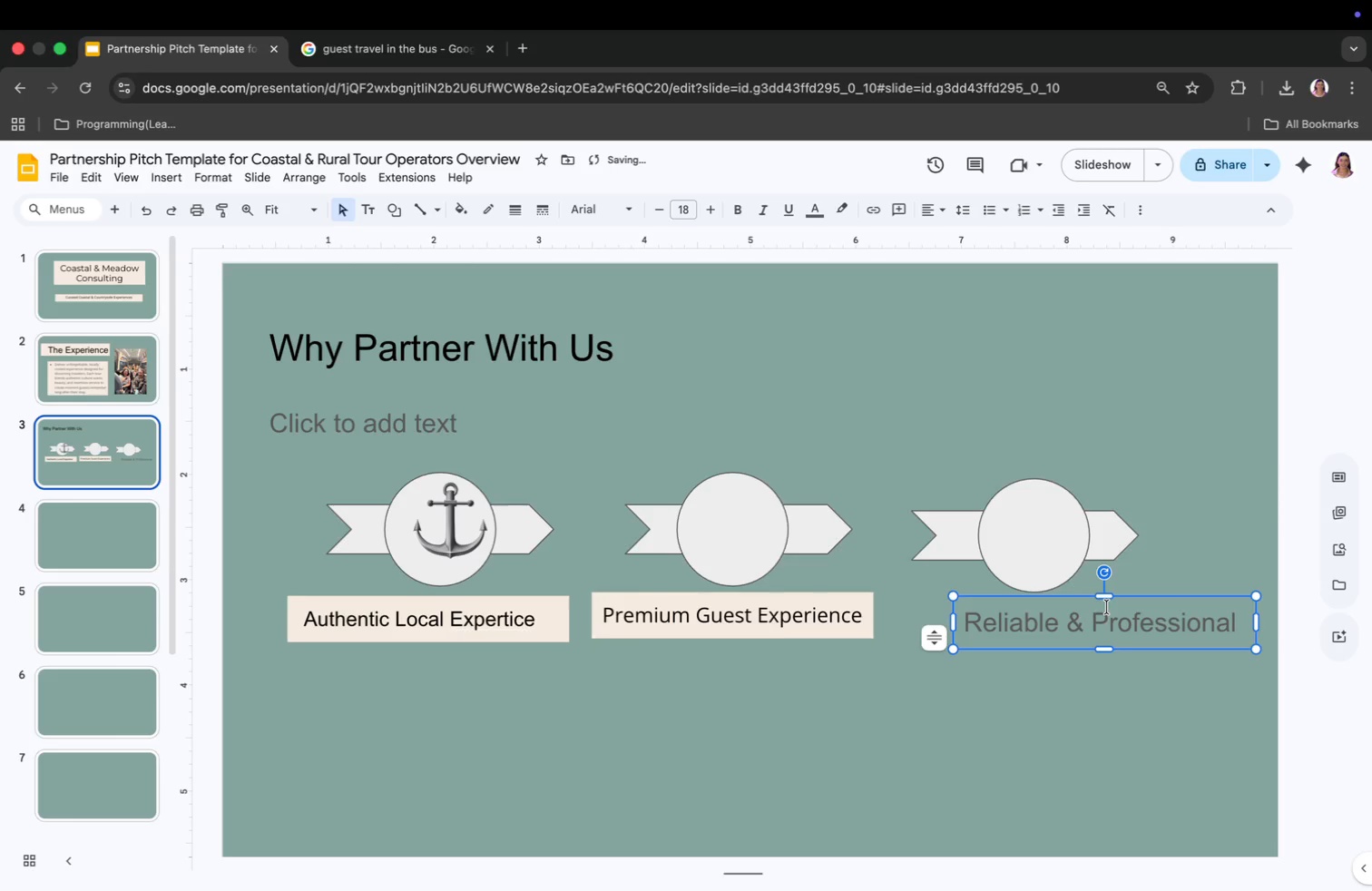 
left_click_drag(start_coordinate=[1106, 600], to_coordinate=[1051, 596])
 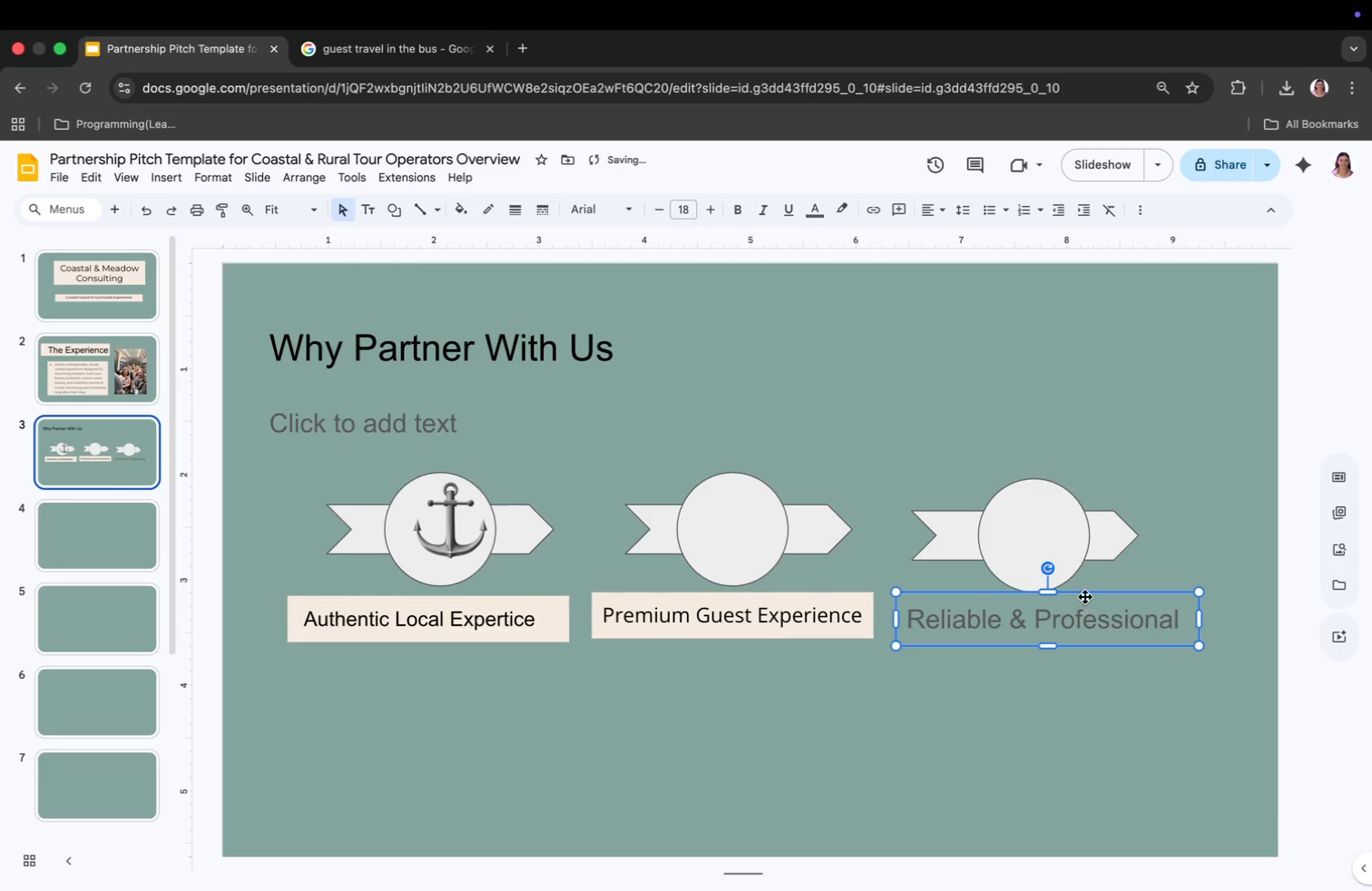 
left_click([1074, 560])
 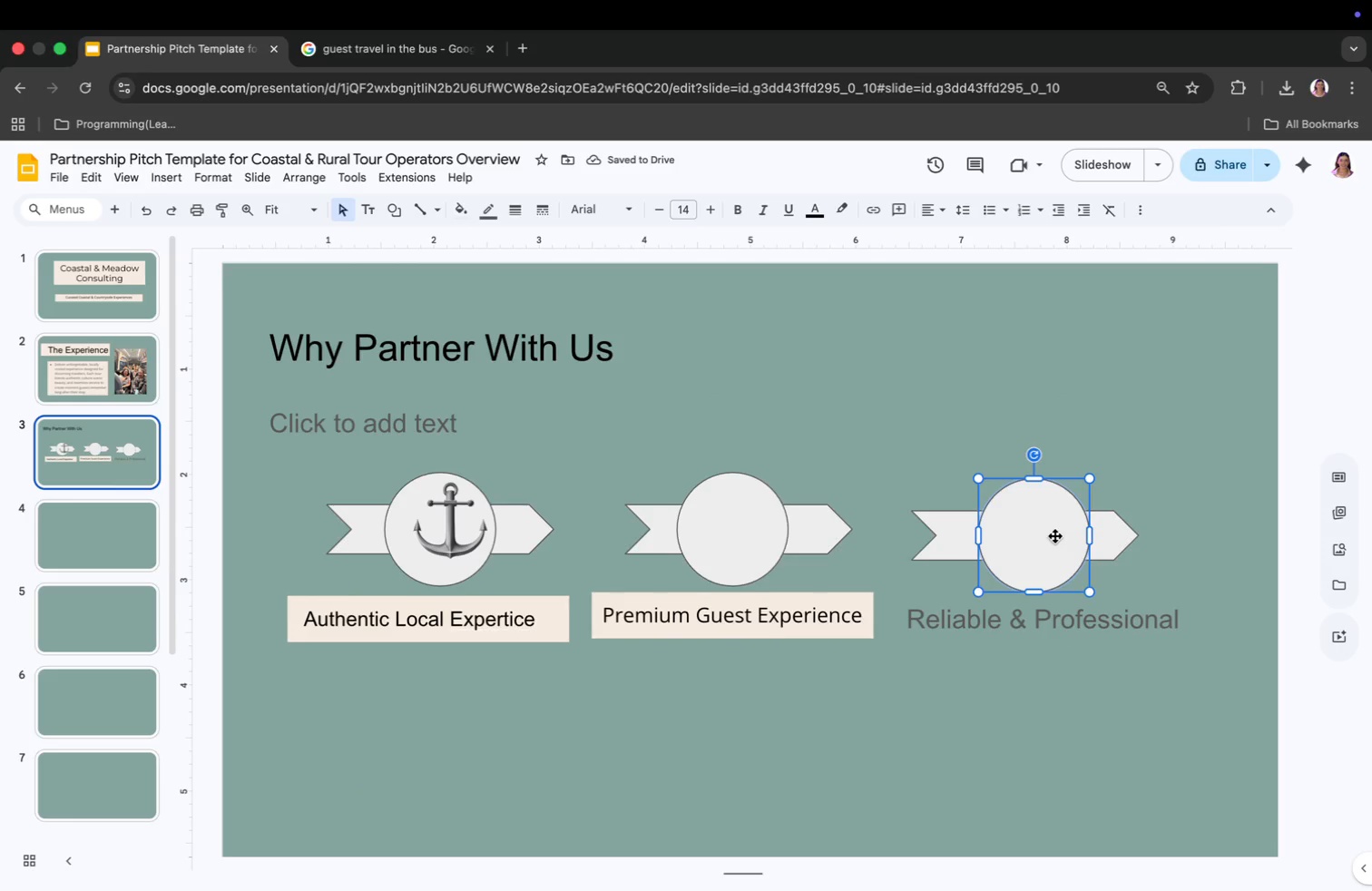 
left_click_drag(start_coordinate=[1054, 536], to_coordinate=[1056, 531])
 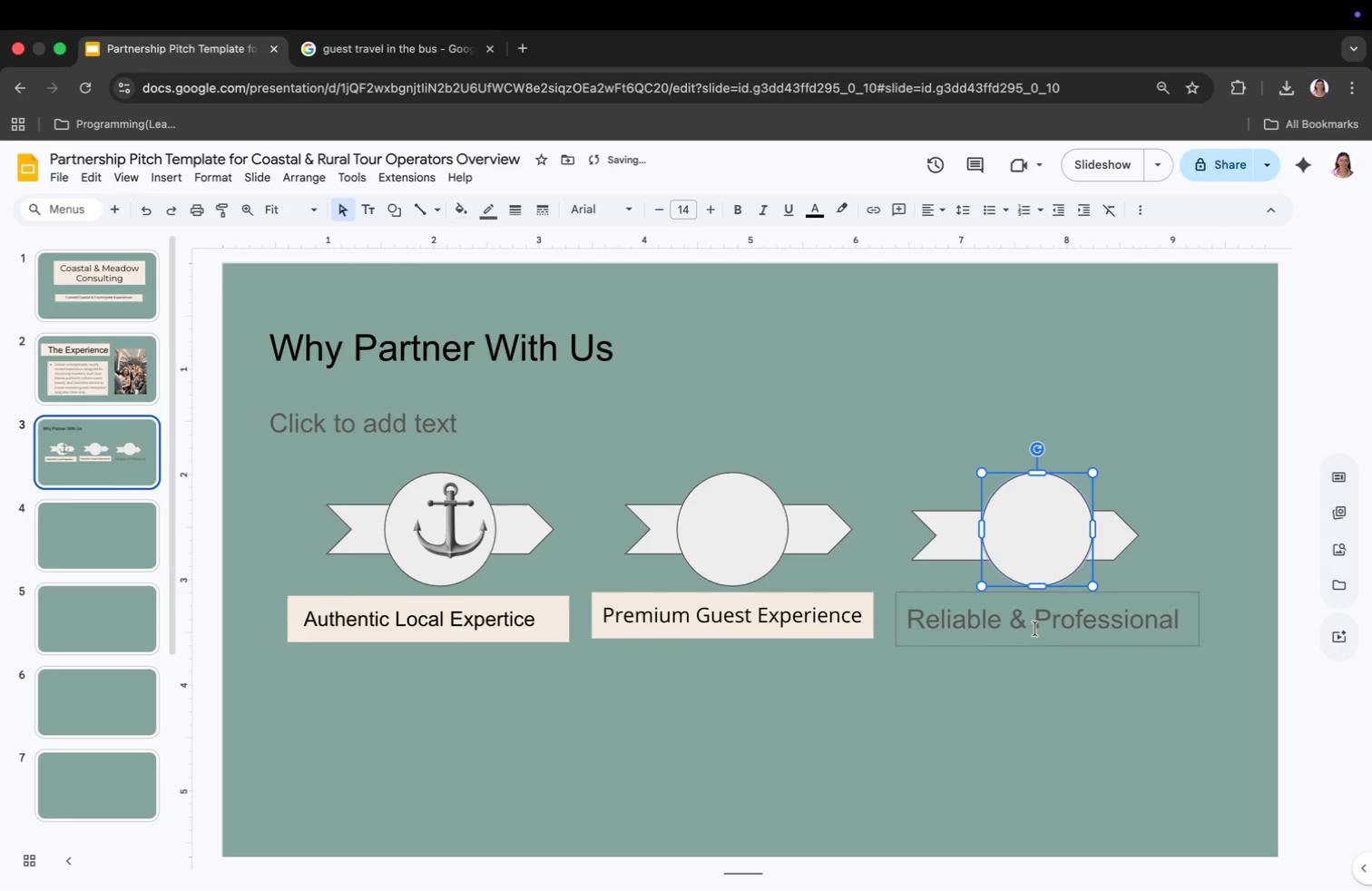 
left_click([1034, 627])
 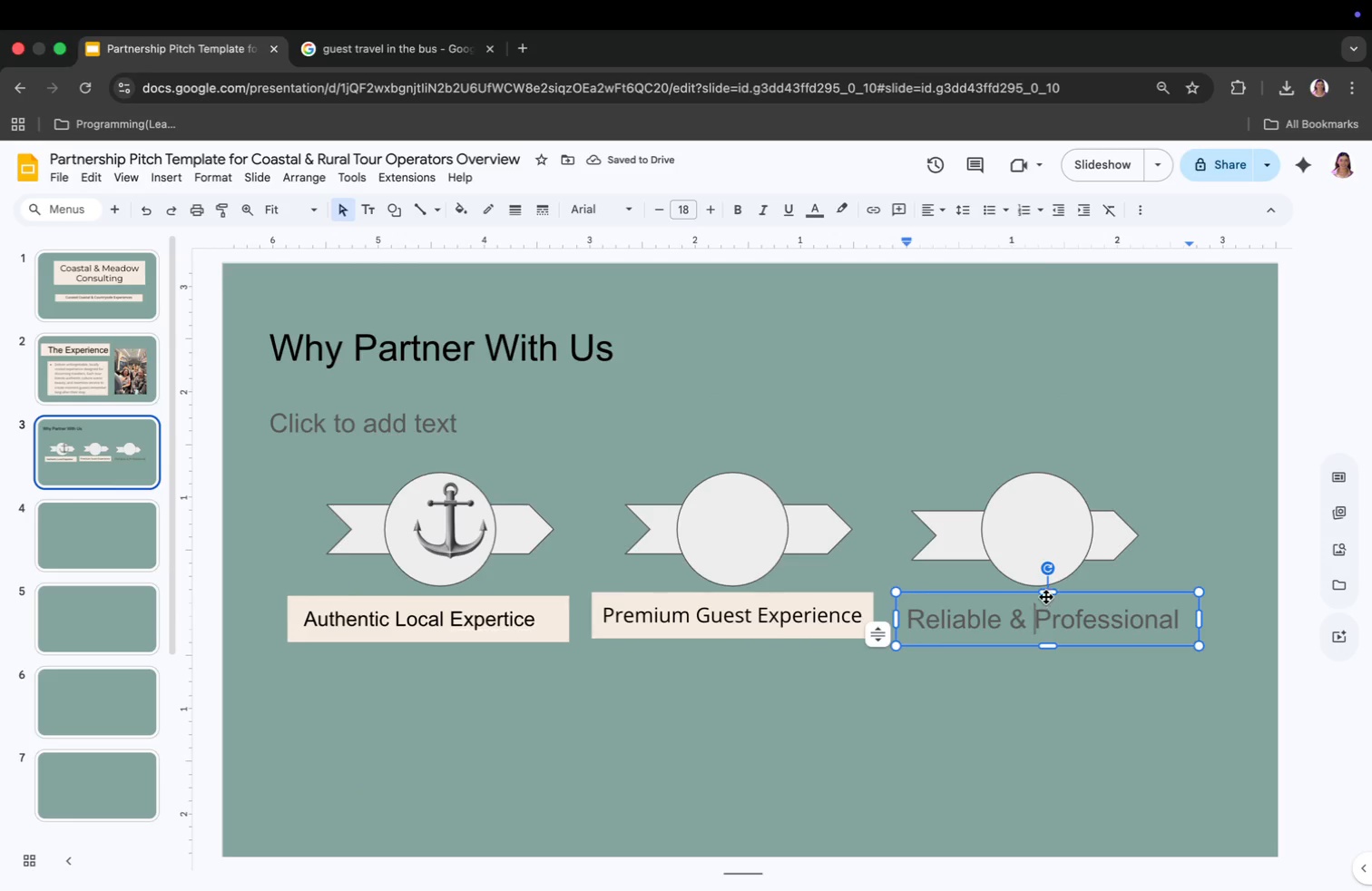 
left_click_drag(start_coordinate=[1046, 593], to_coordinate=[1050, 599])
 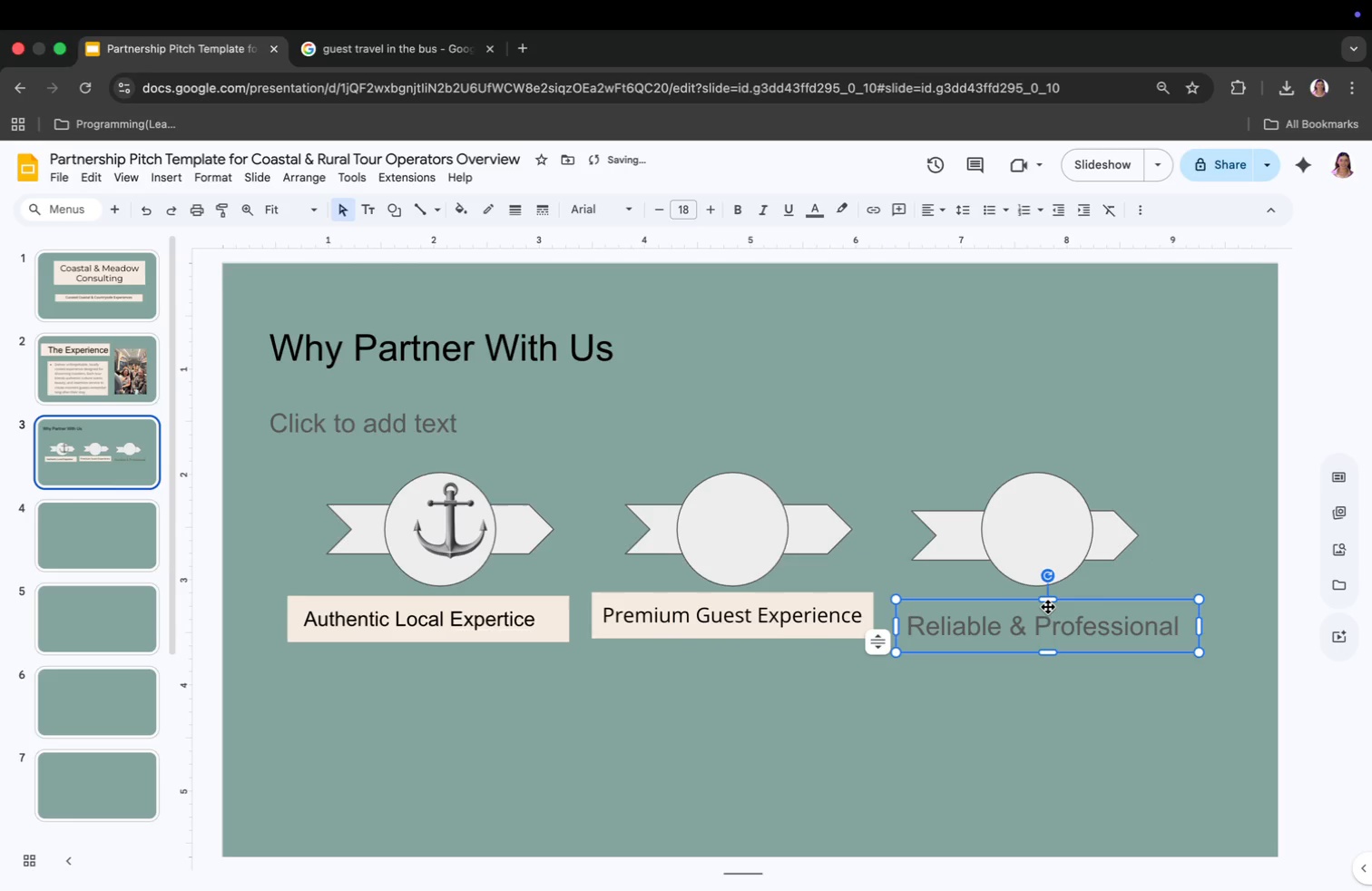 
left_click_drag(start_coordinate=[1048, 606], to_coordinate=[1050, 596])
 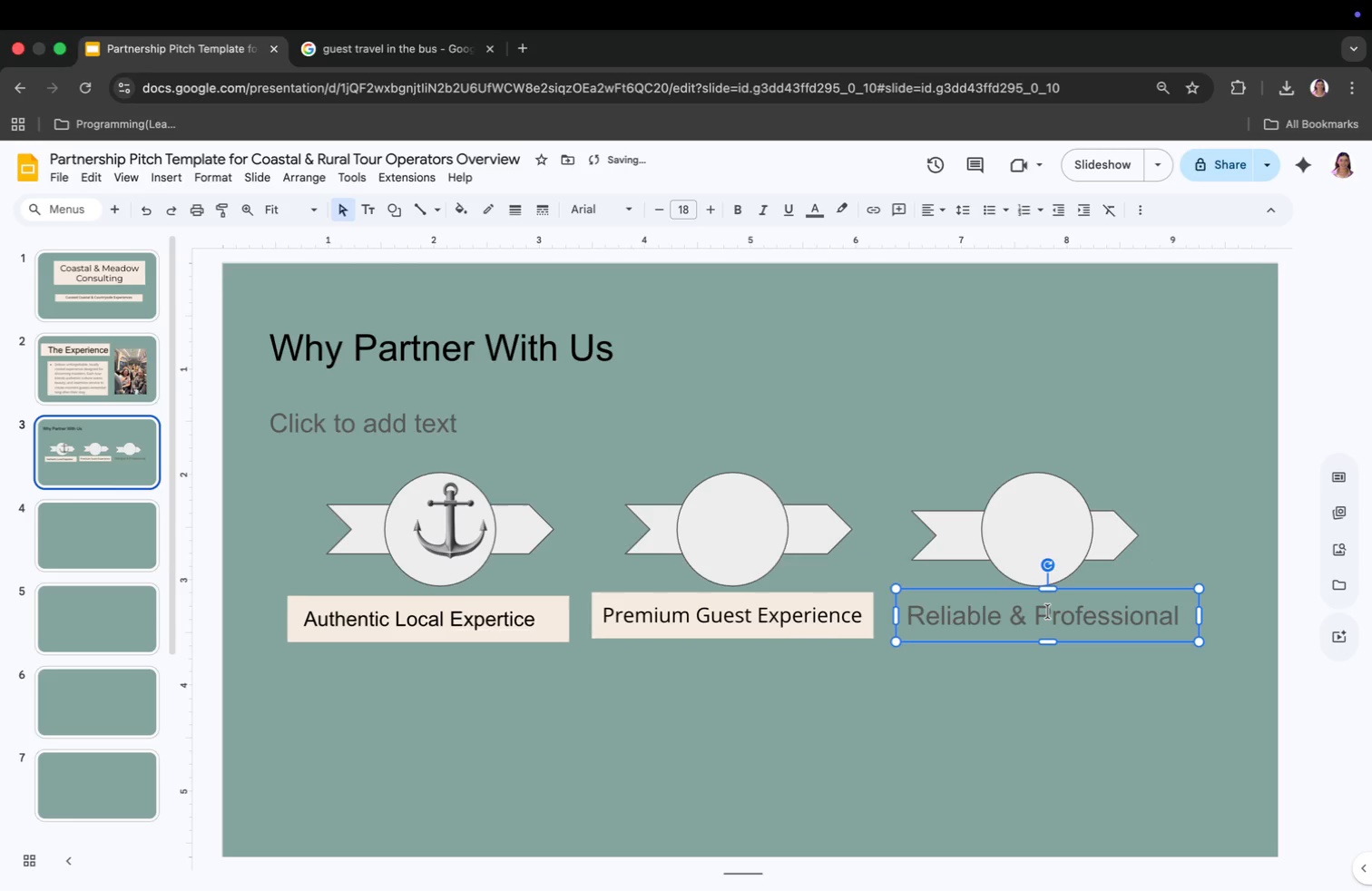 
left_click([1048, 613])
 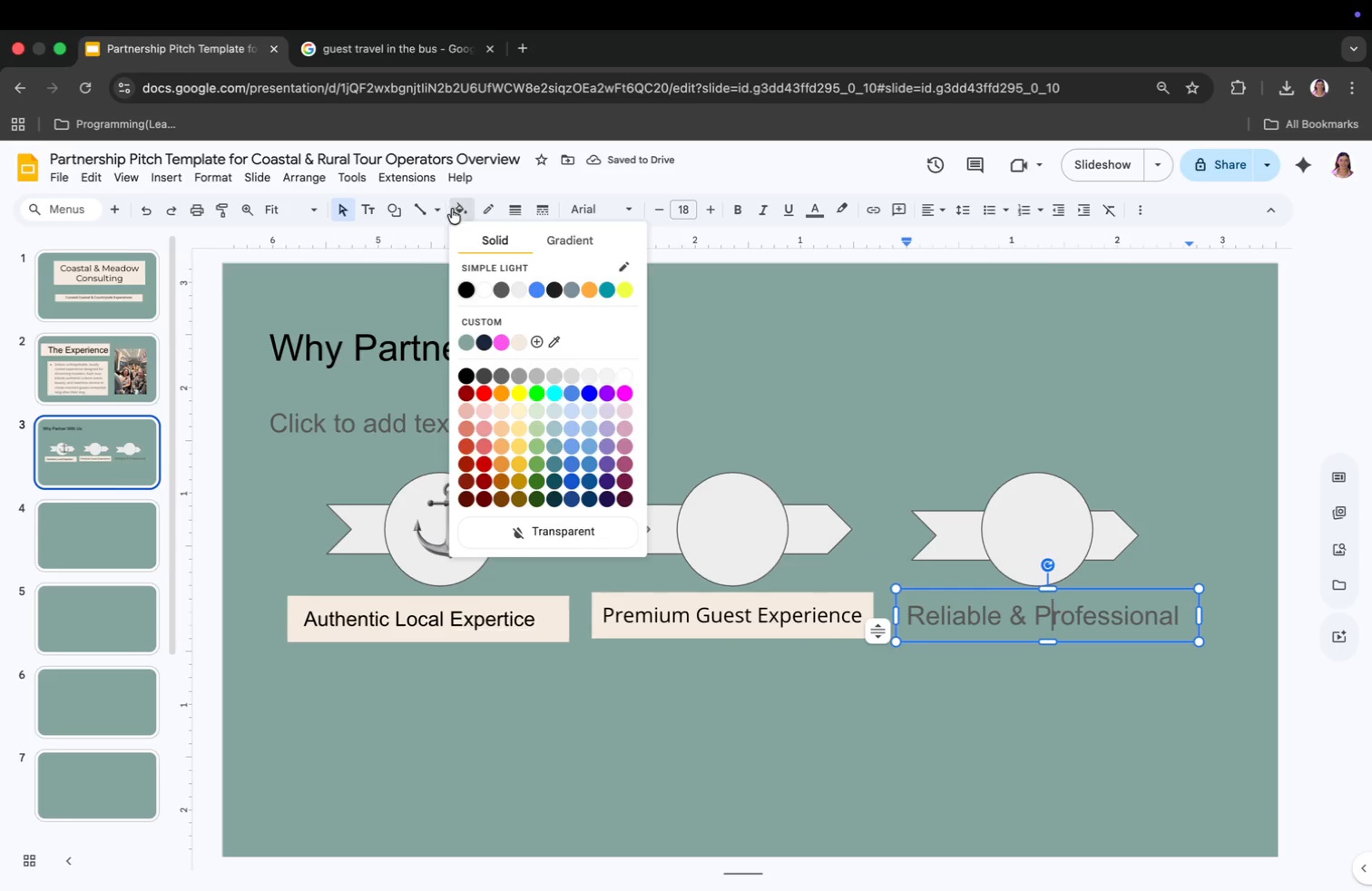 
left_click([522, 336])
 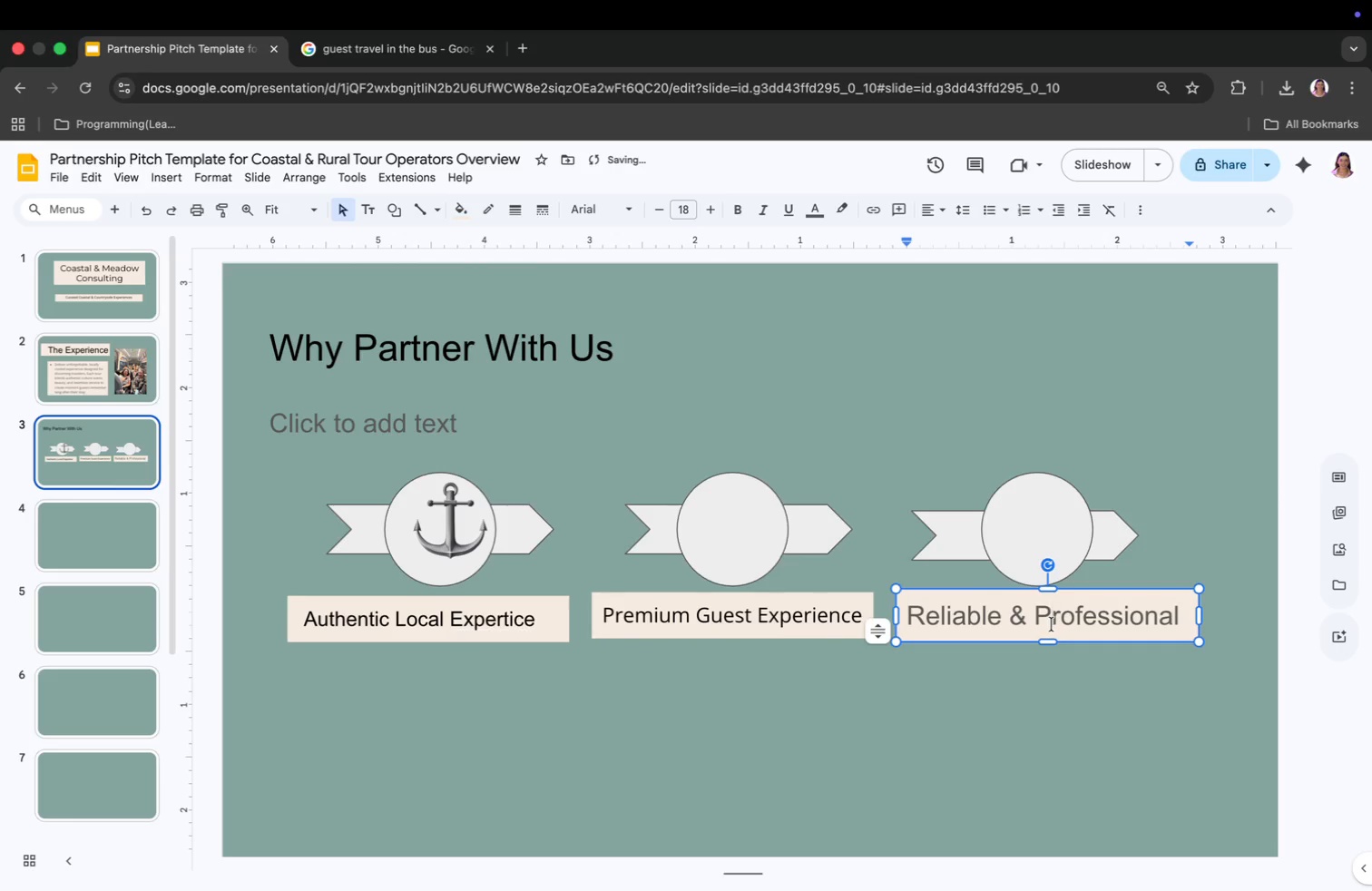 
left_click([1050, 620])
 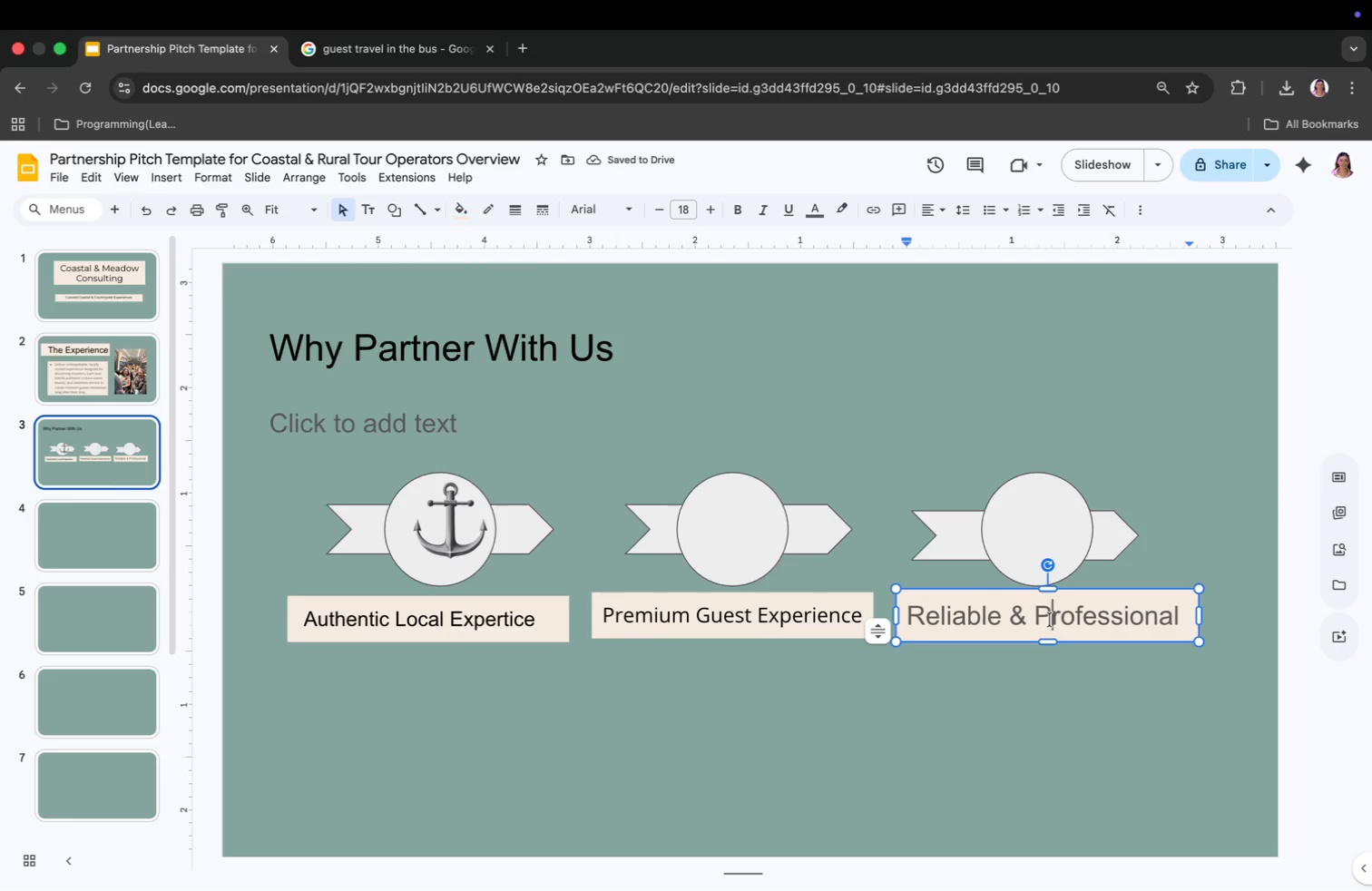 
key(Meta+CommandLeft)
 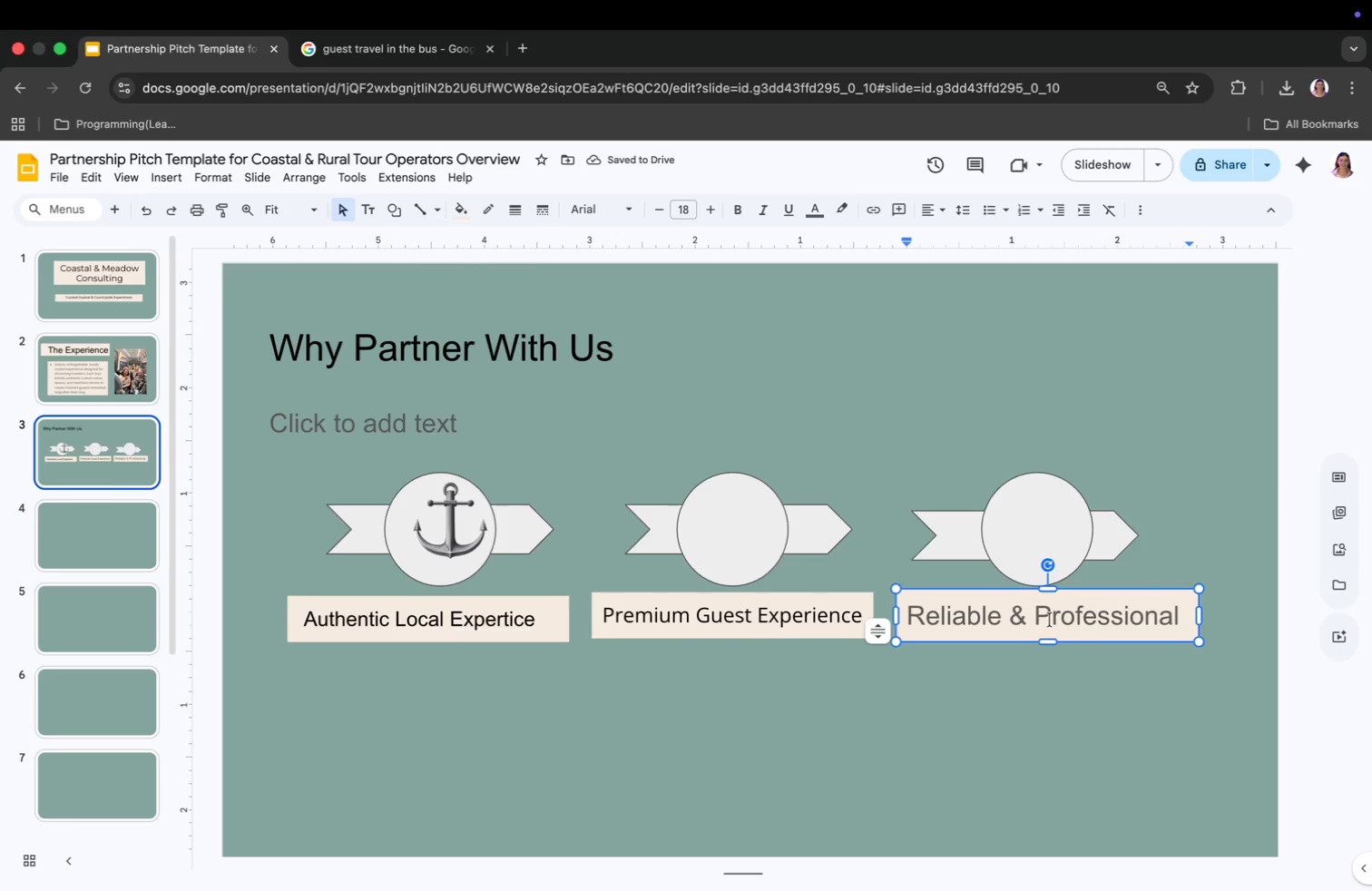 
key(Meta+A)
 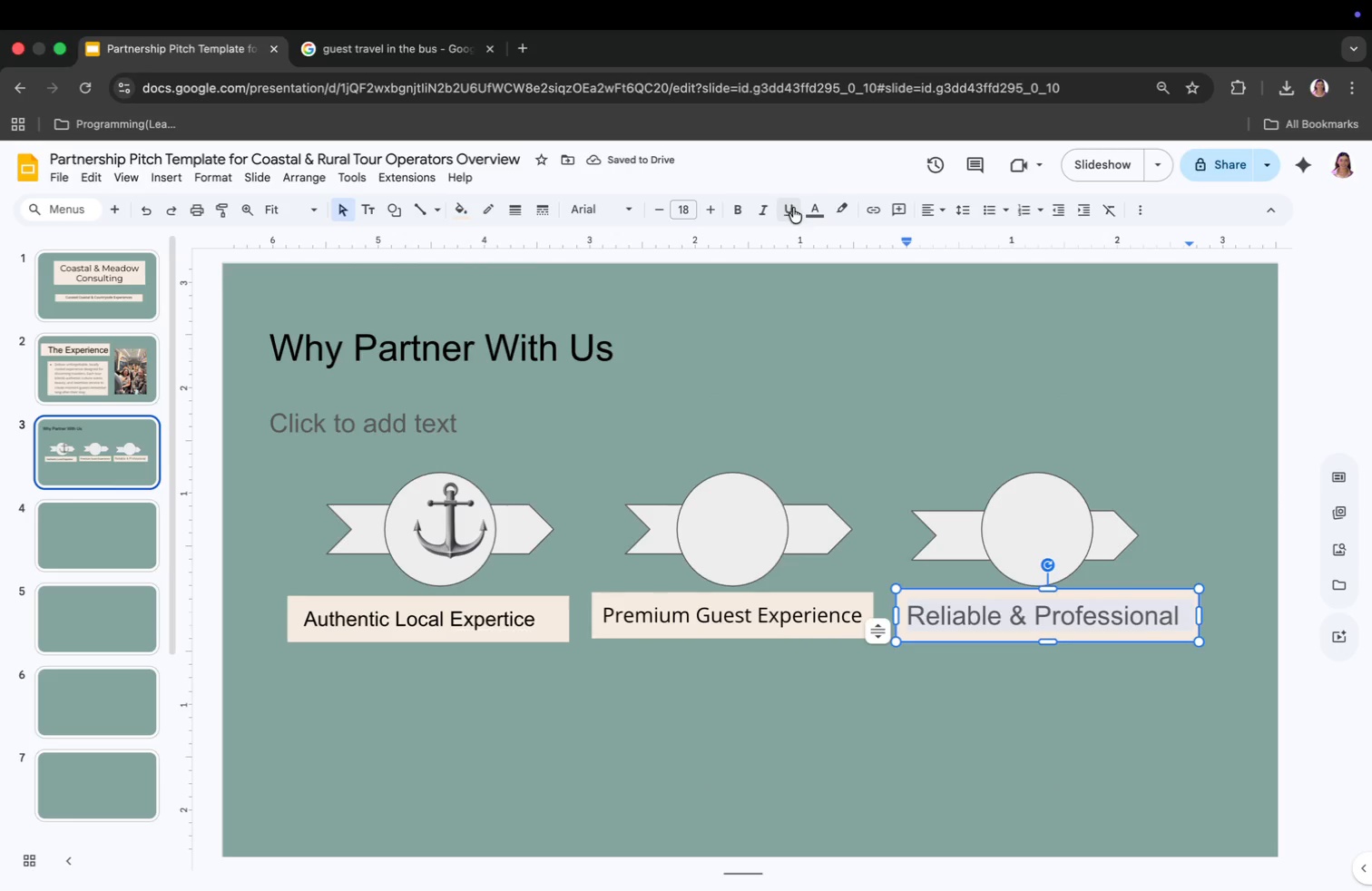 
left_click([808, 211])
 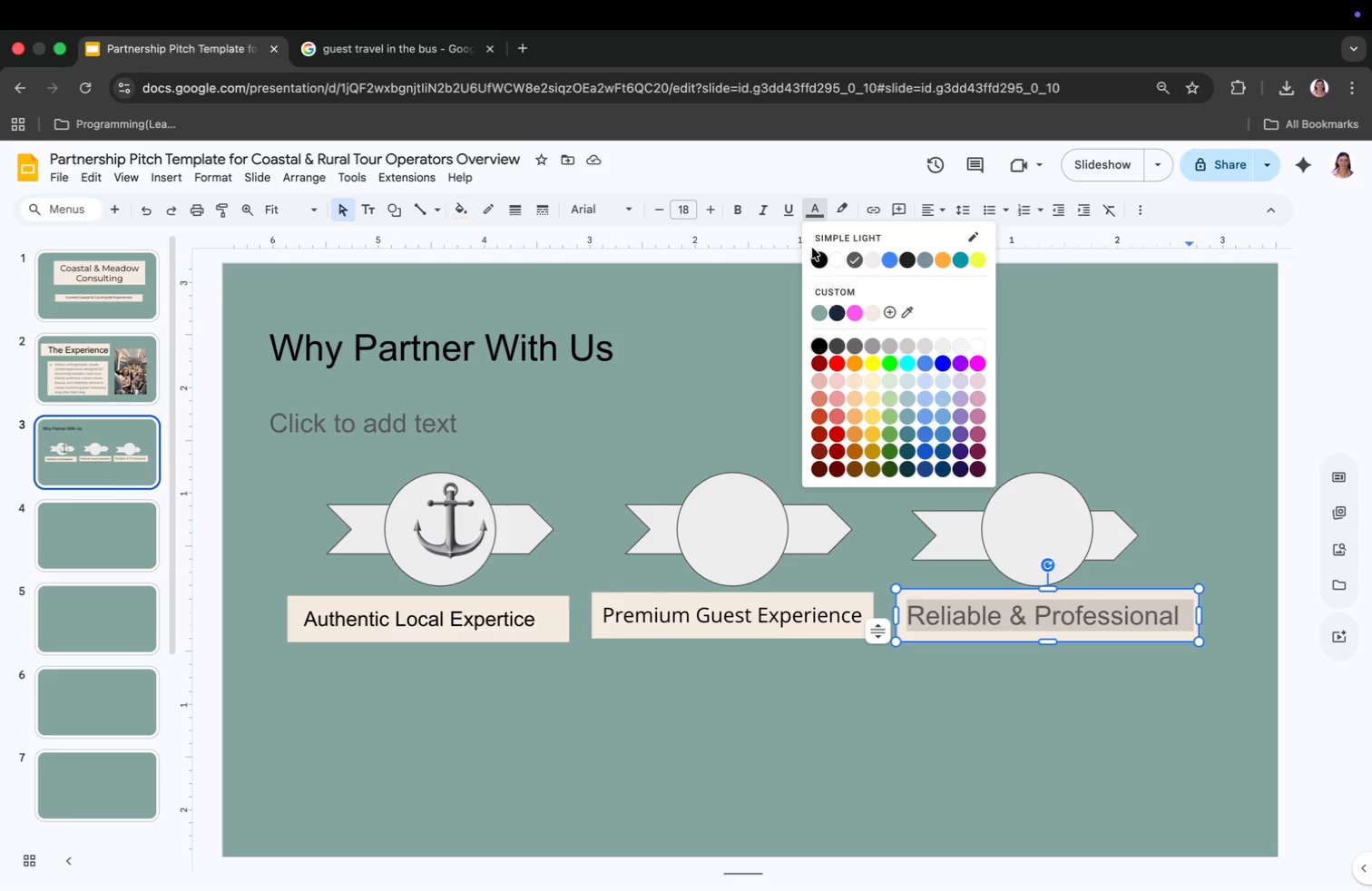 
left_click([814, 253])
 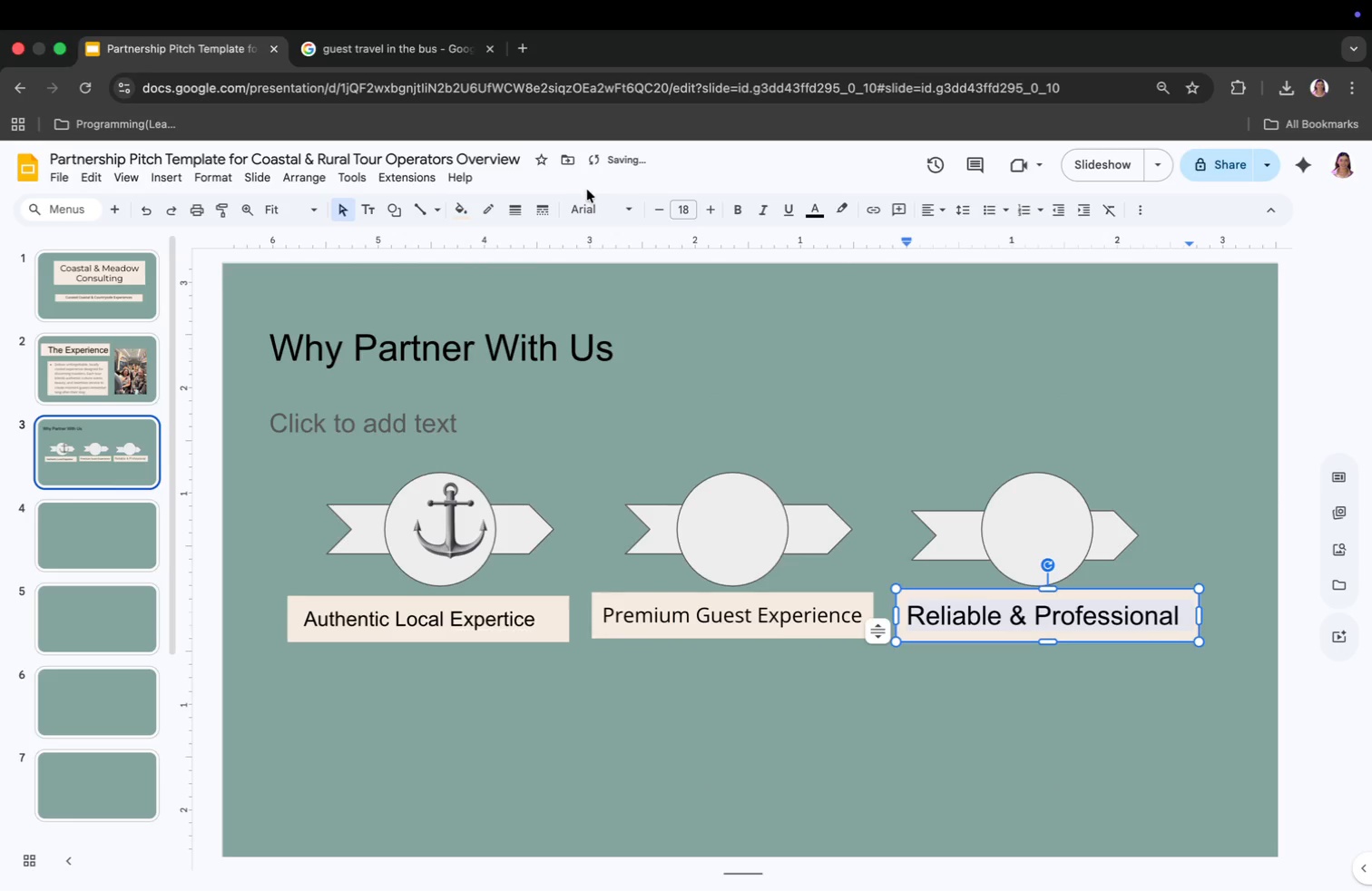 
left_click([592, 201])
 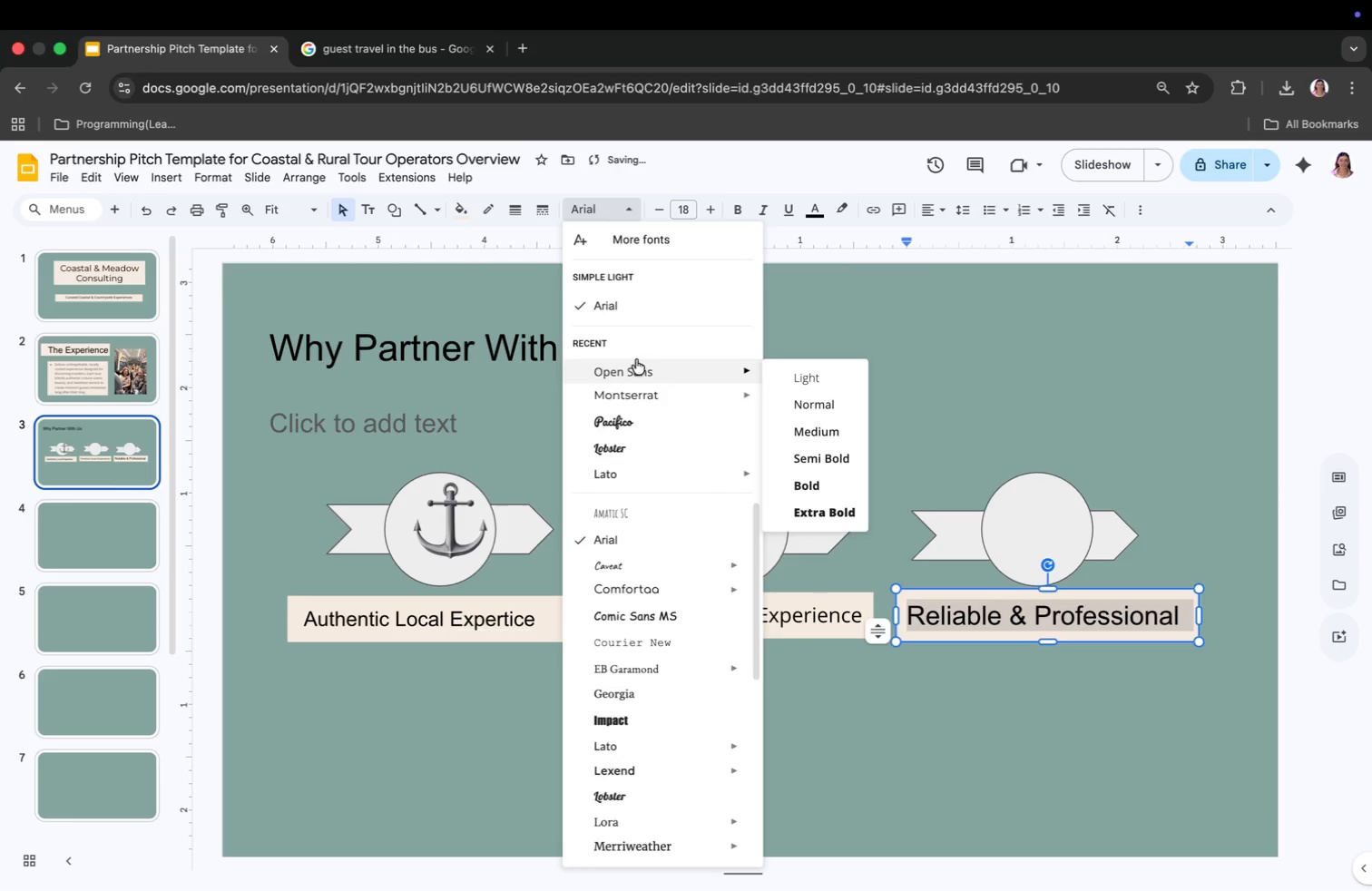 
left_click([638, 373])
 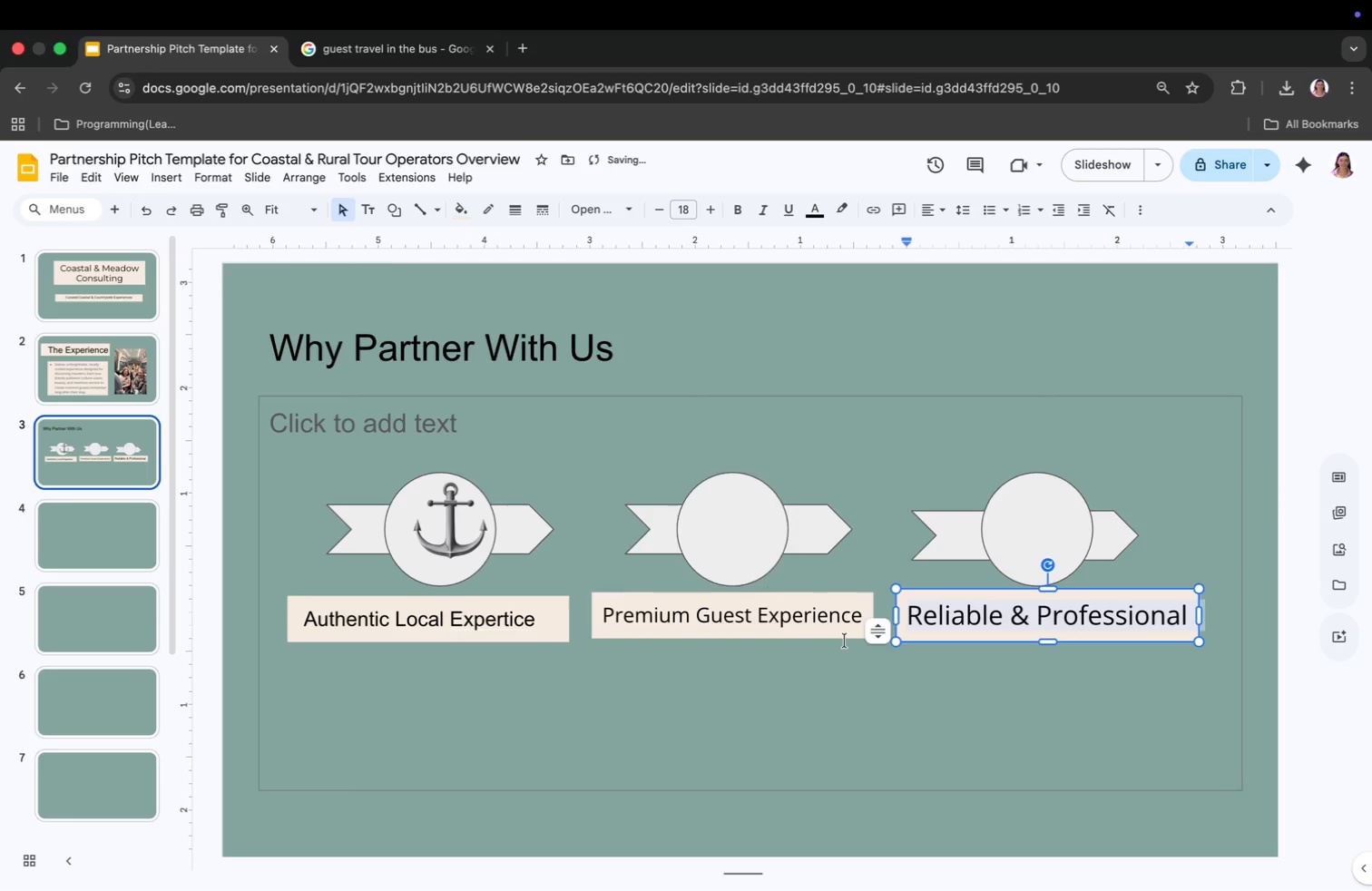 
left_click([887, 755])
 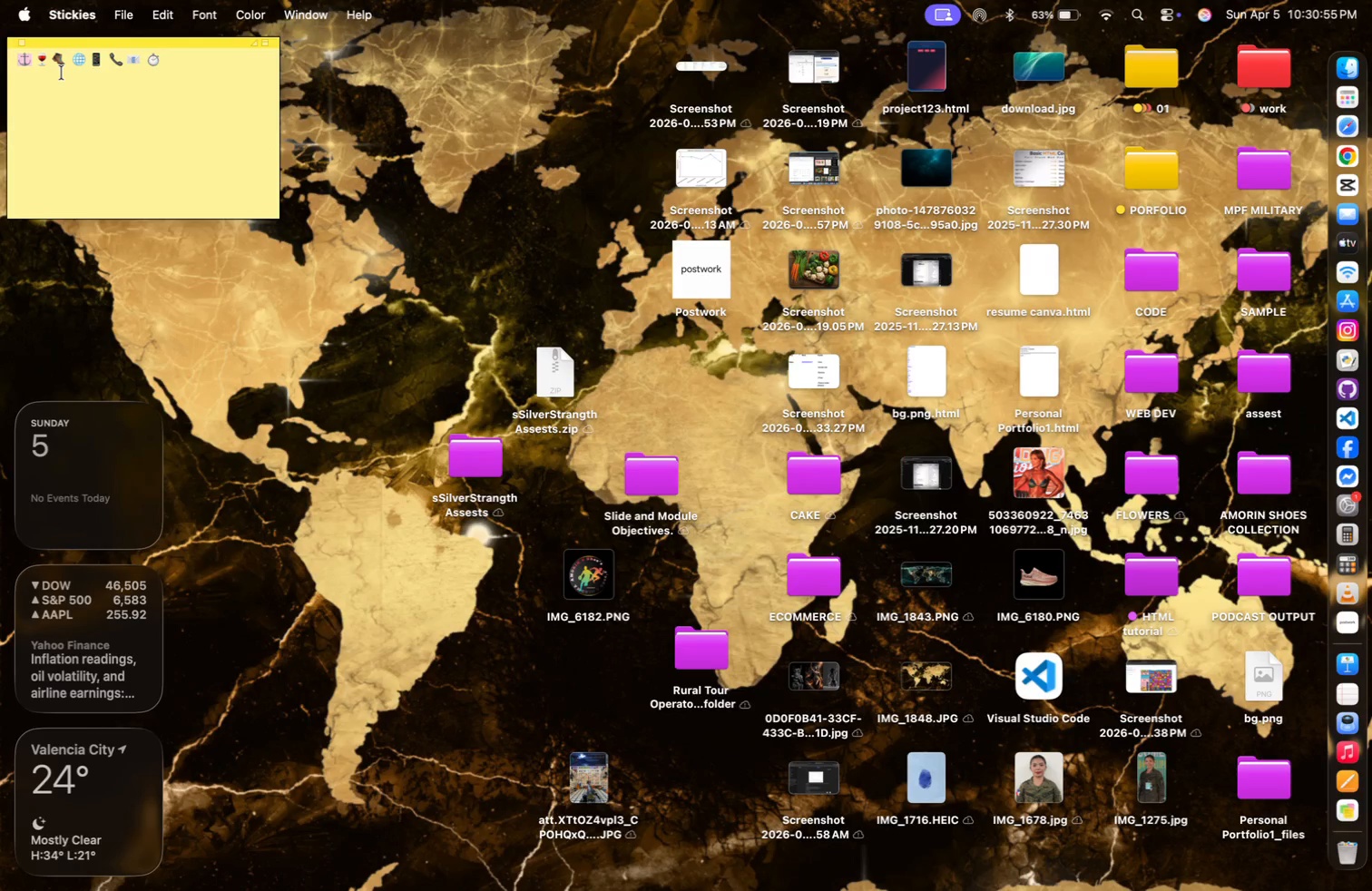 
wait(6.35)
 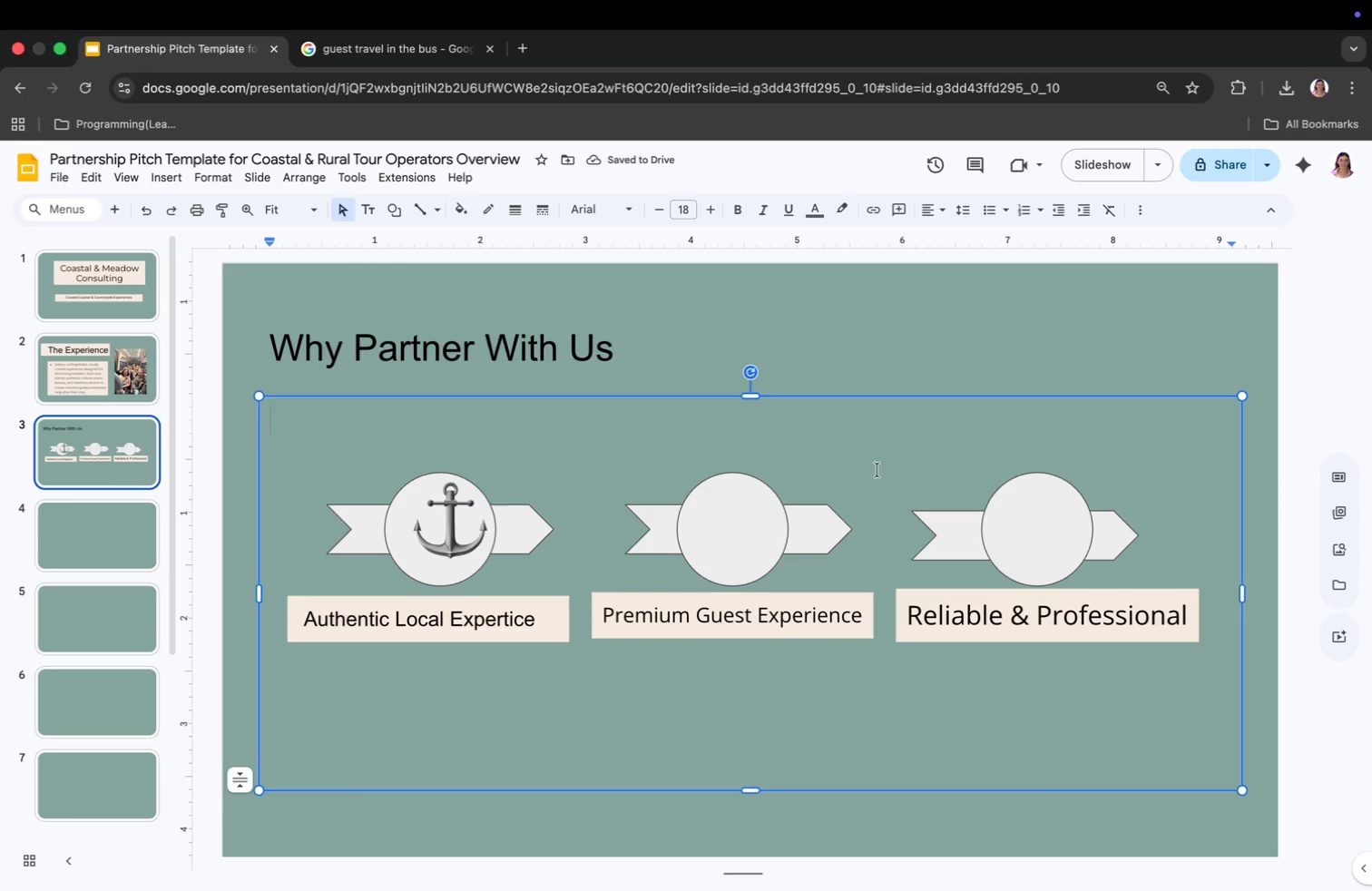 
left_click_drag(start_coordinate=[37, 60], to_coordinate=[52, 60])
 